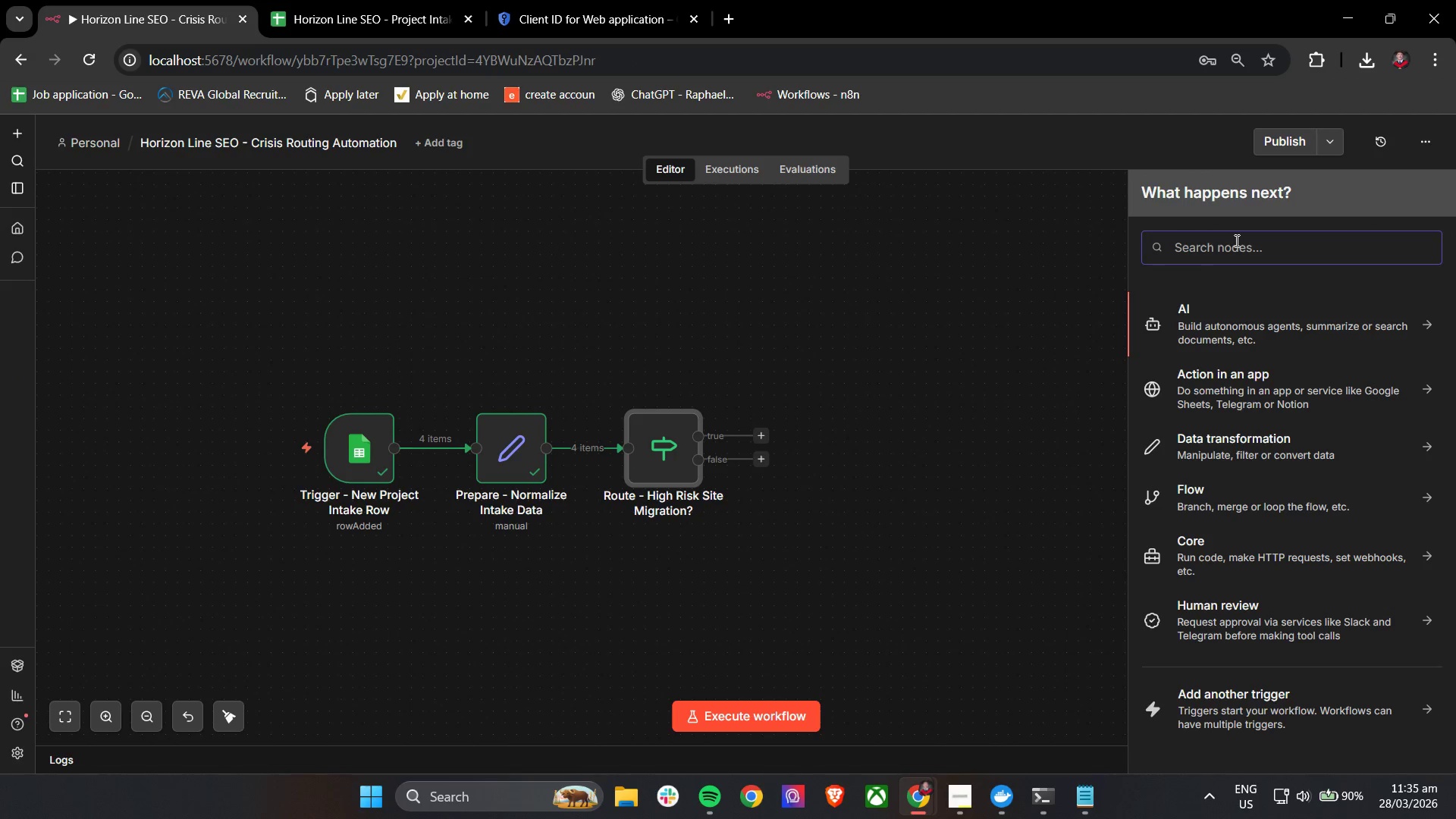 
type(slack)
 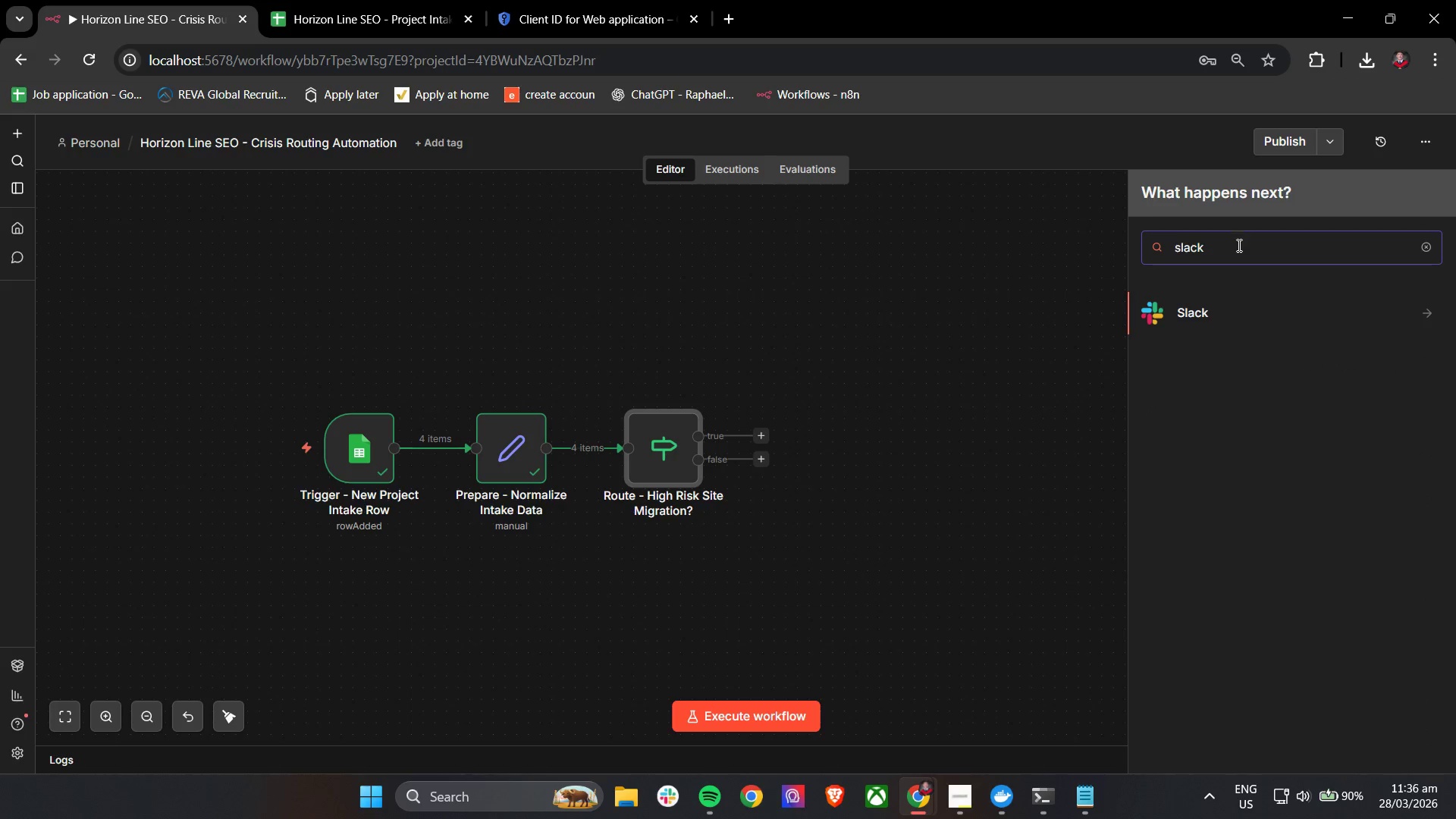 
left_click([1235, 325])
 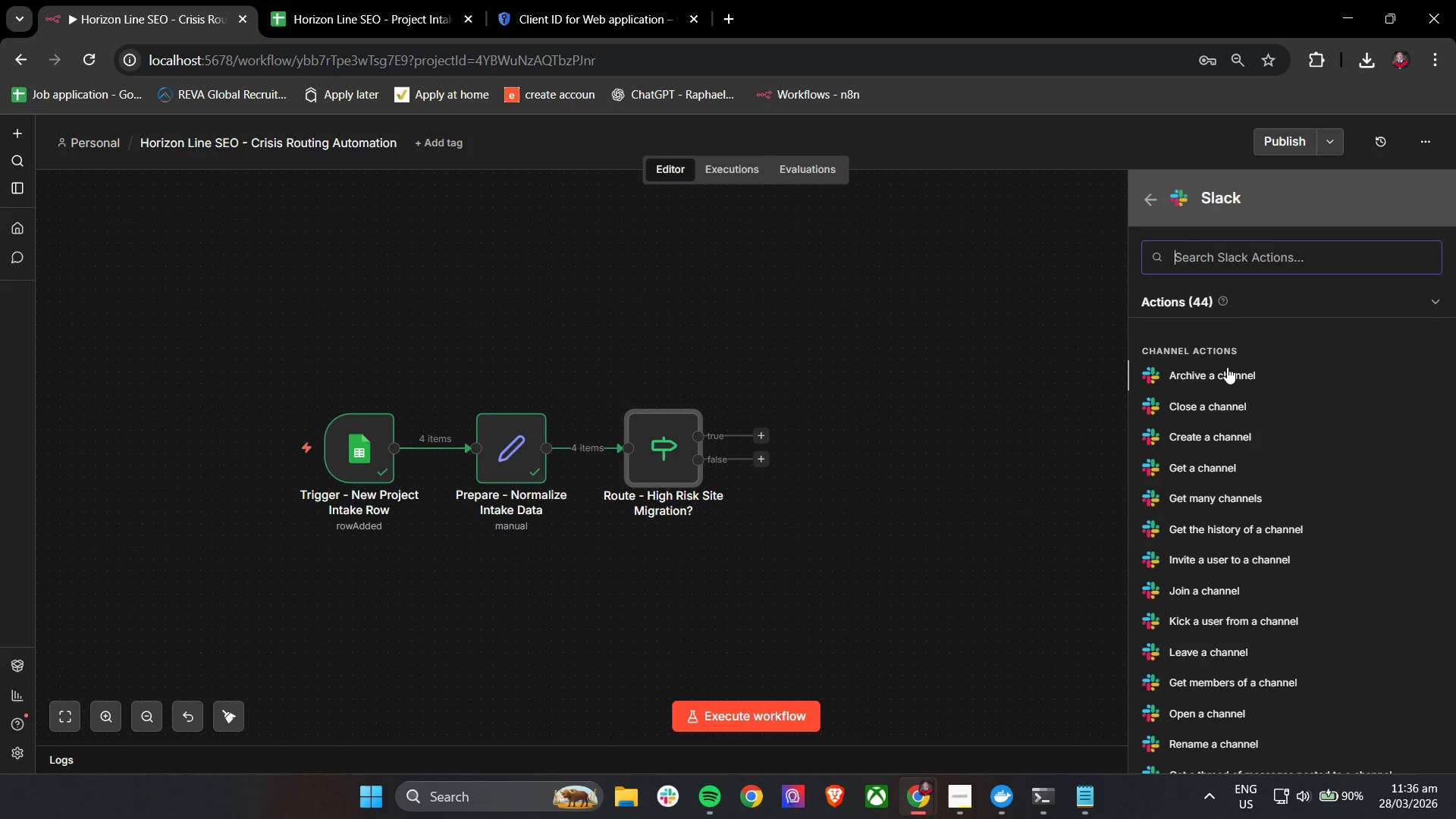 
left_click([1254, 249])
 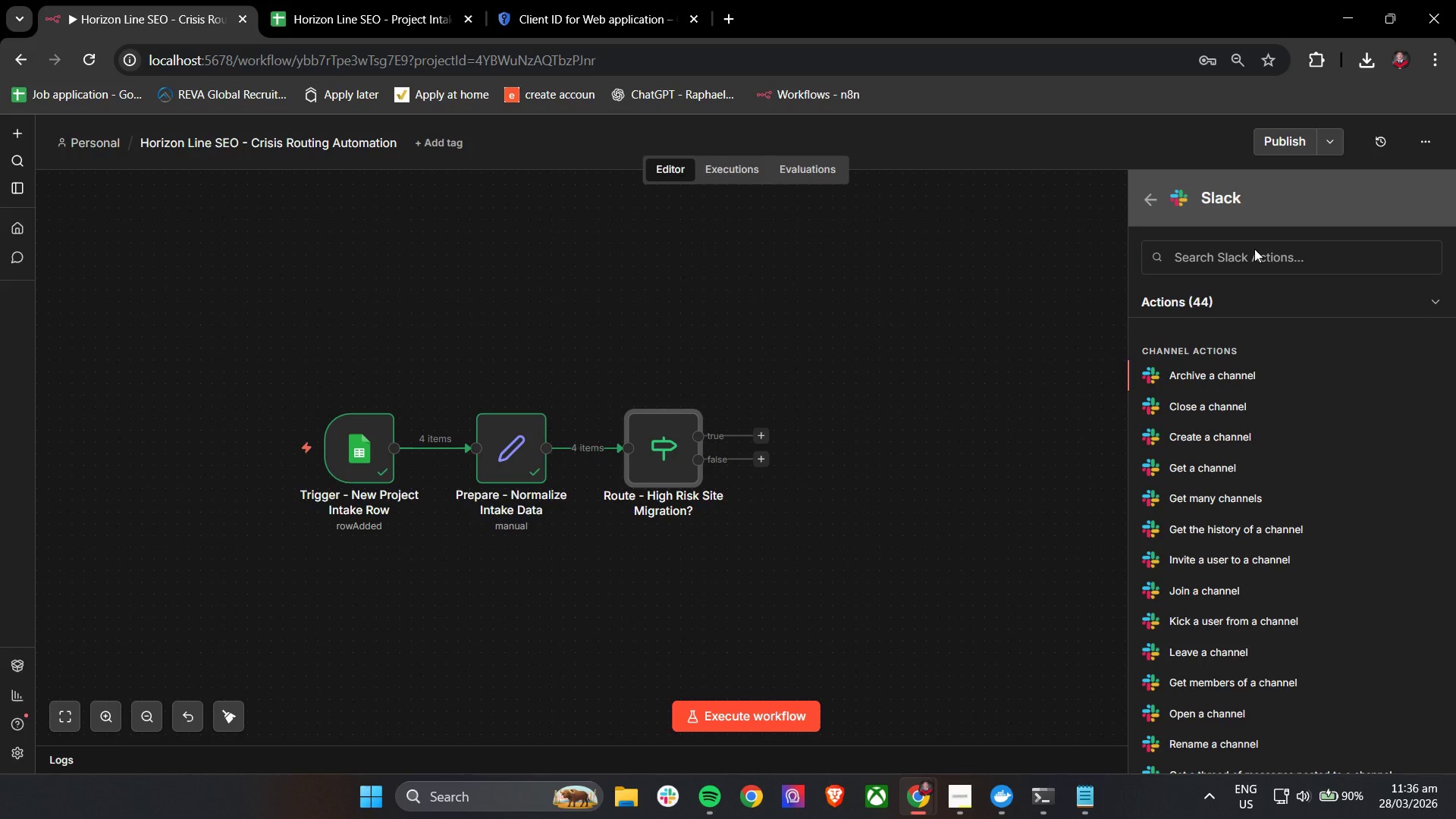 
type(send)
 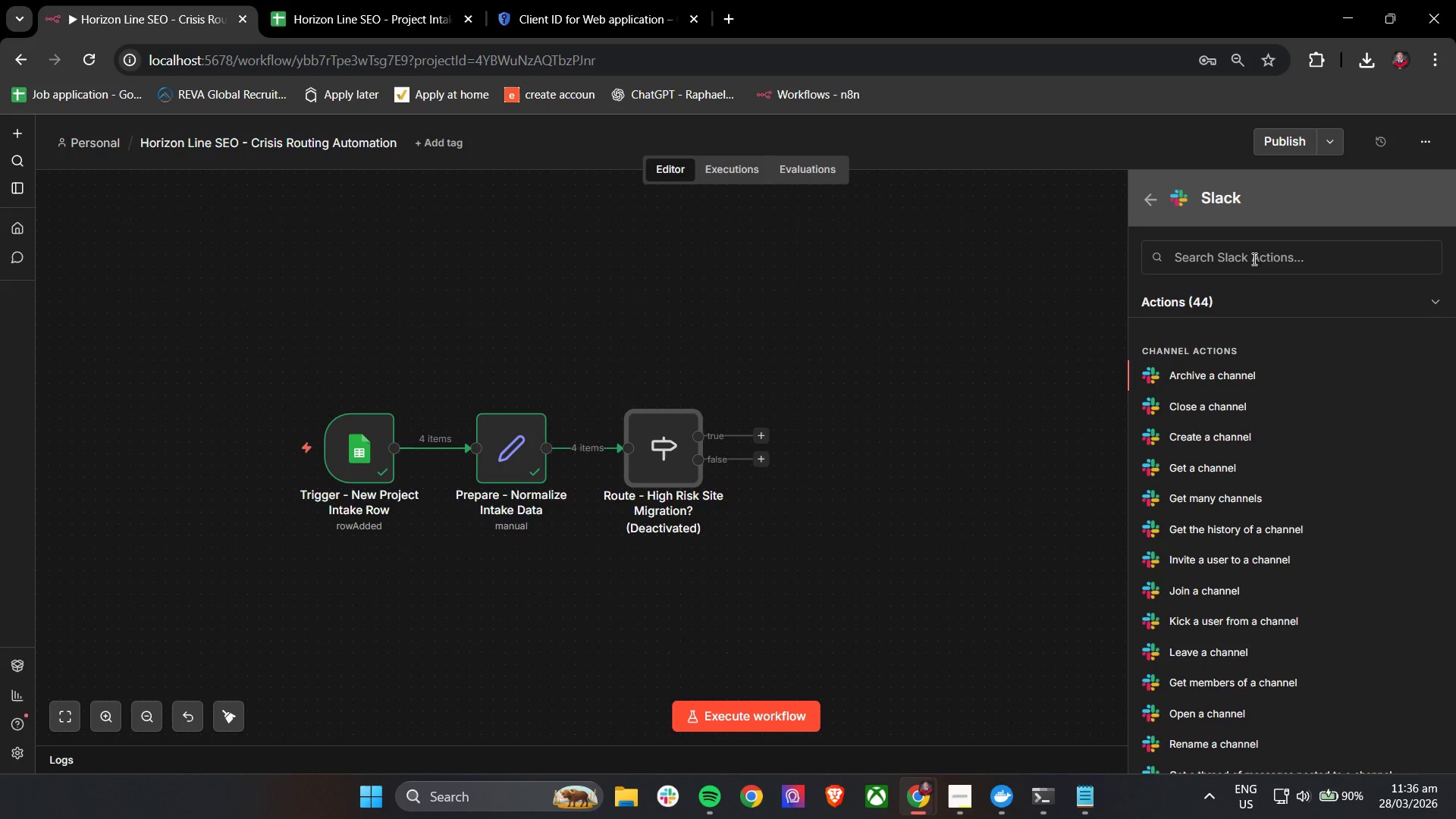 
left_click([1252, 262])
 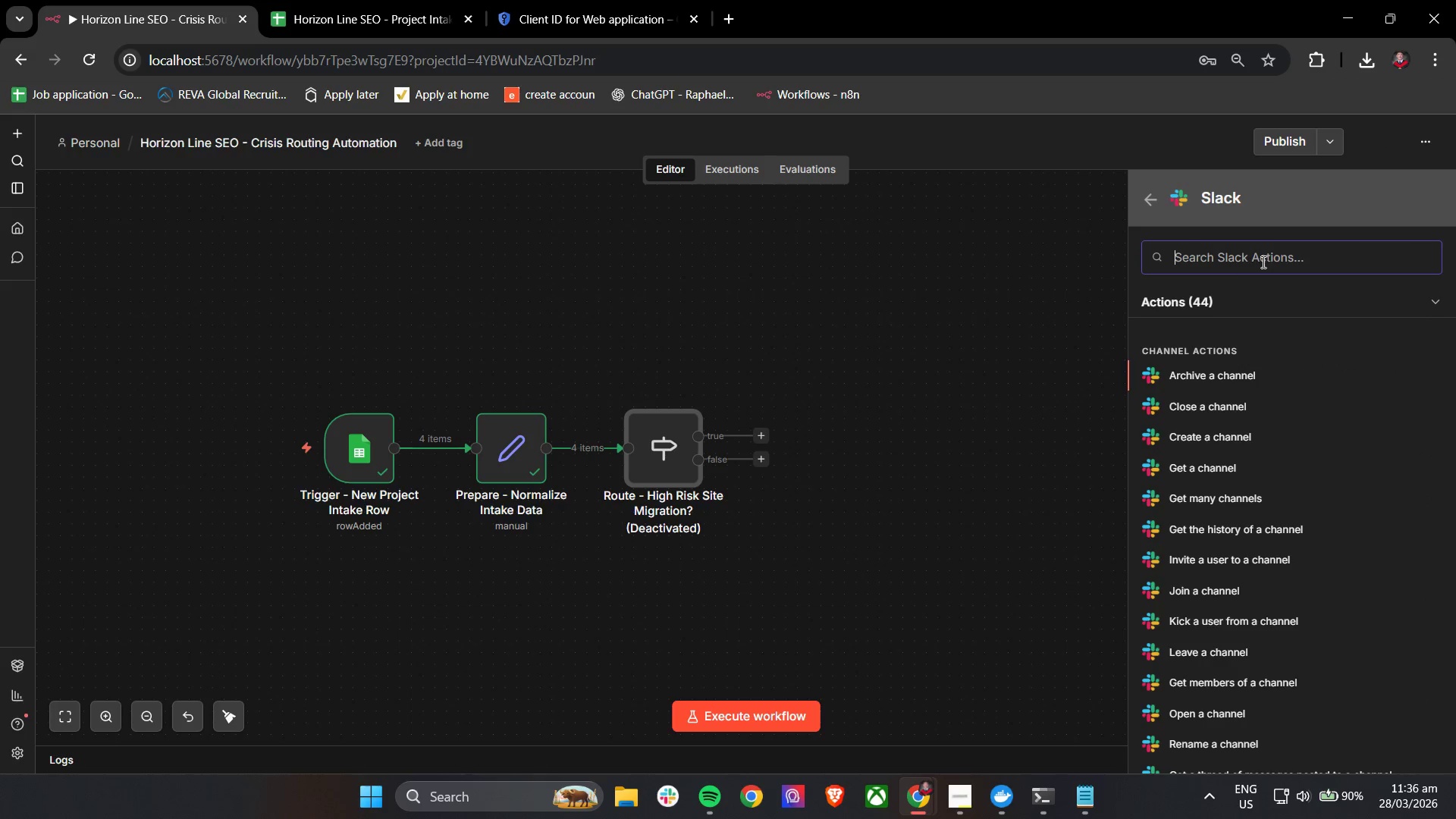 
type(send)
 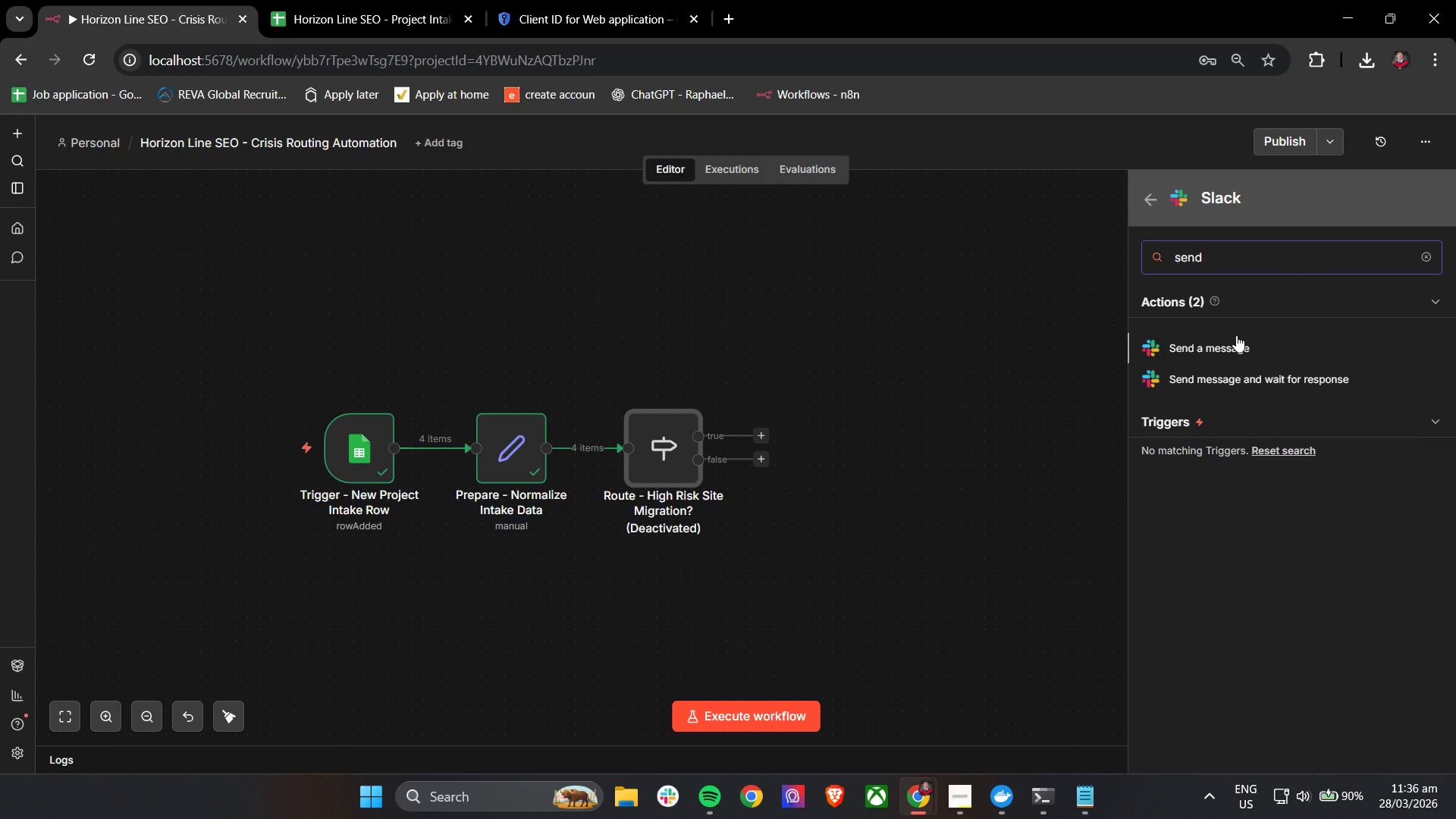 
left_click([1215, 347])
 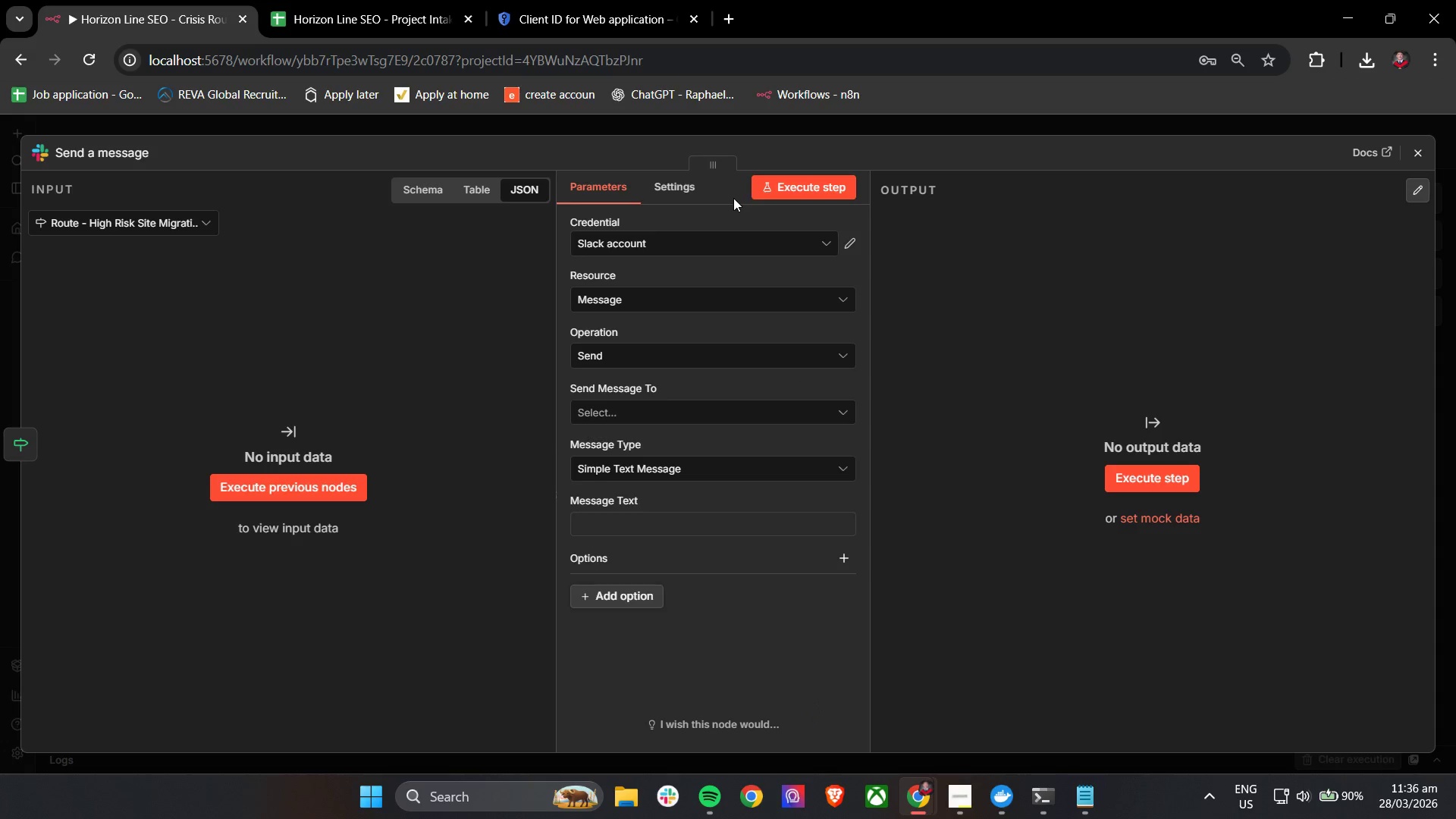 
left_click([724, 236])
 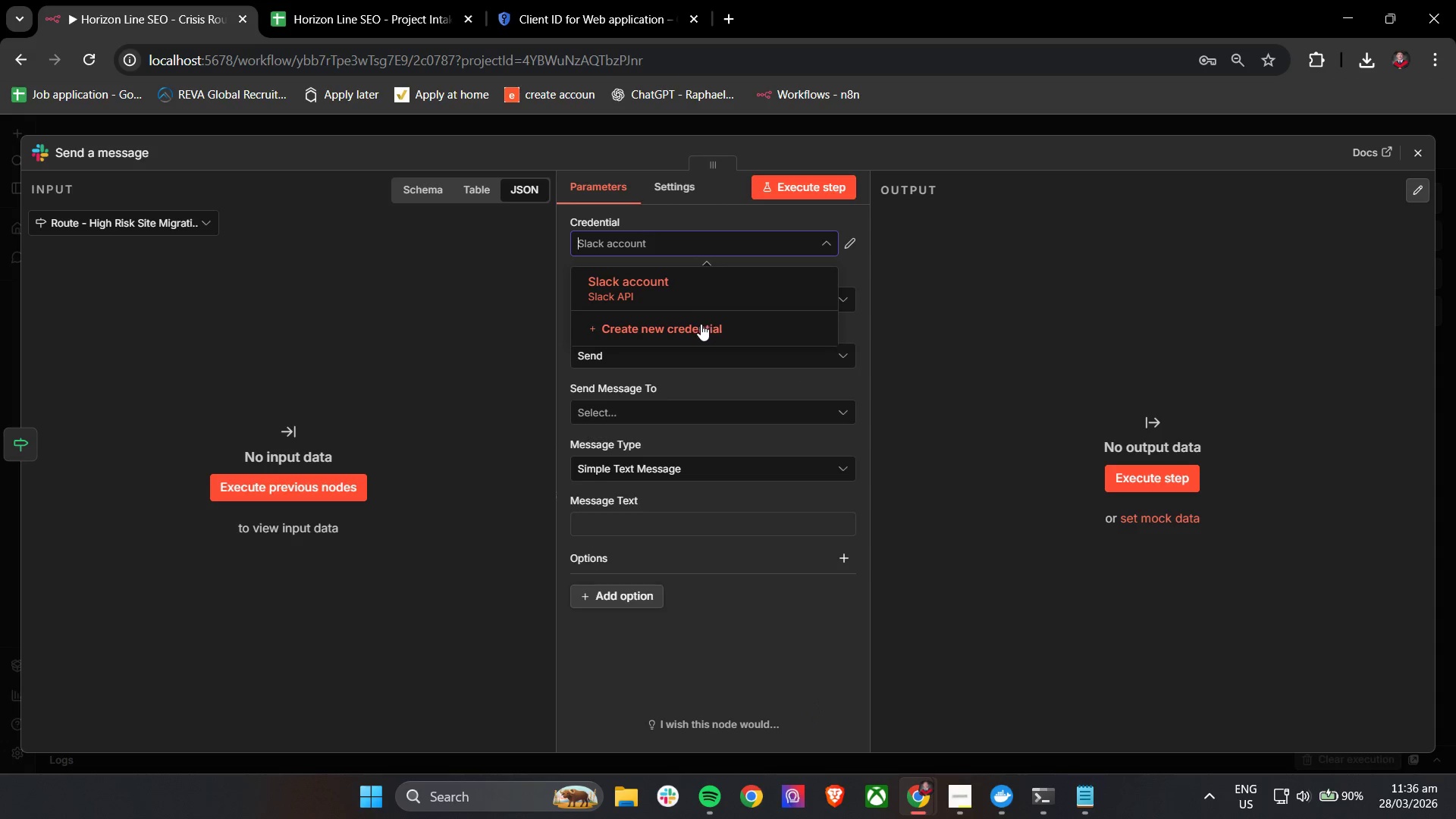 
left_click([701, 287])
 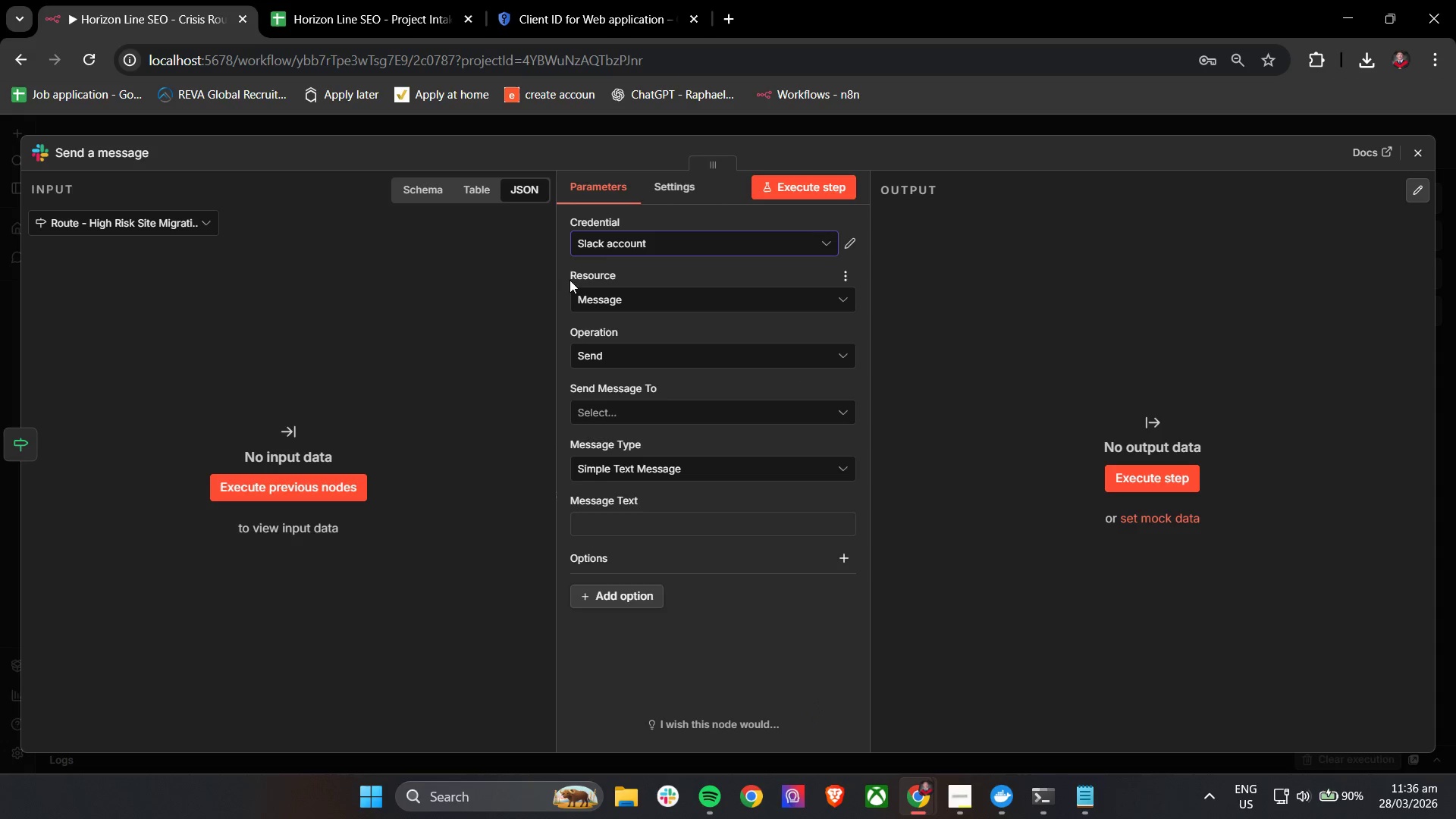 
left_click([621, 243])
 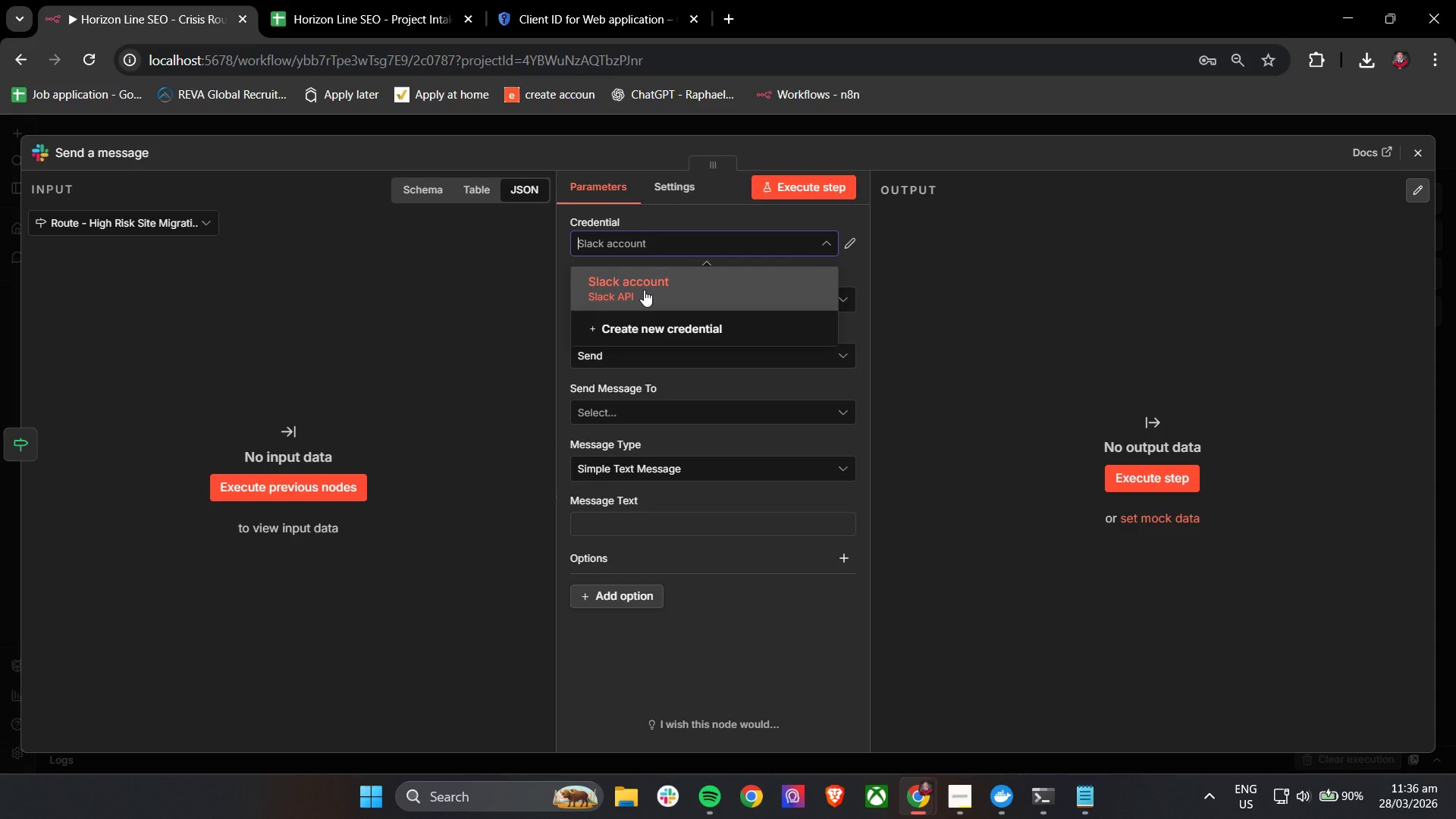 
left_click([644, 290])
 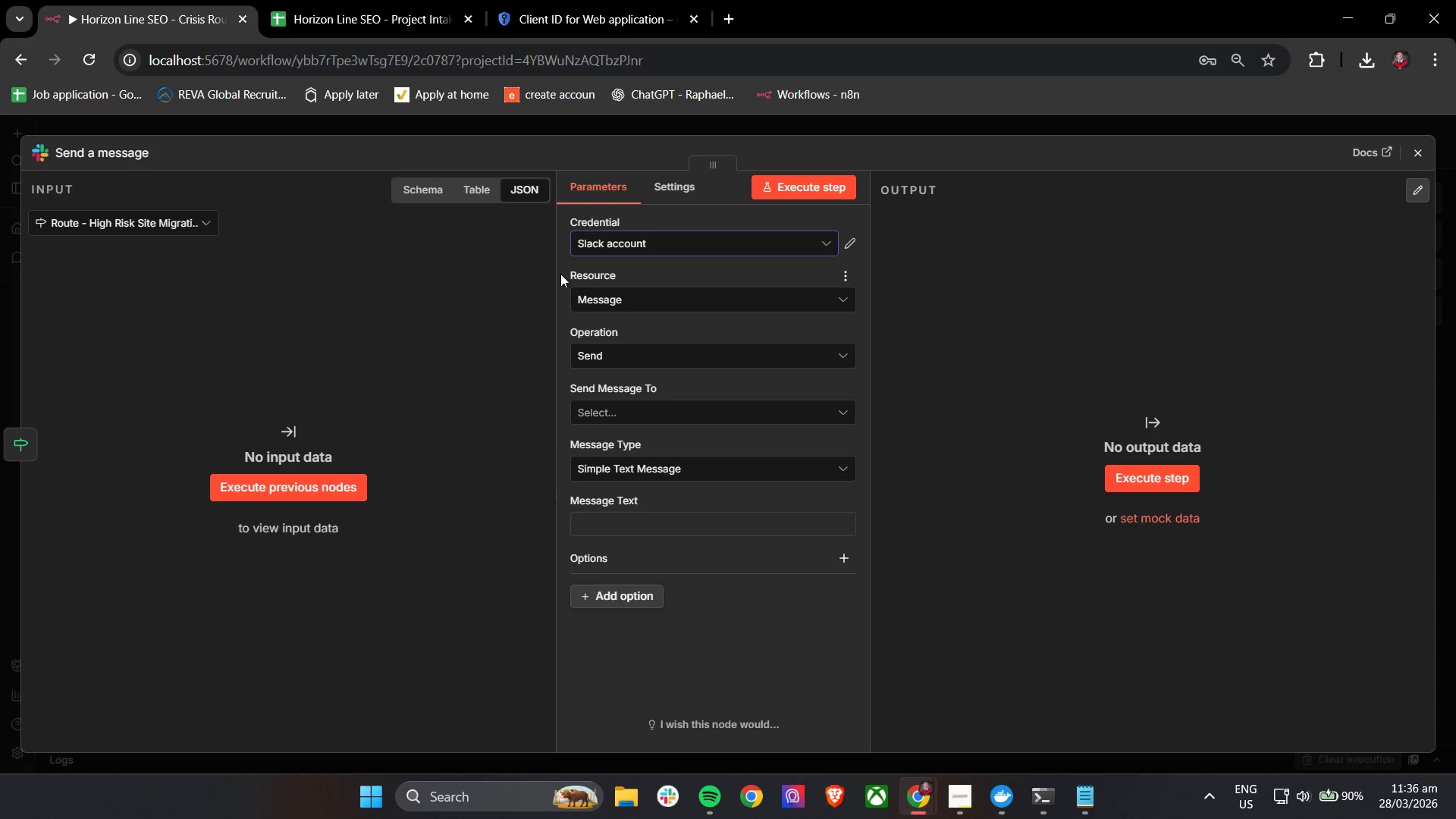 
left_click([560, 269])
 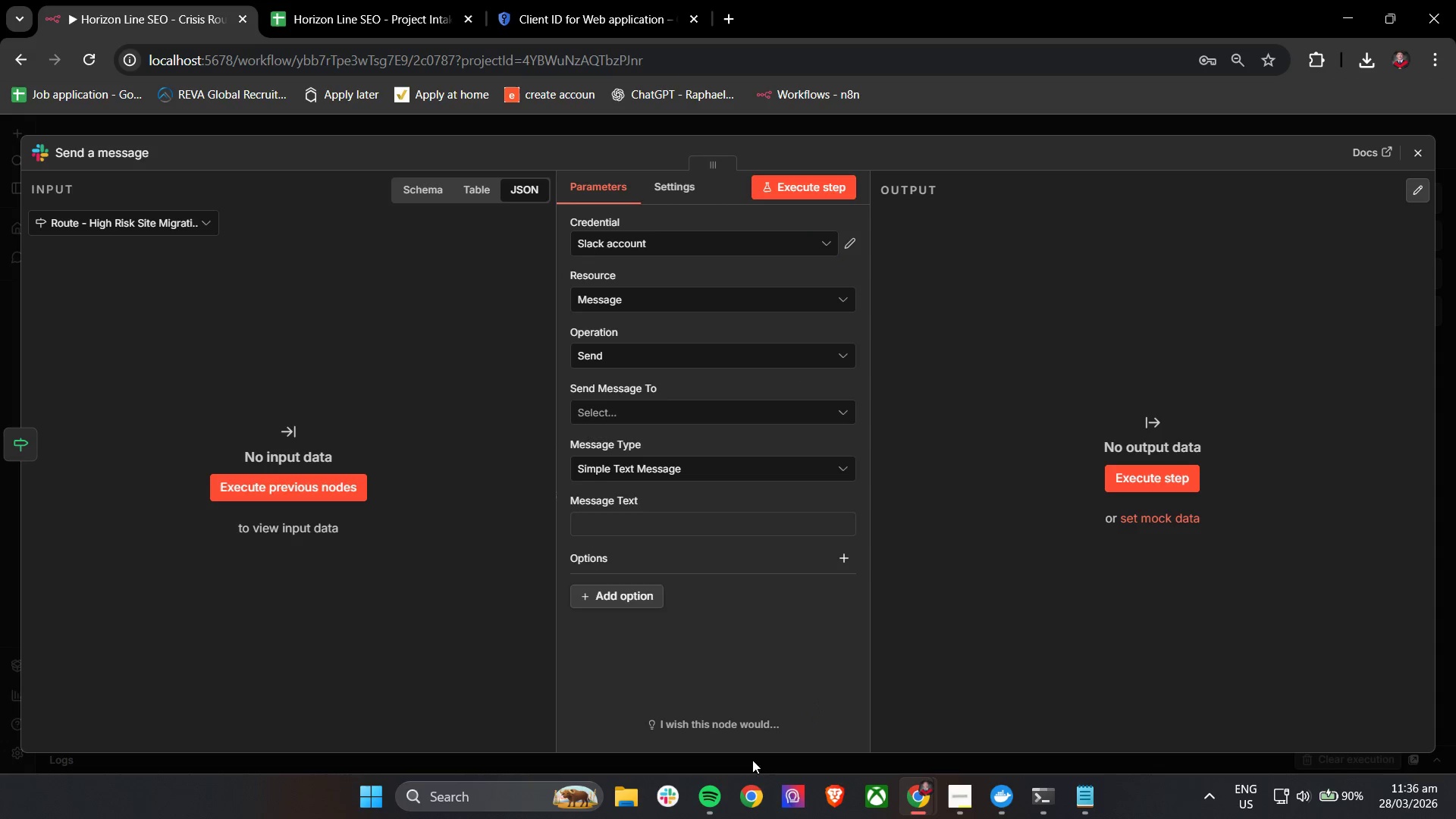 
left_click([660, 800])
 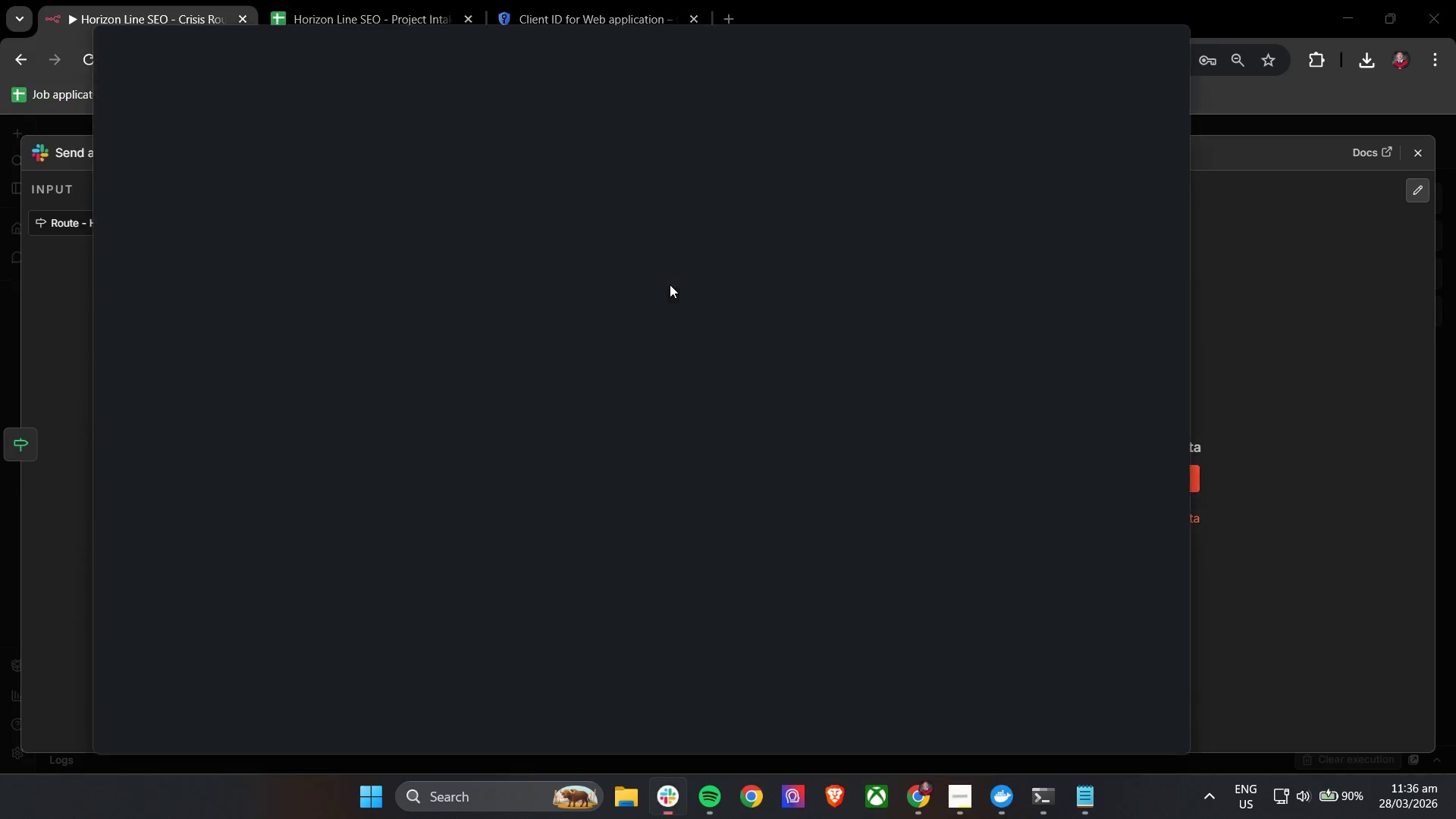 
wait(5.19)
 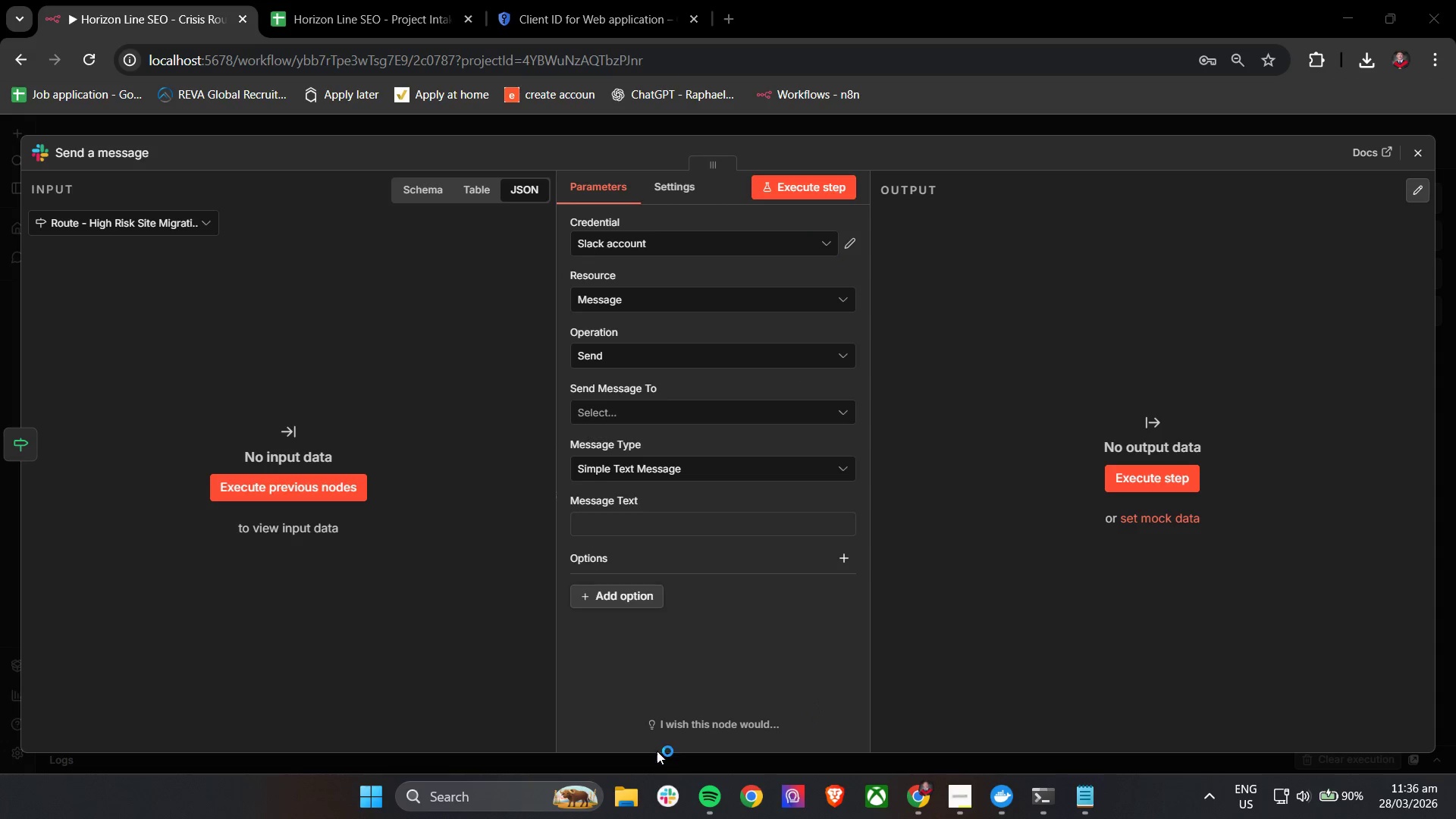 
left_click([1100, 25])
 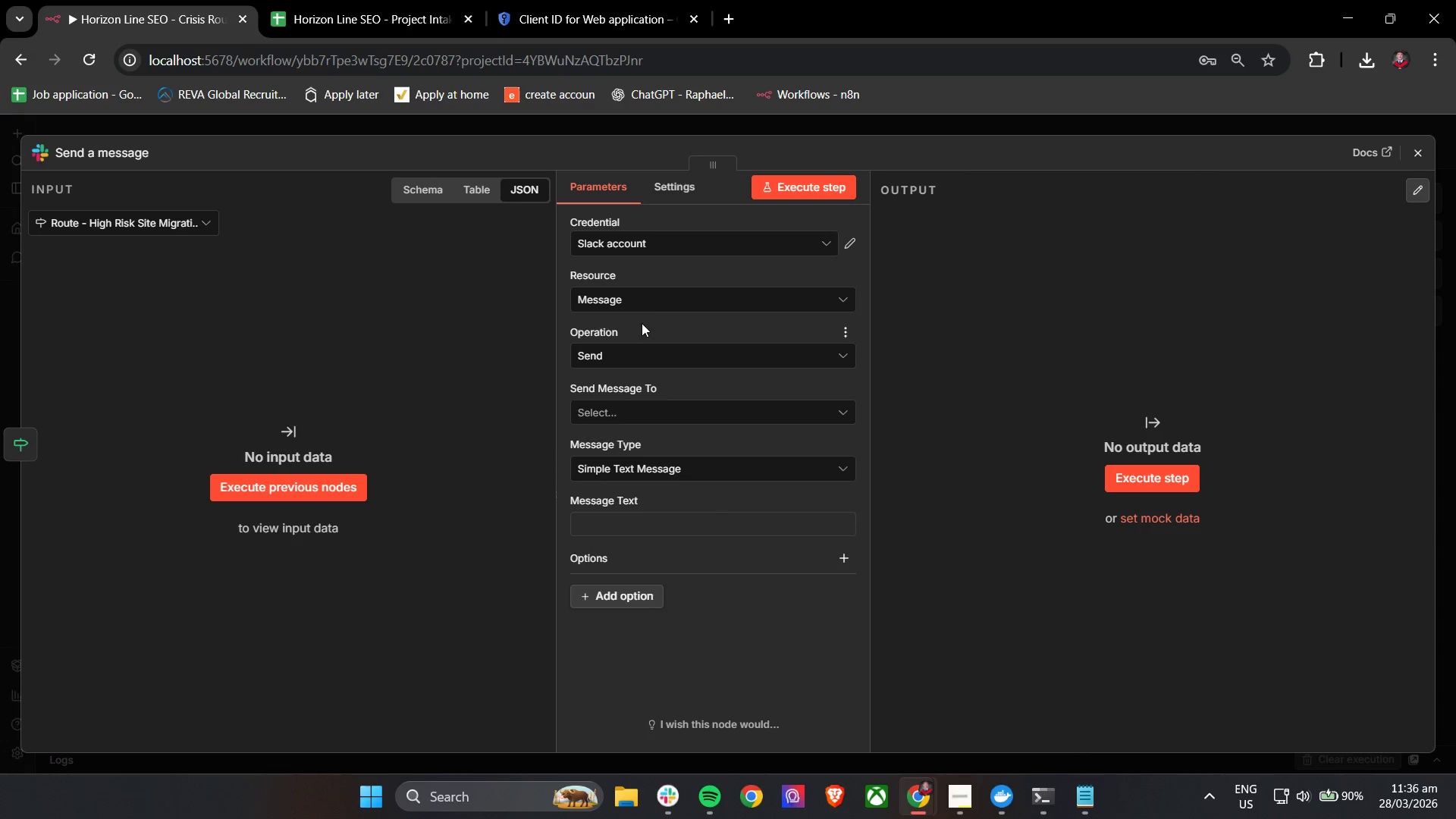 
left_click([646, 303])
 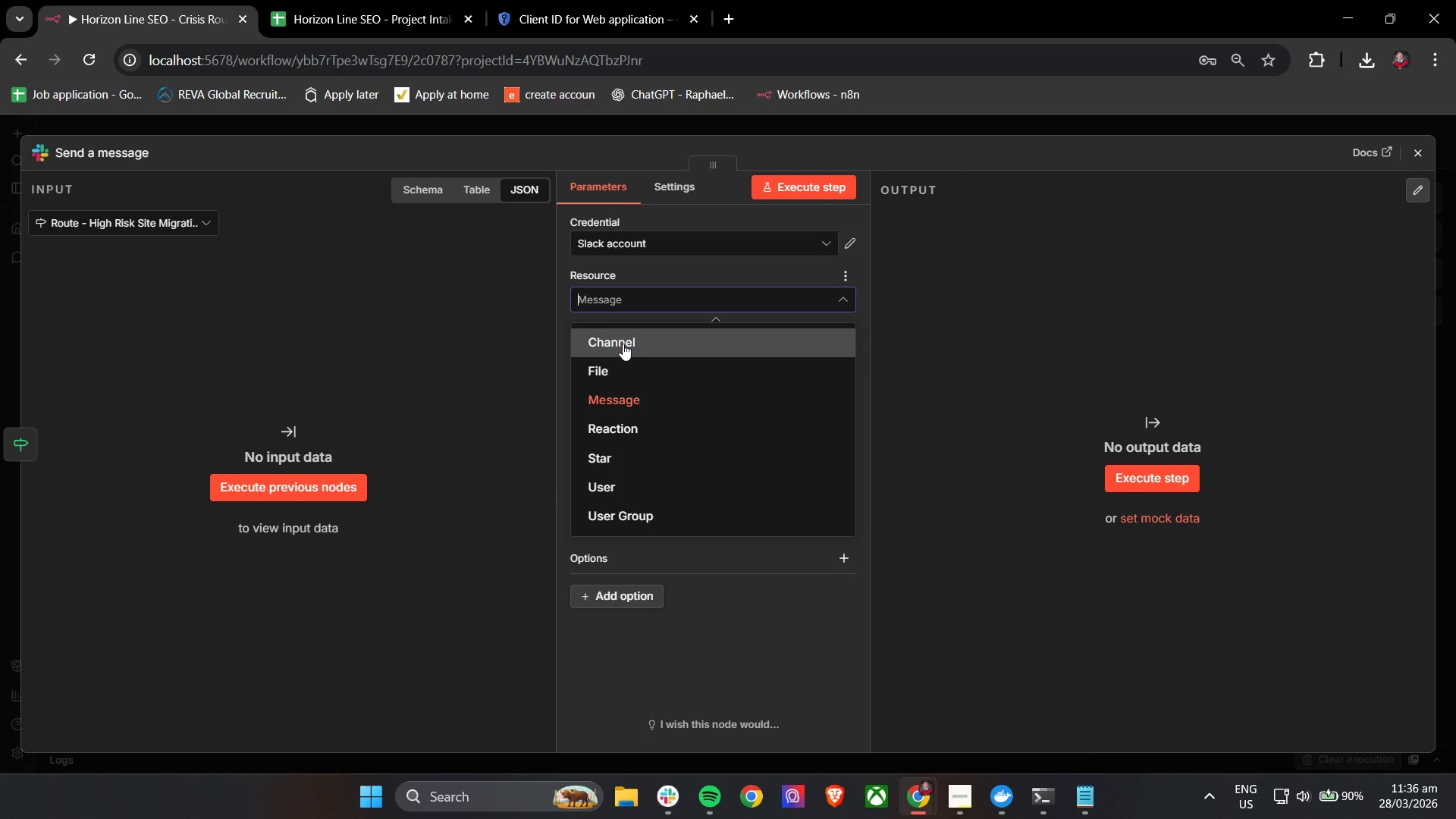 
wait(5.58)
 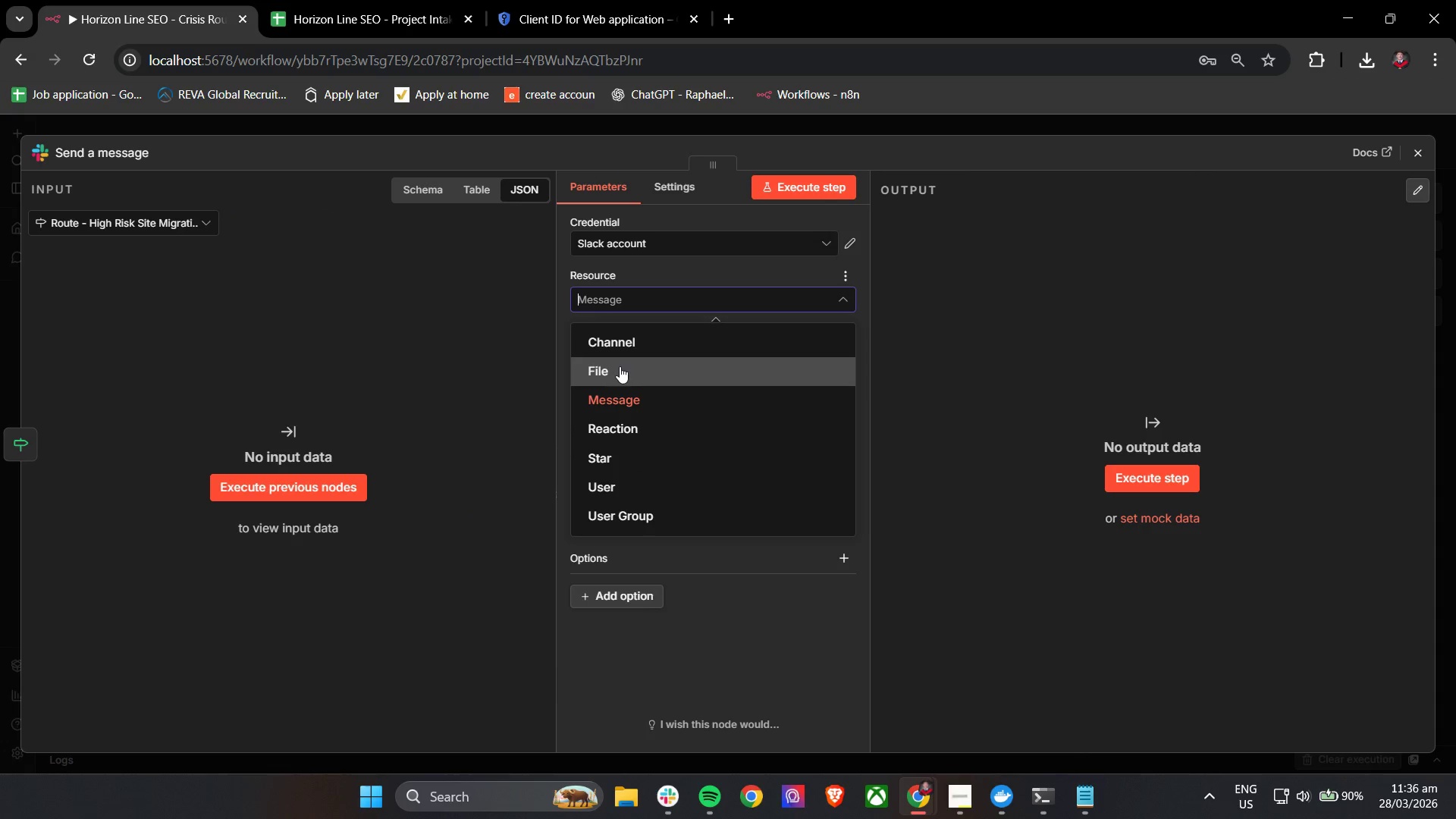 
left_click([626, 347])
 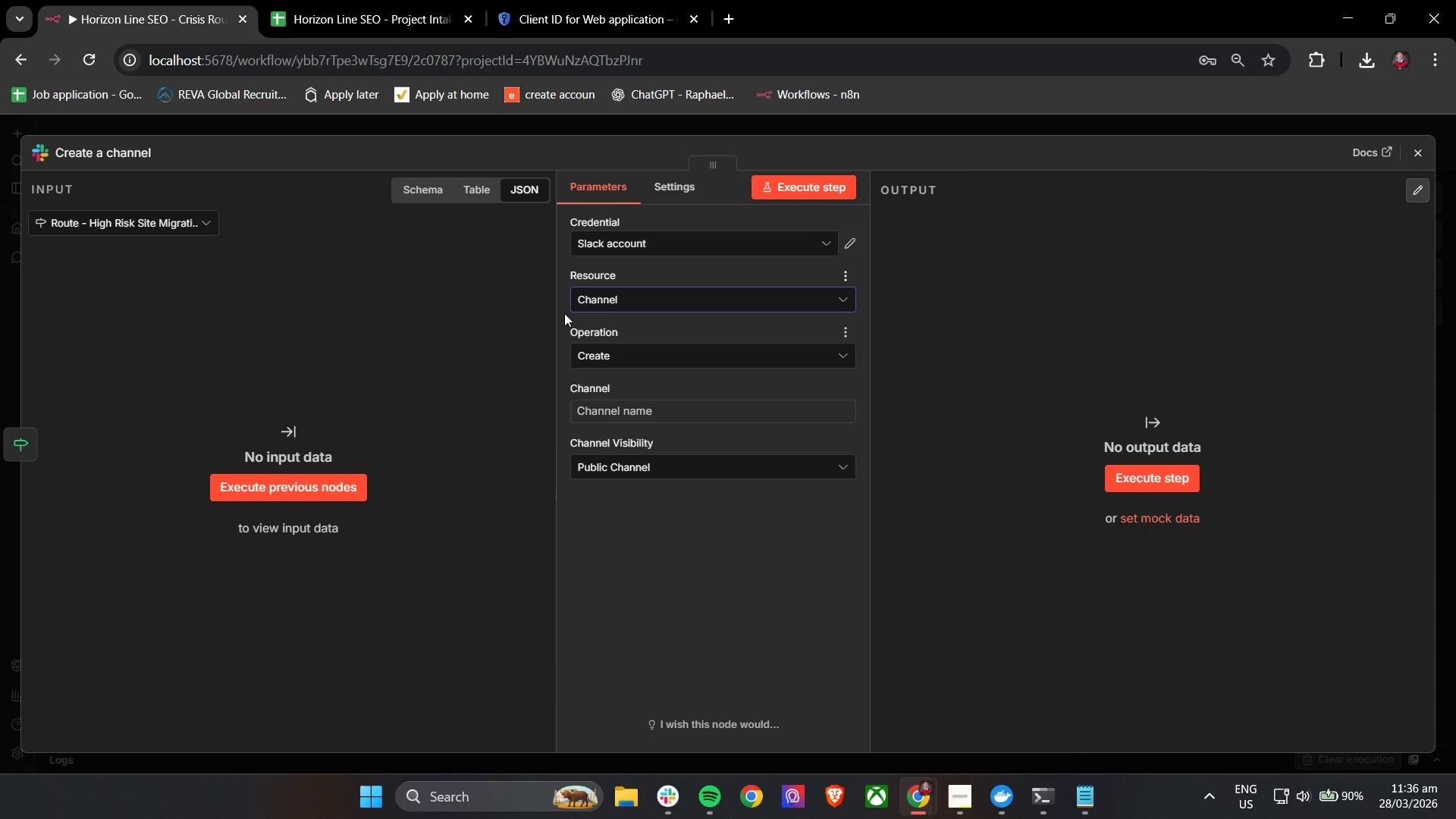 
left_click([563, 312])
 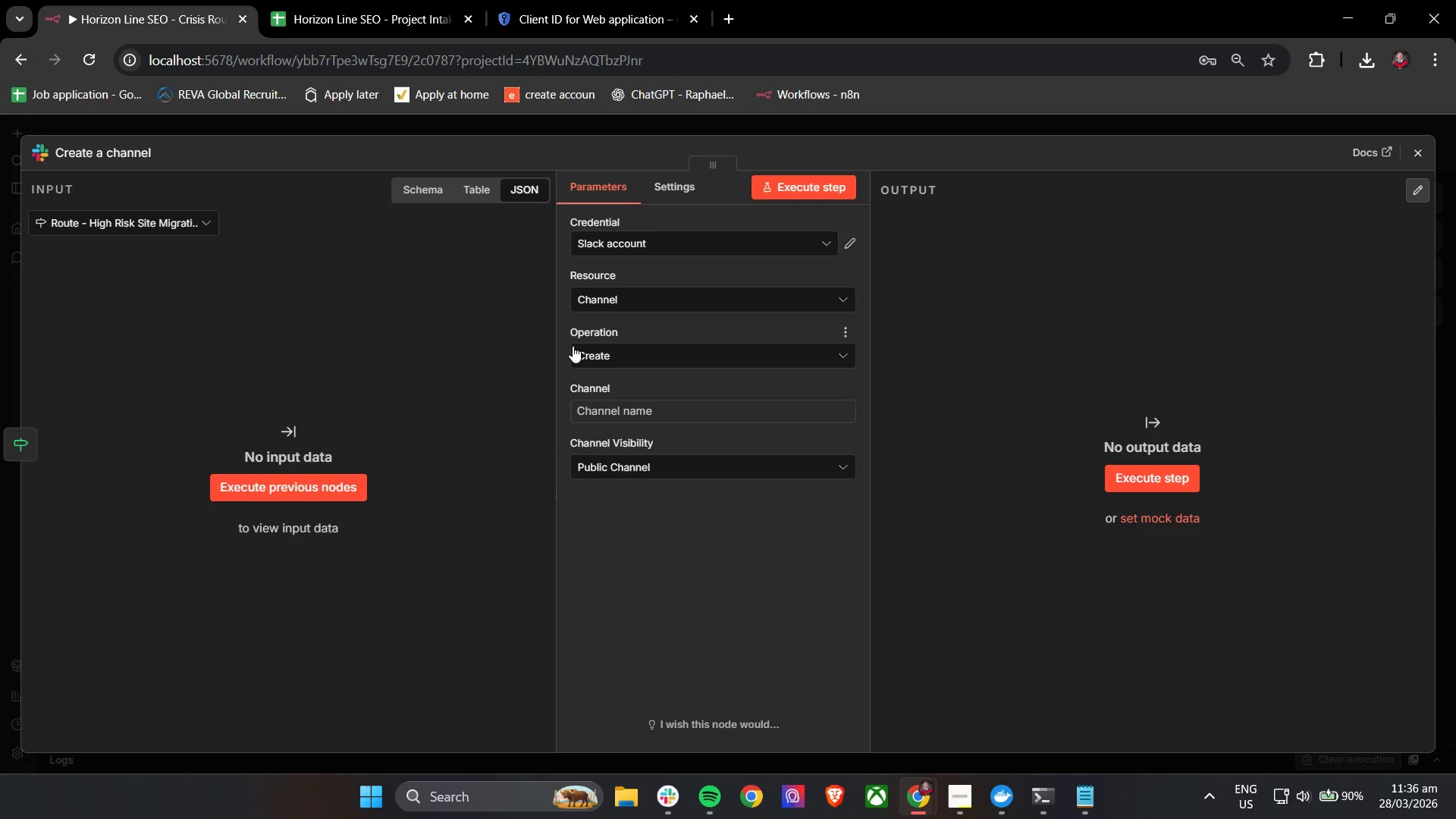 
wait(5.83)
 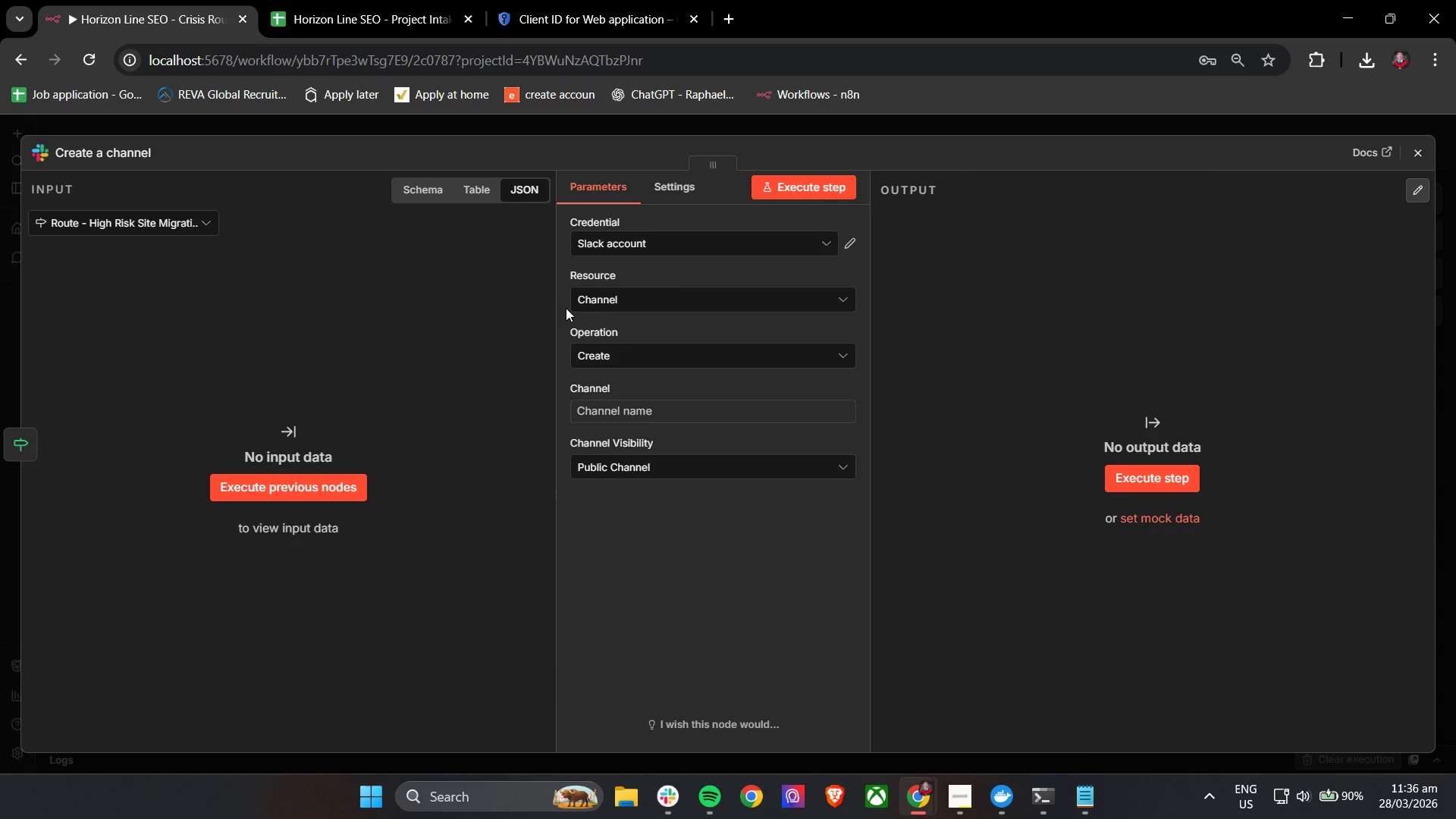 
left_click([646, 362])
 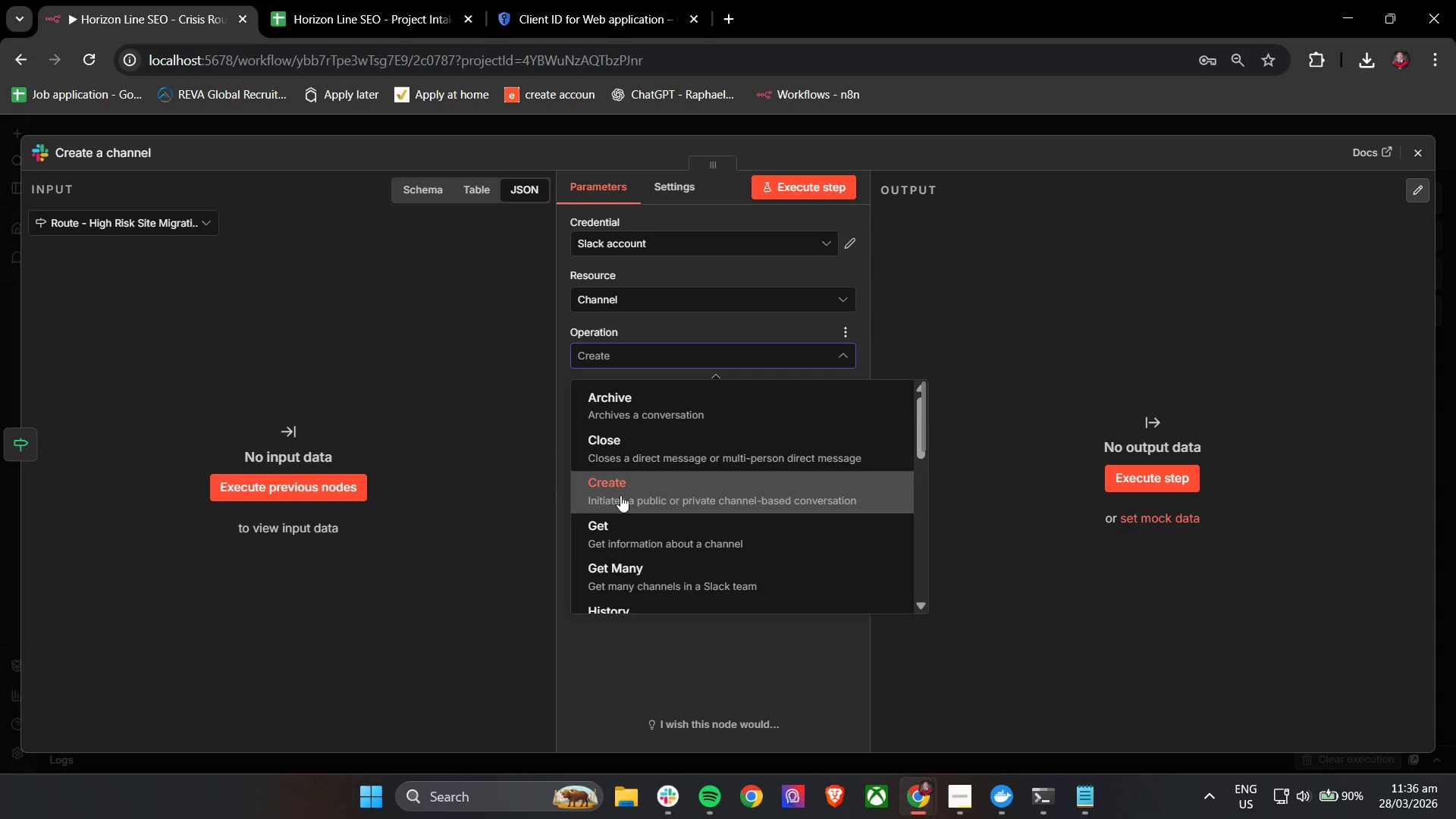 
scroll: coordinate [673, 555], scroll_direction: down, amount: 7.0
 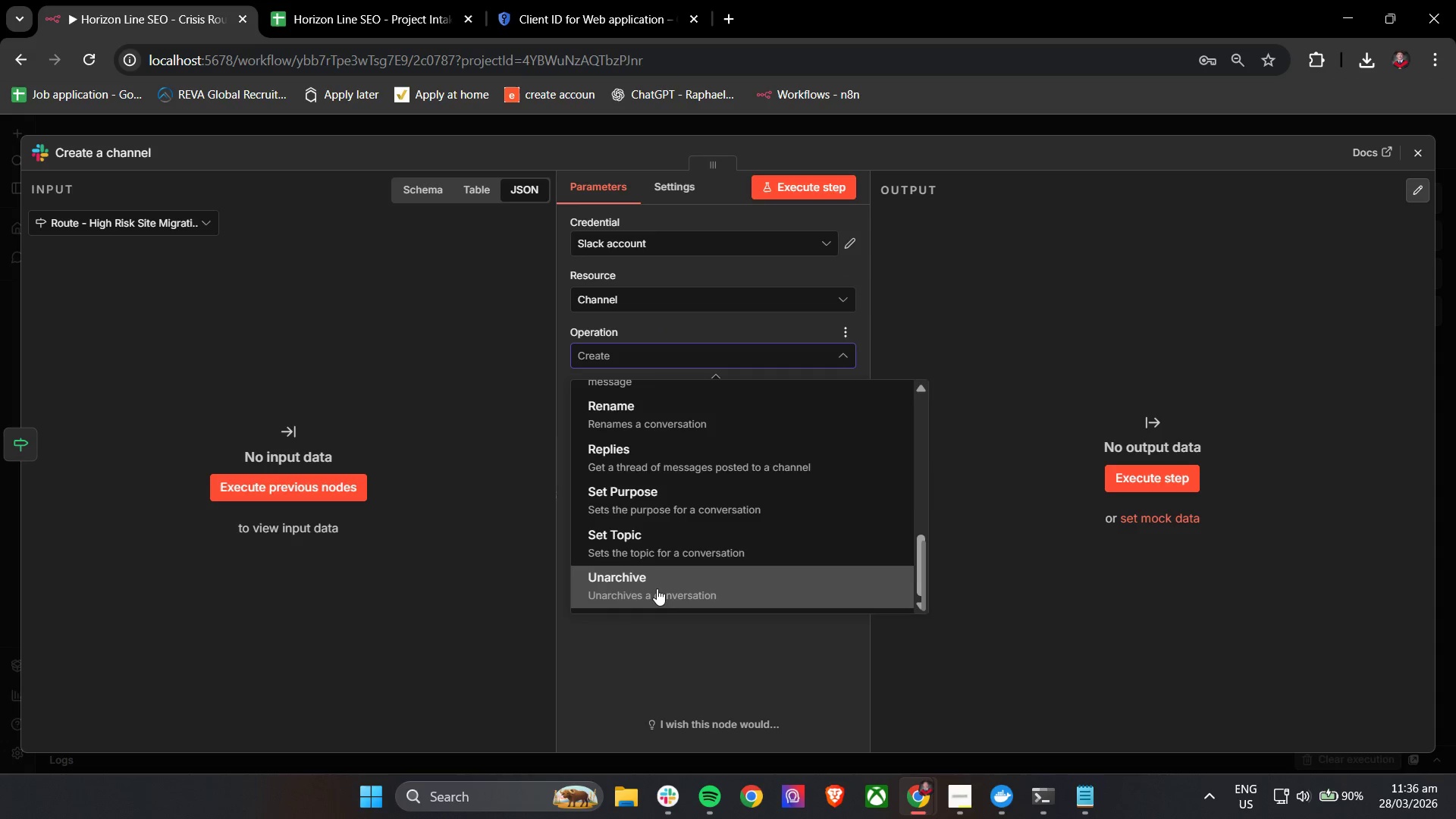 
scroll: coordinate [666, 542], scroll_direction: up, amount: 9.0
 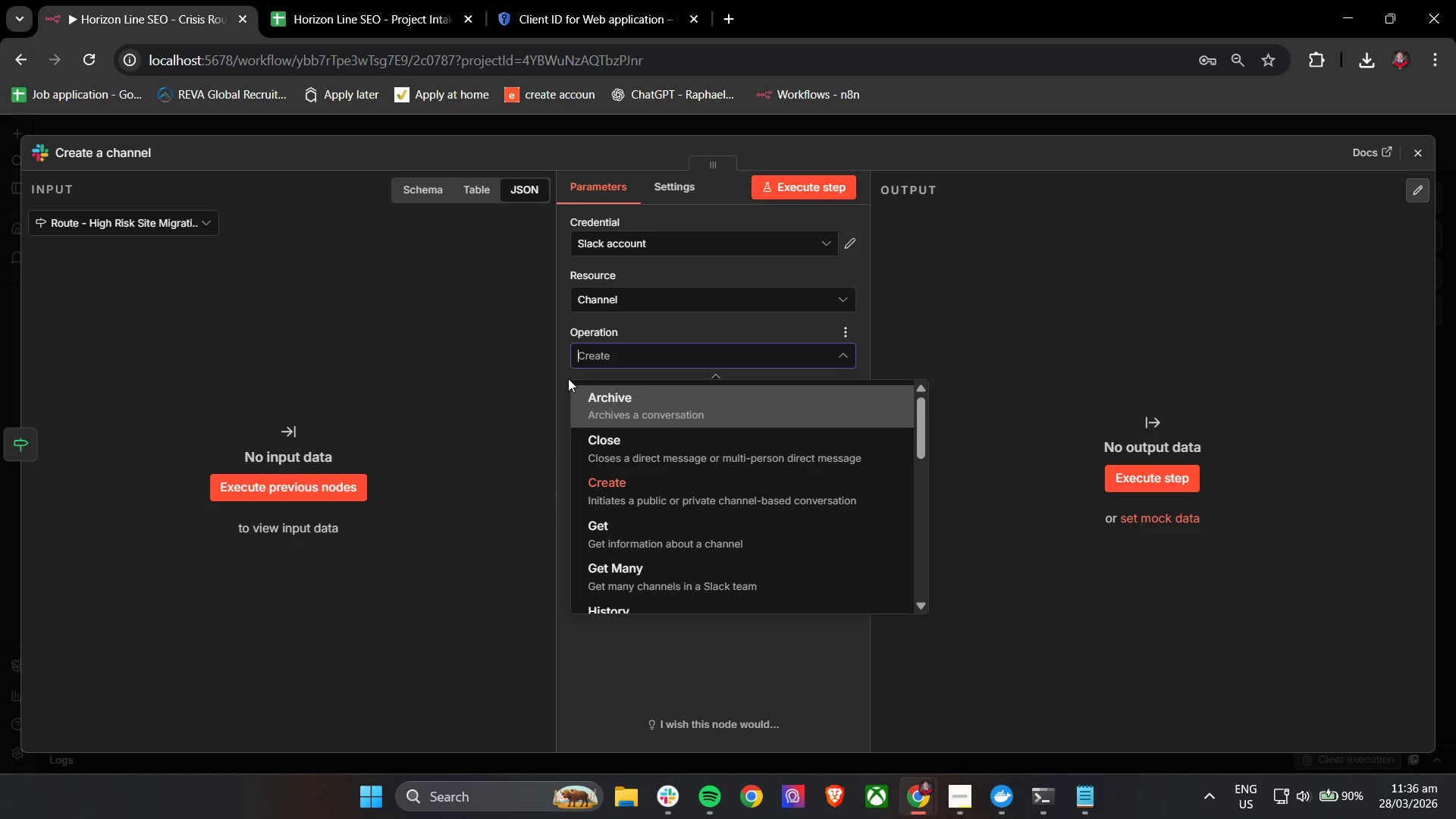 
wait(8.23)
 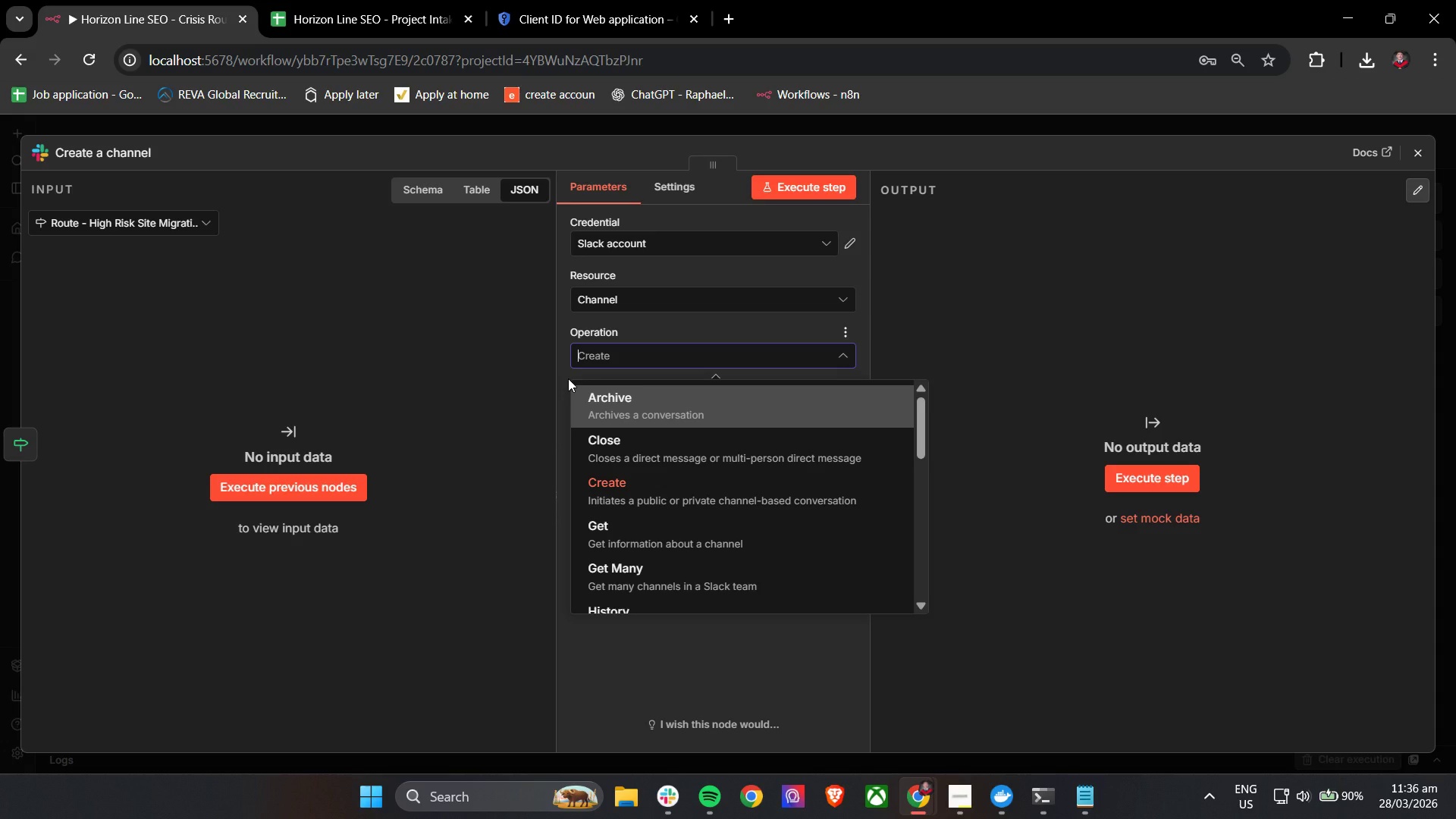 
hold_key(key=P, duration=0.53)
 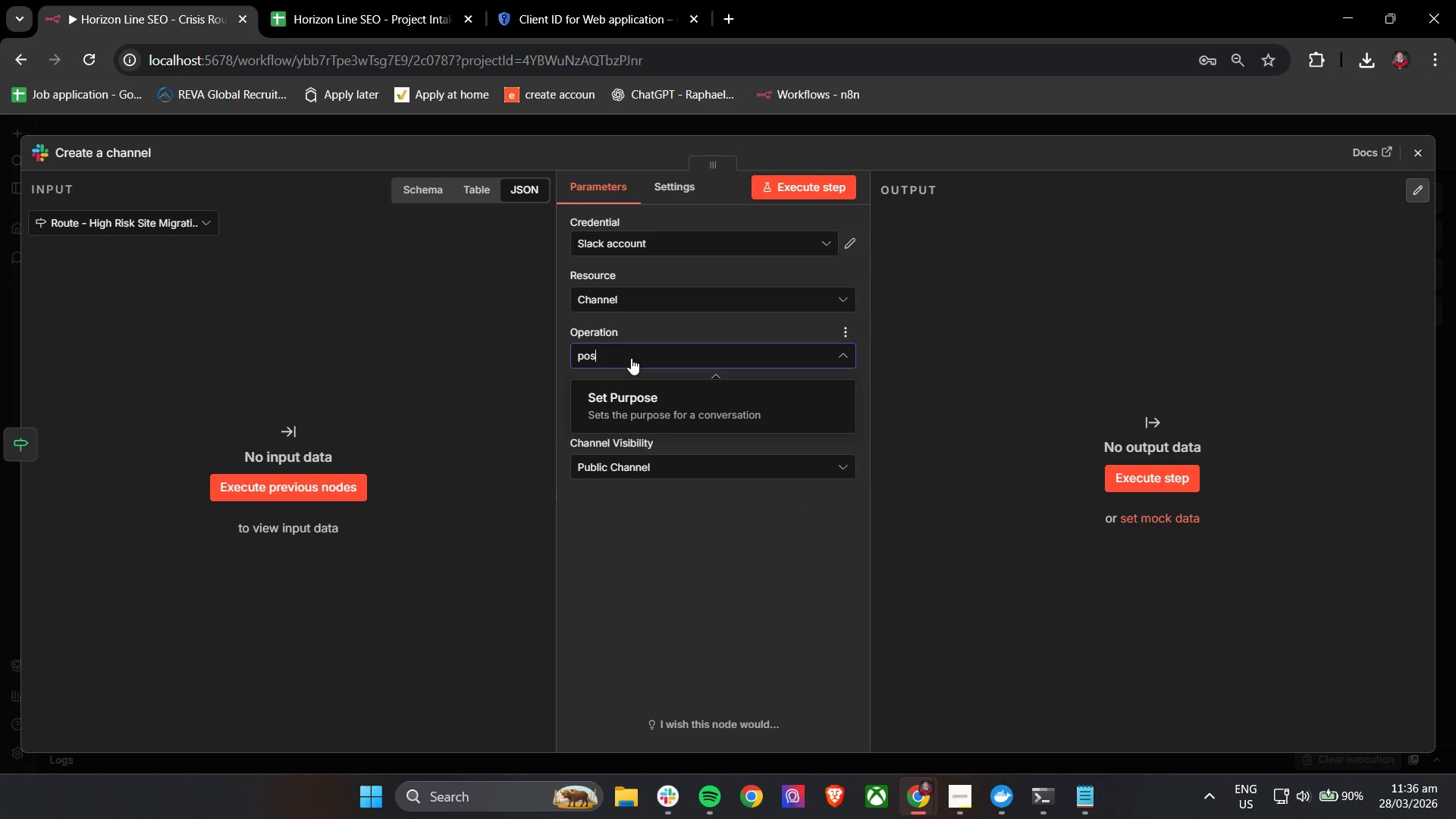 
type(os)
key(Backspace)
key(Backspace)
key(Backspace)
key(Backspace)
 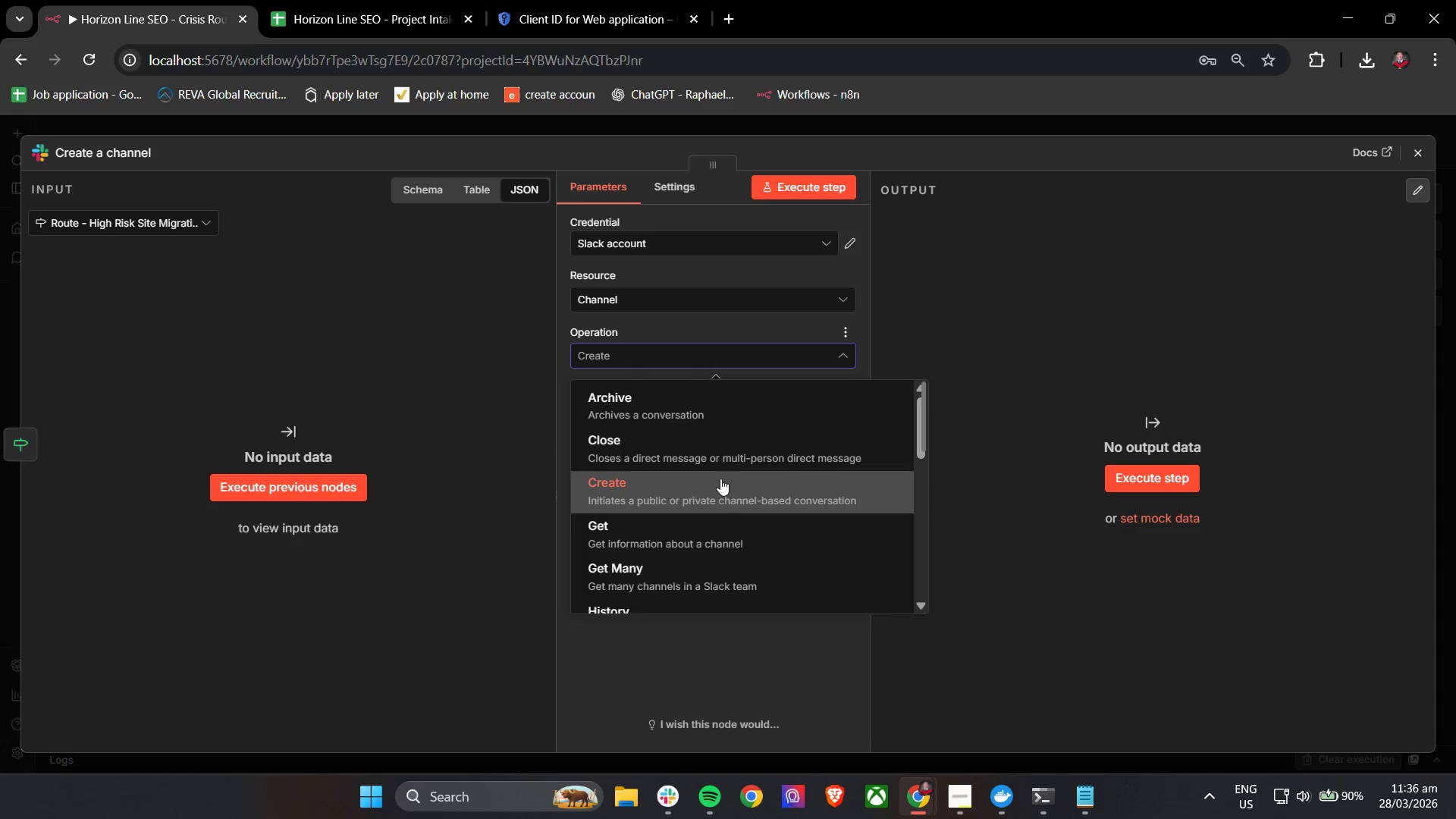 
scroll: coordinate [732, 510], scroll_direction: down, amount: 1.0
 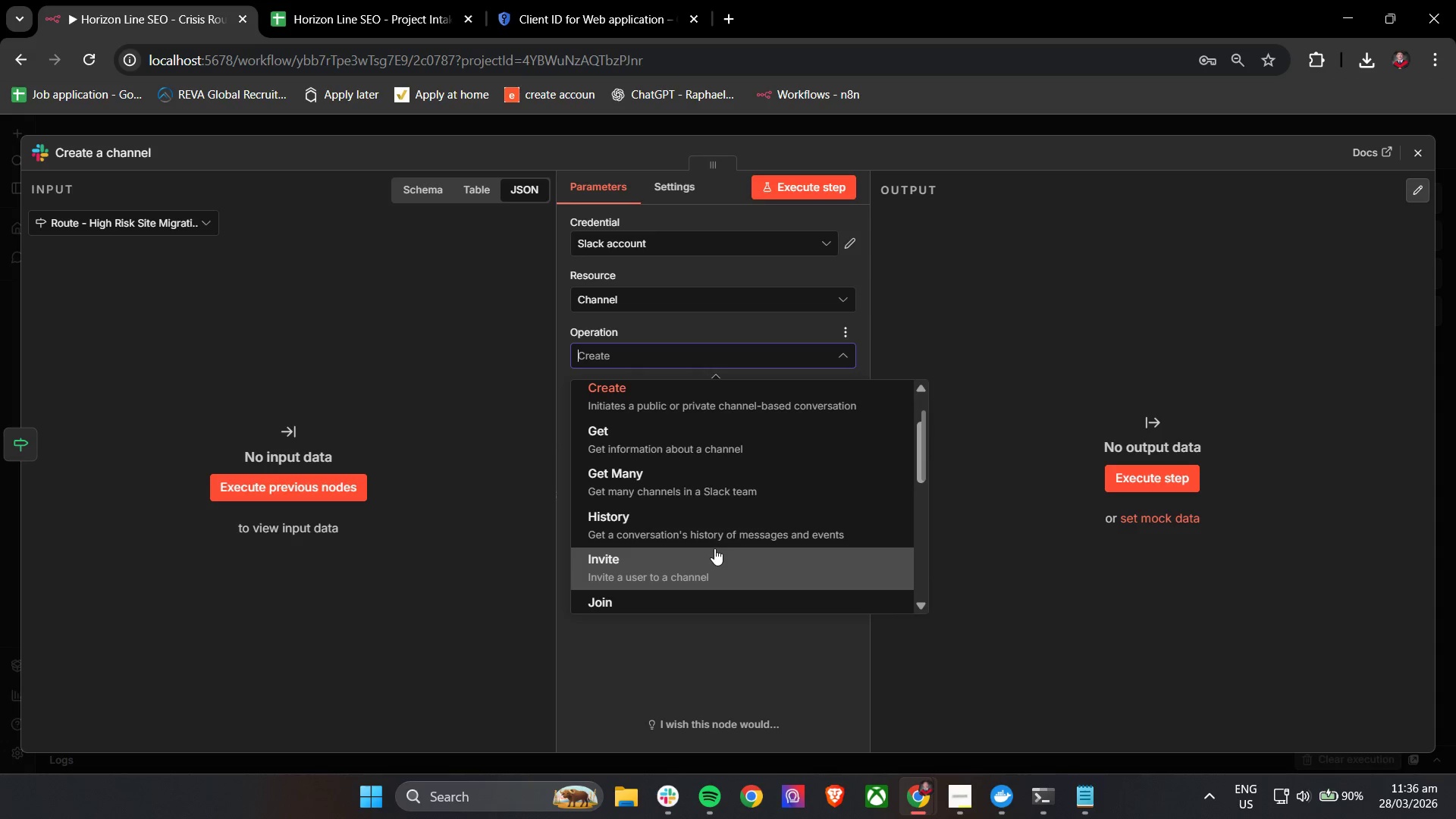 
scroll: coordinate [714, 547], scroll_direction: up, amount: 1.0
 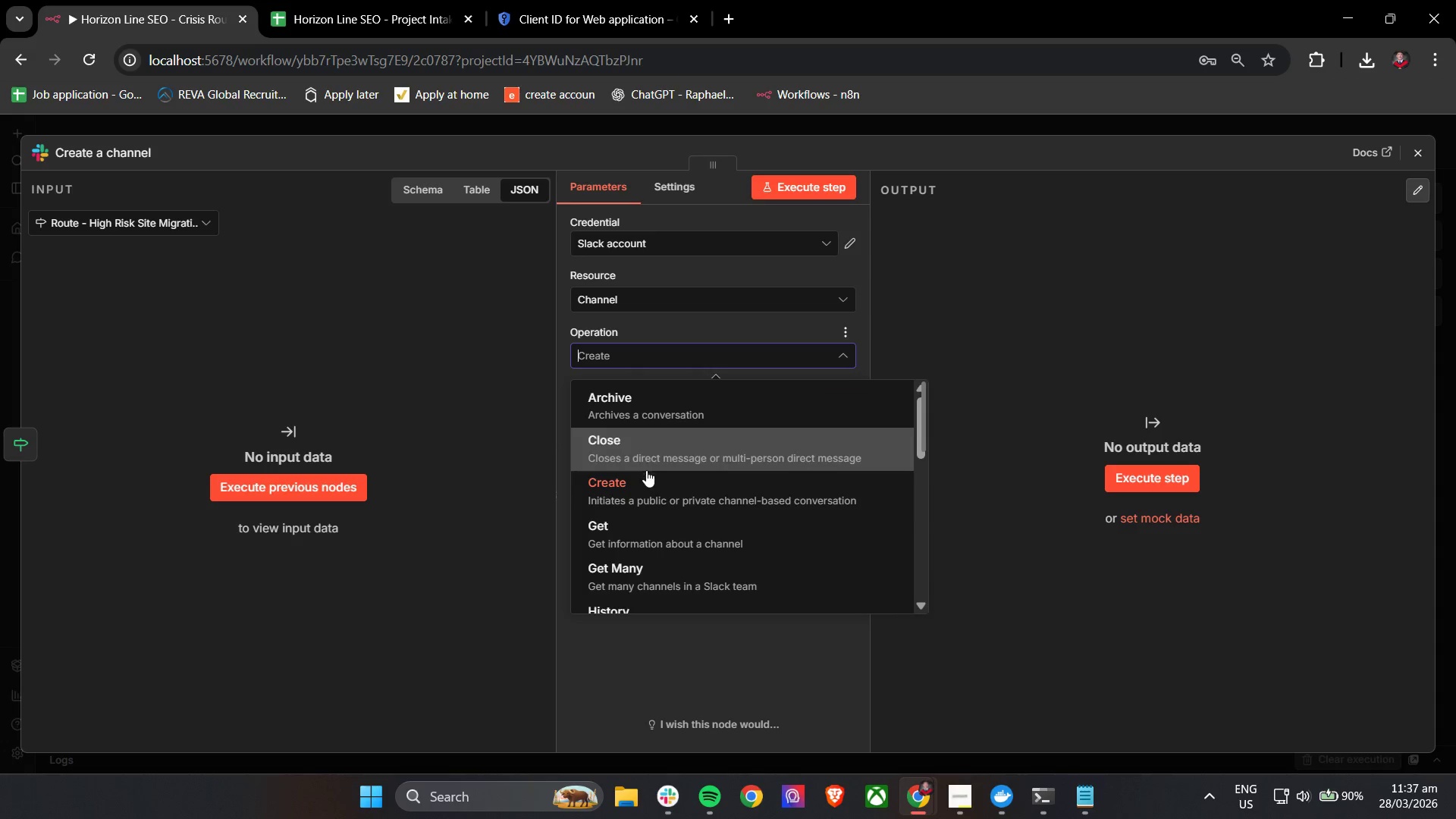 
left_click([646, 492])
 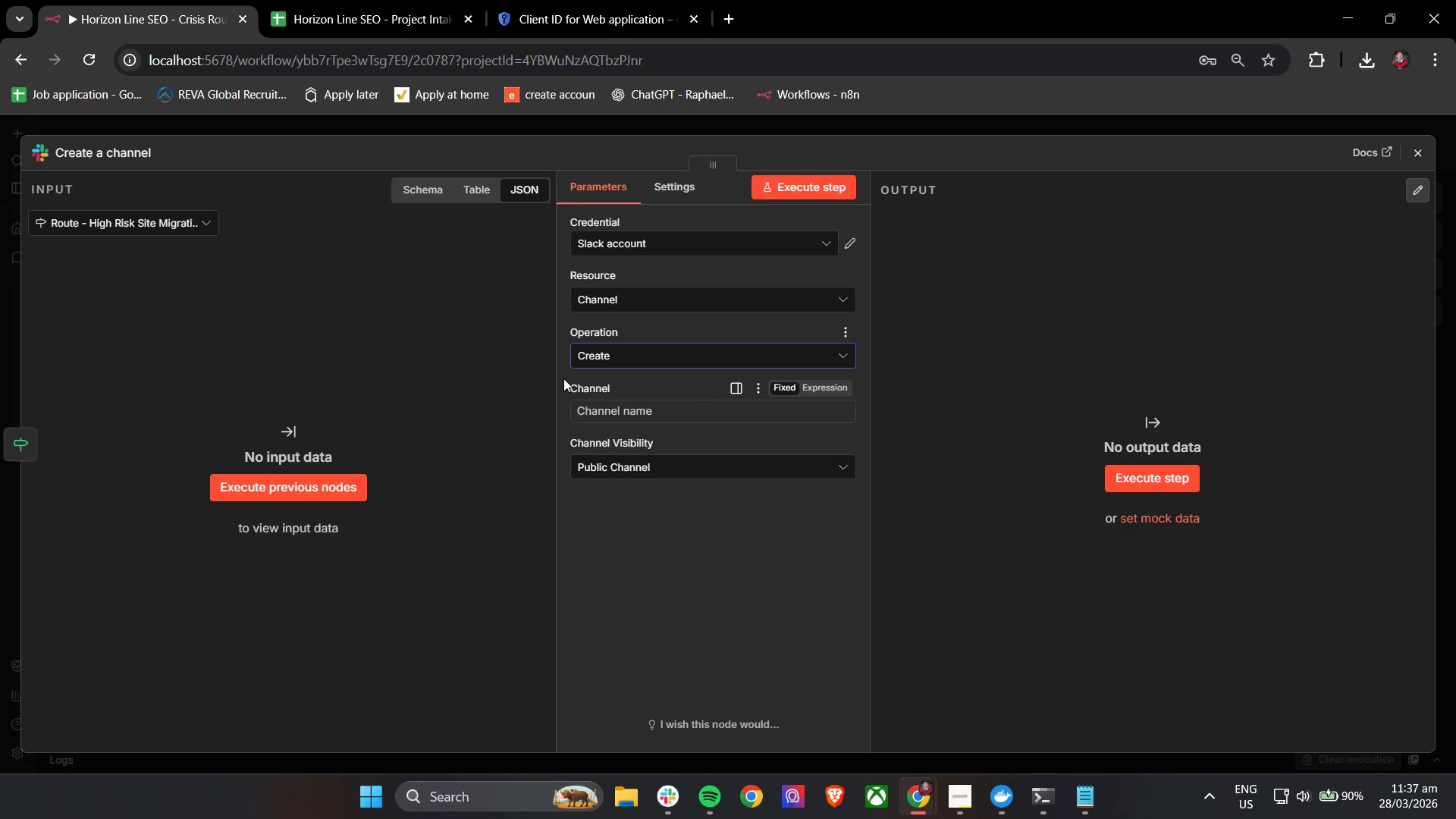 
left_click([605, 406])
 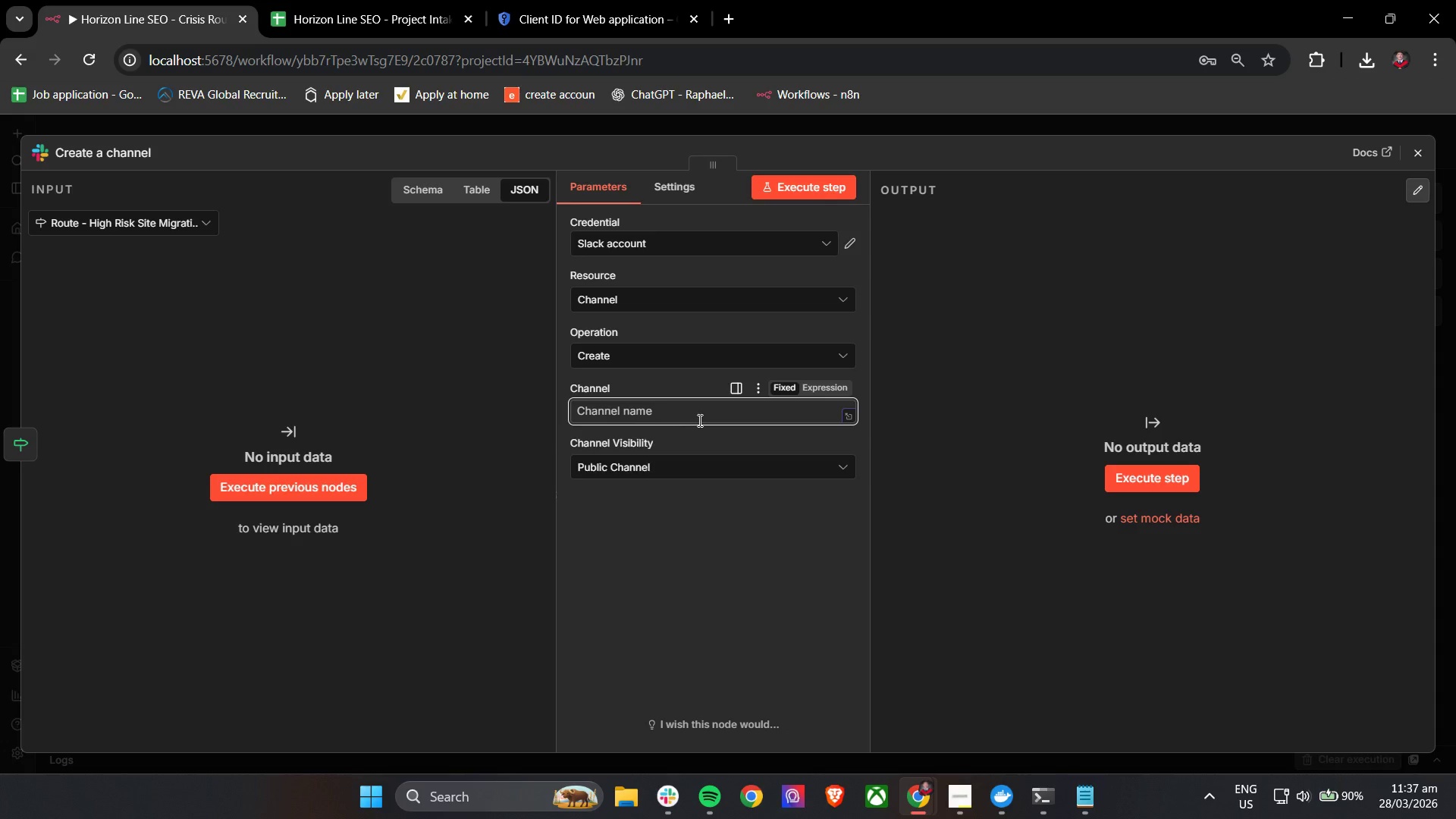 
left_click([701, 420])
 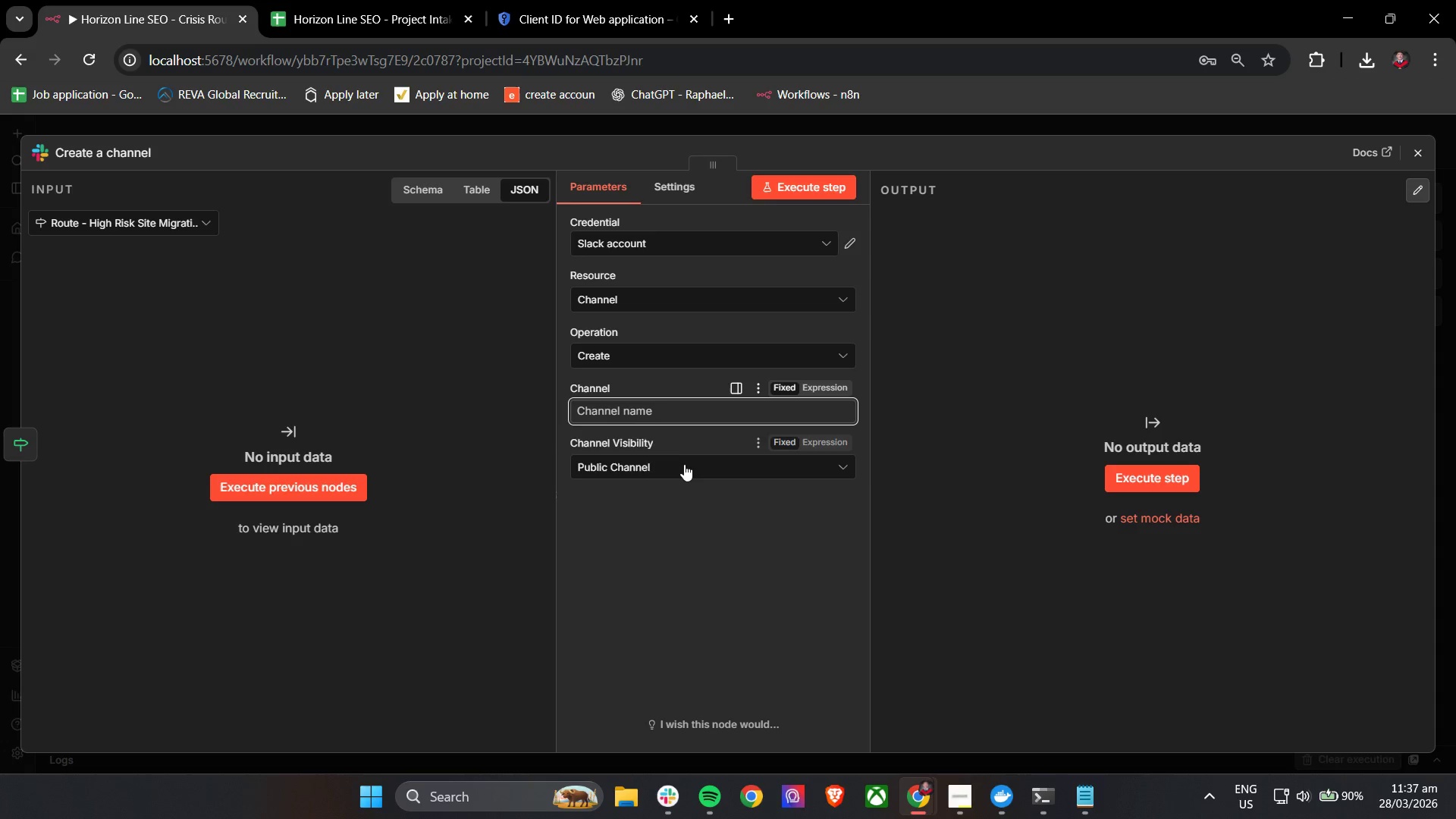 
left_click([682, 469])
 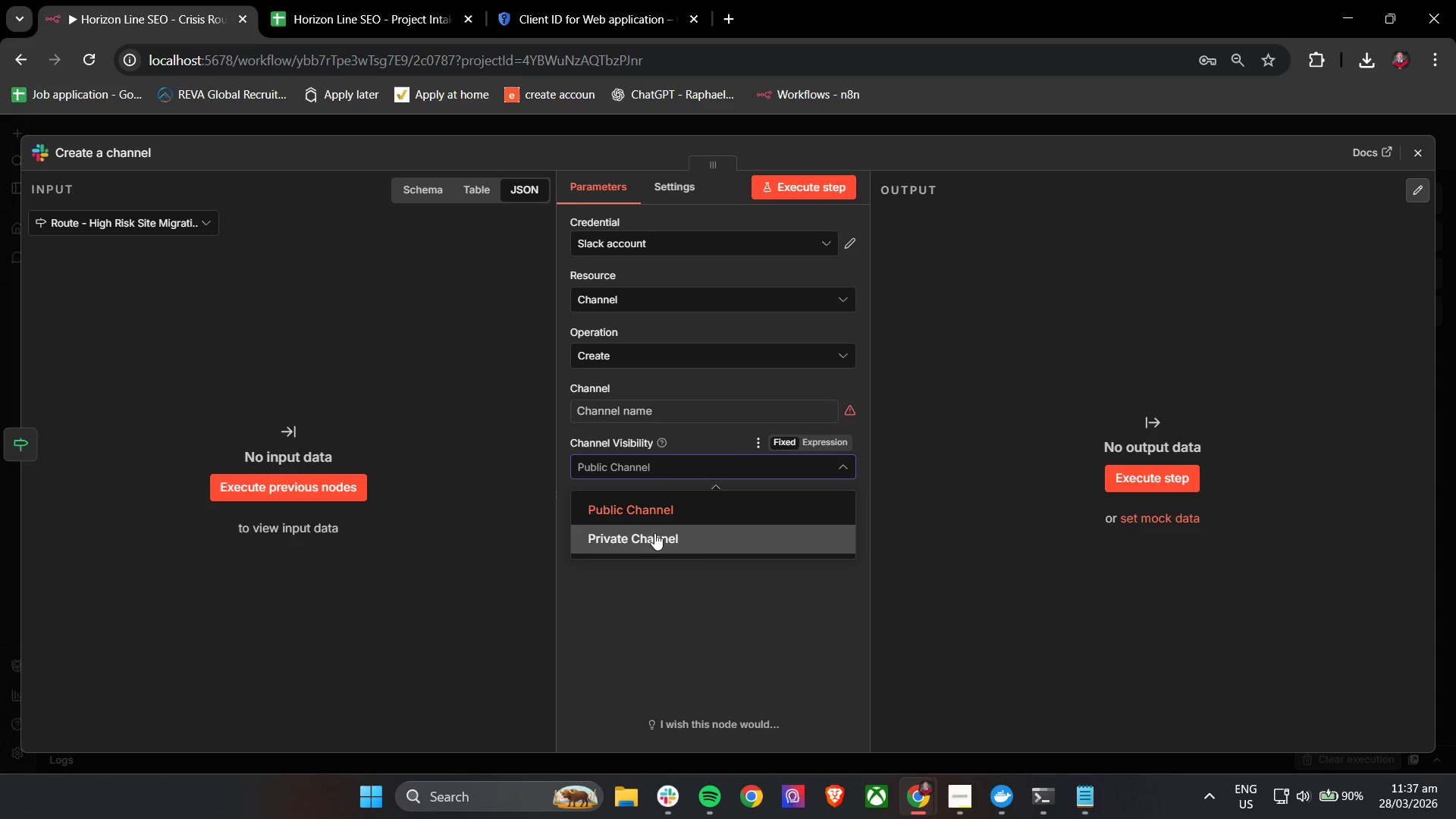 
left_click([658, 518])
 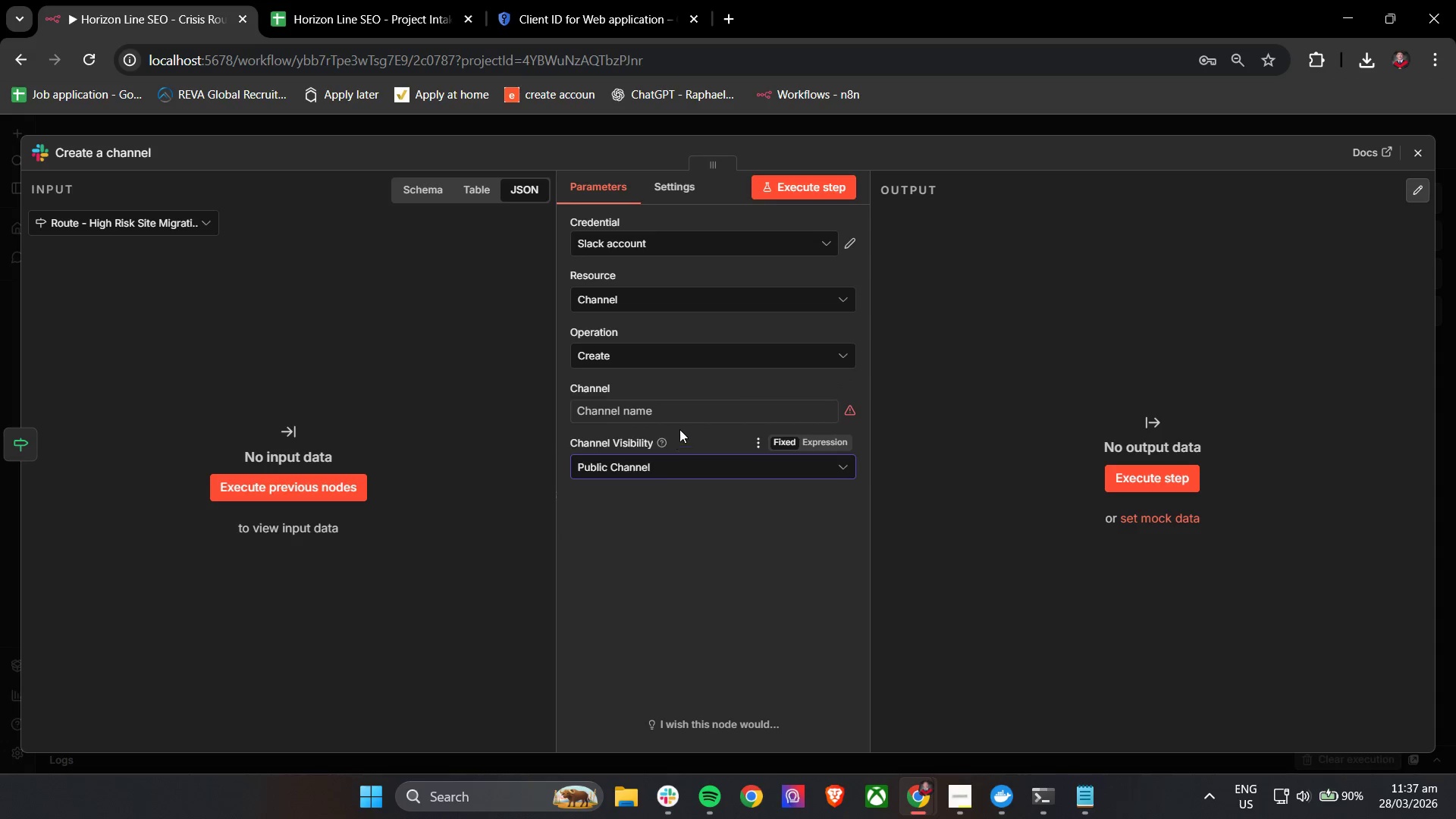 
left_click([684, 418])
 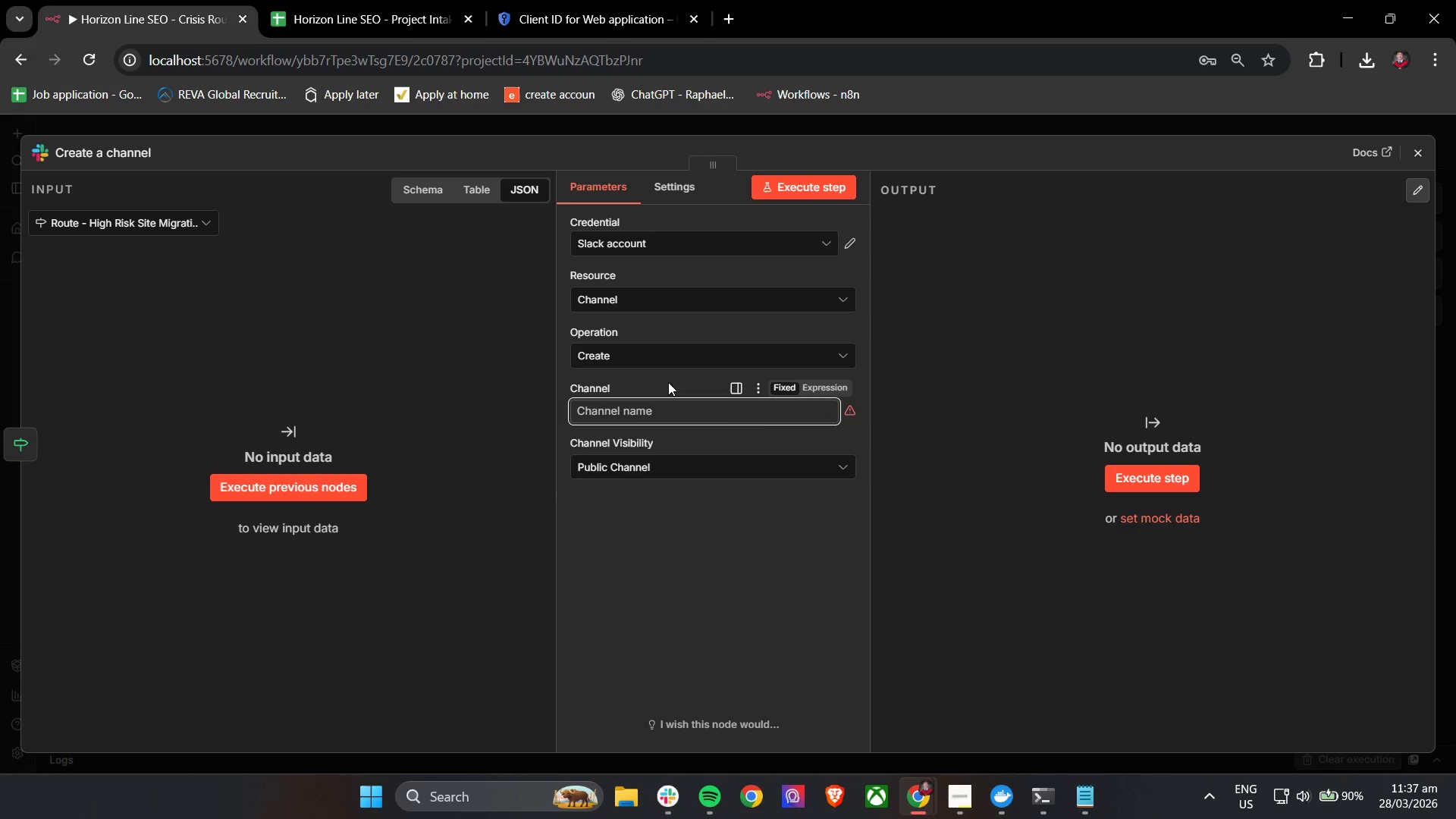 
left_click([667, 376])
 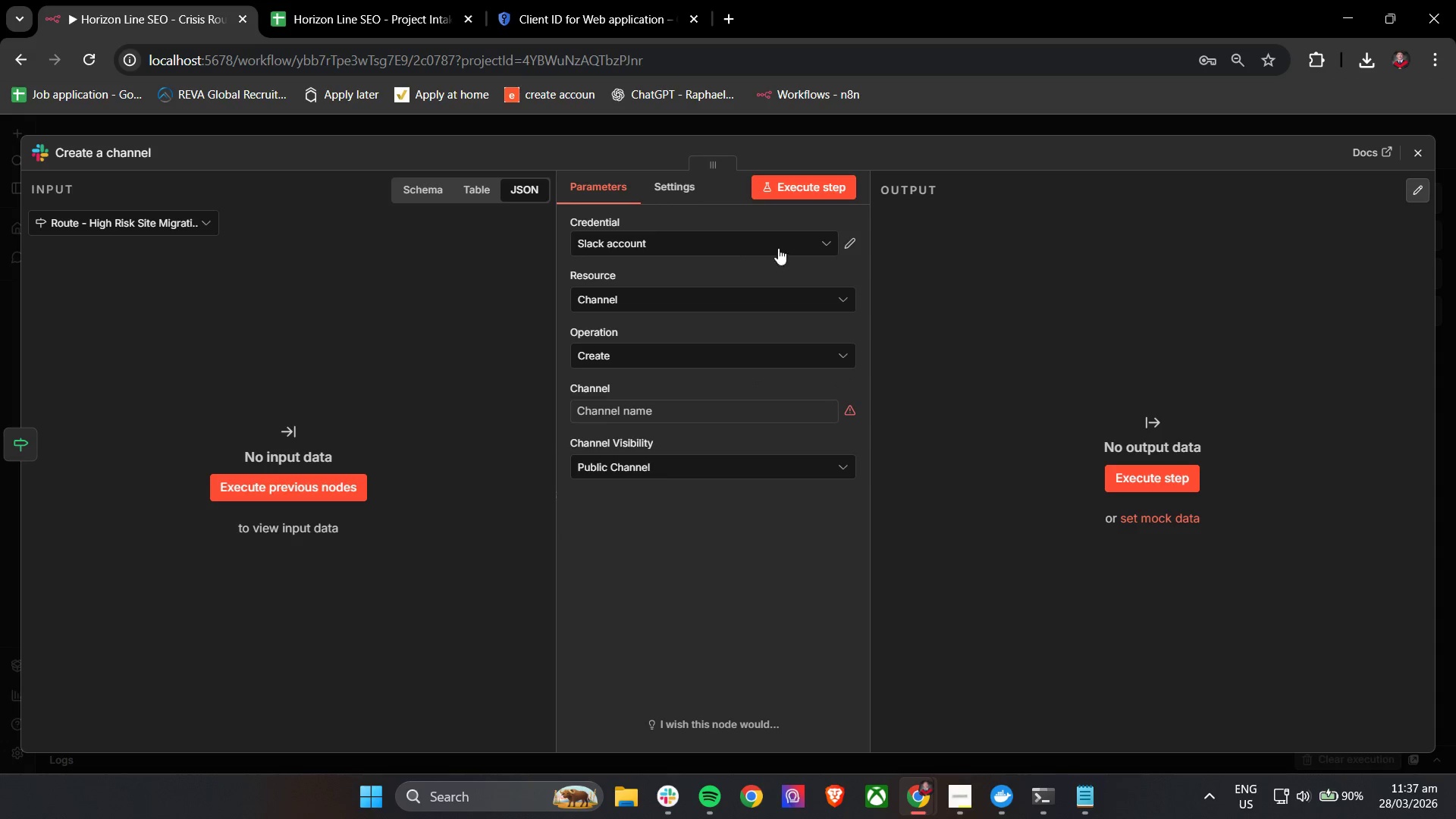 
left_click([808, 246])
 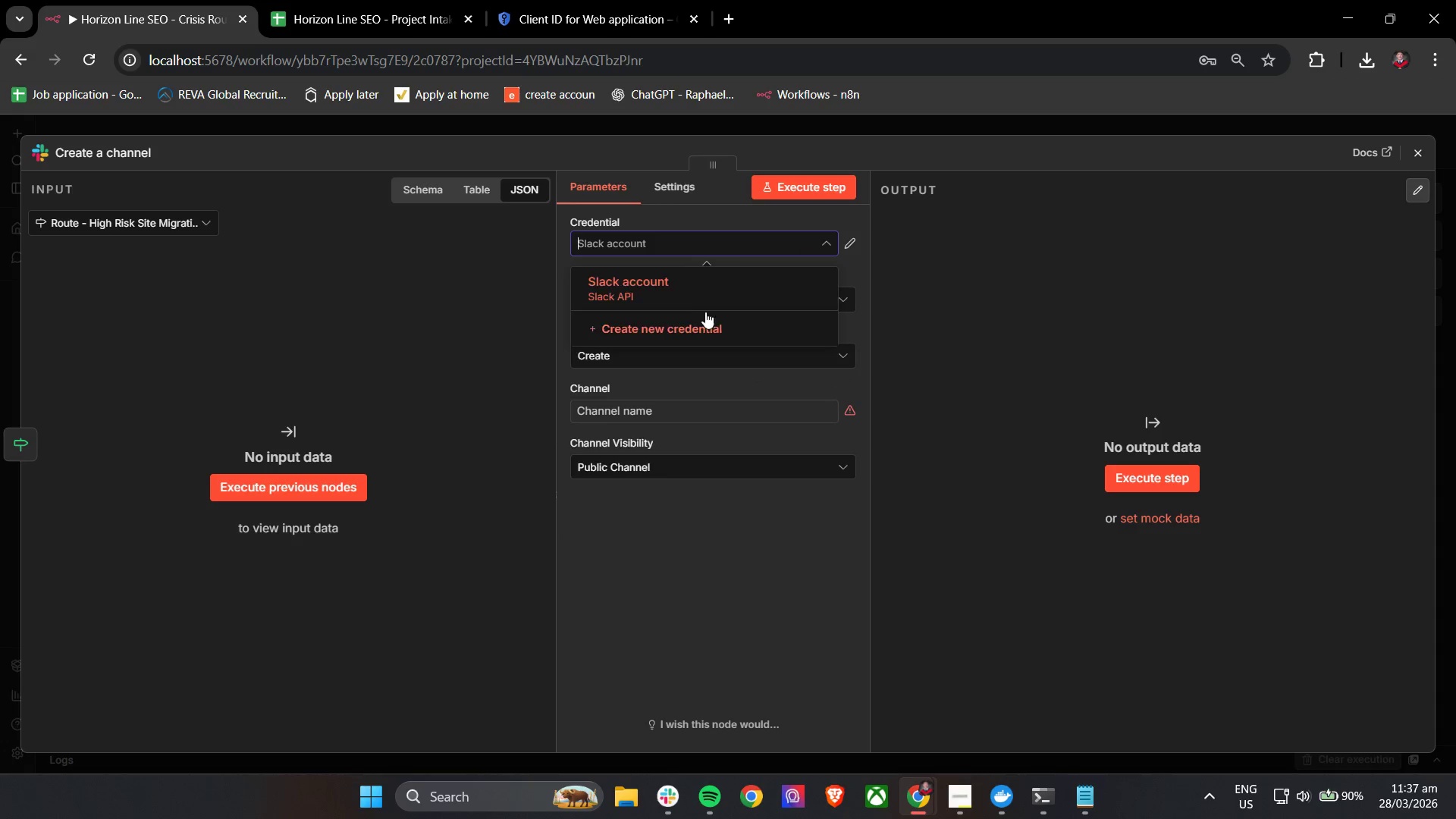 
left_click([695, 324])
 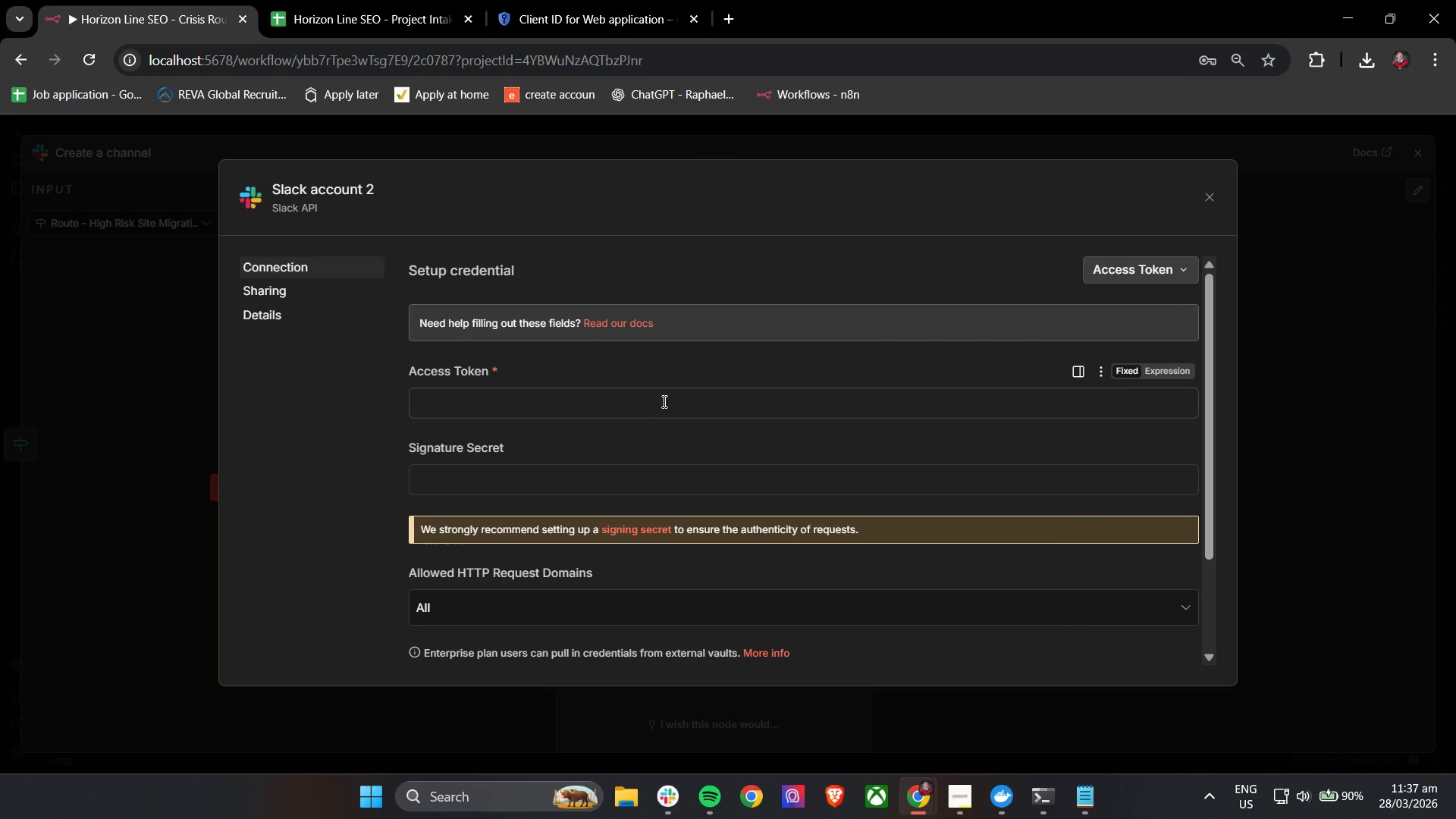 
left_click([675, 411])
 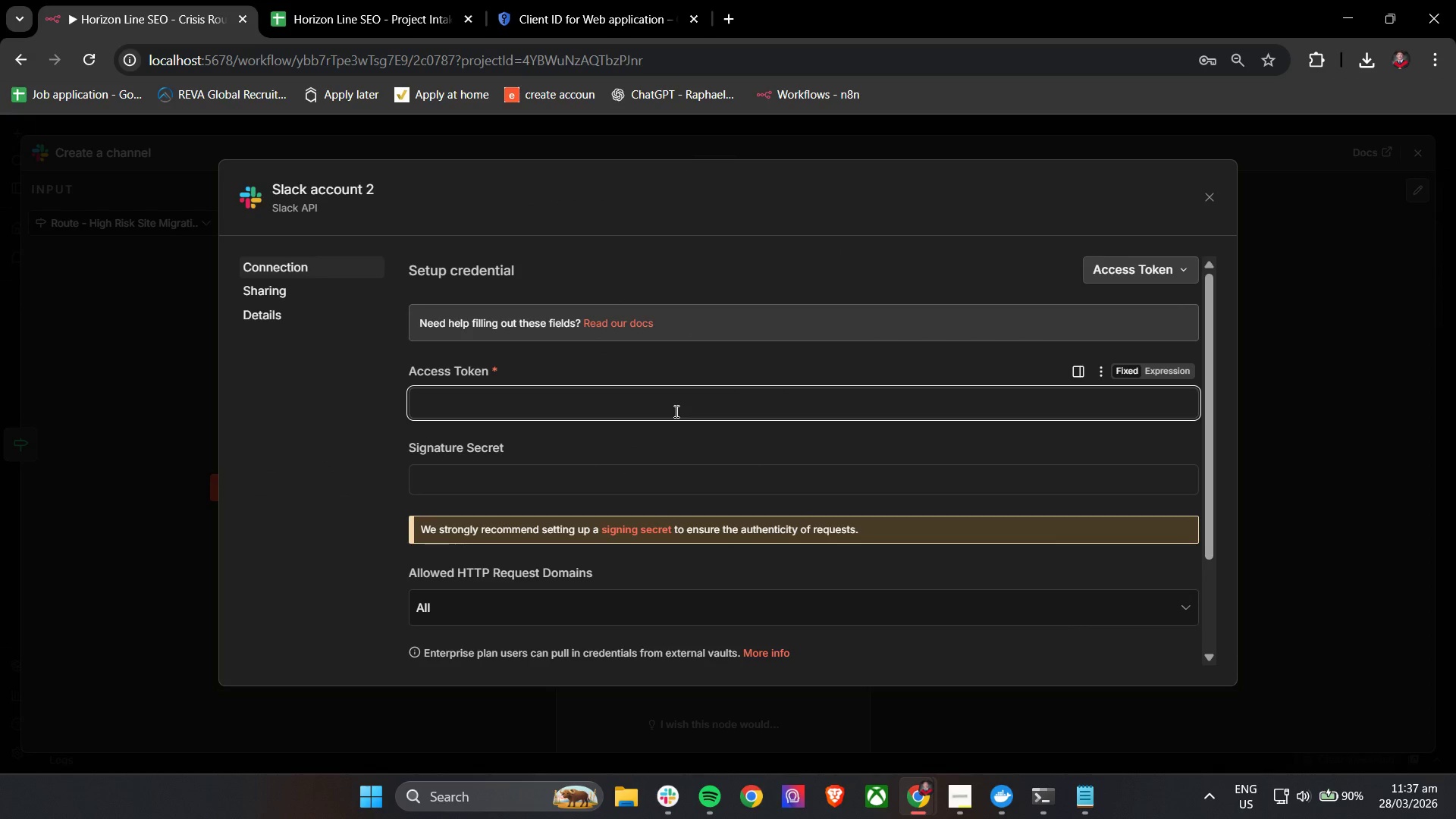 
scroll: coordinate [675, 411], scroll_direction: down, amount: 2.0
 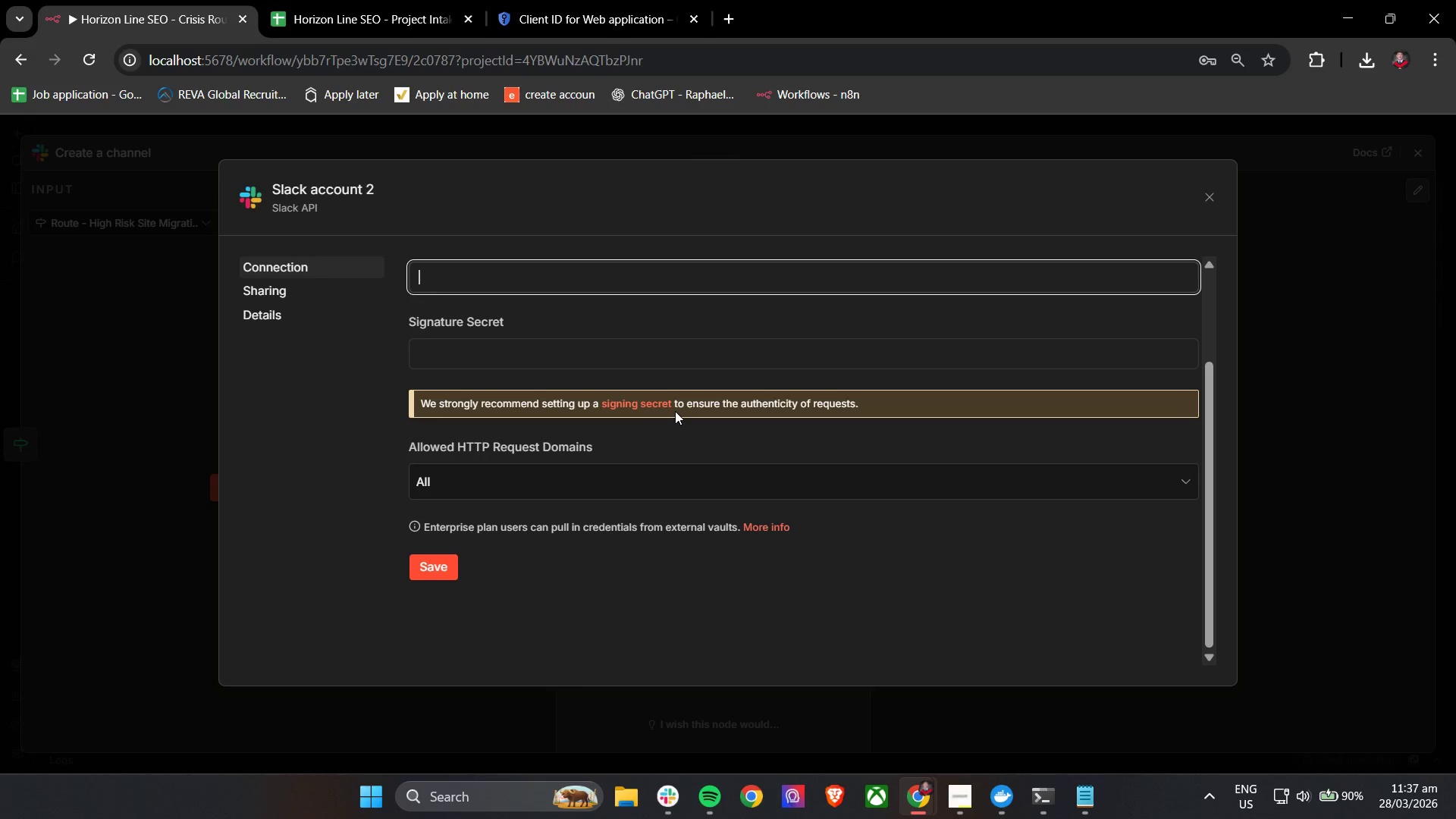 
wait(5.39)
 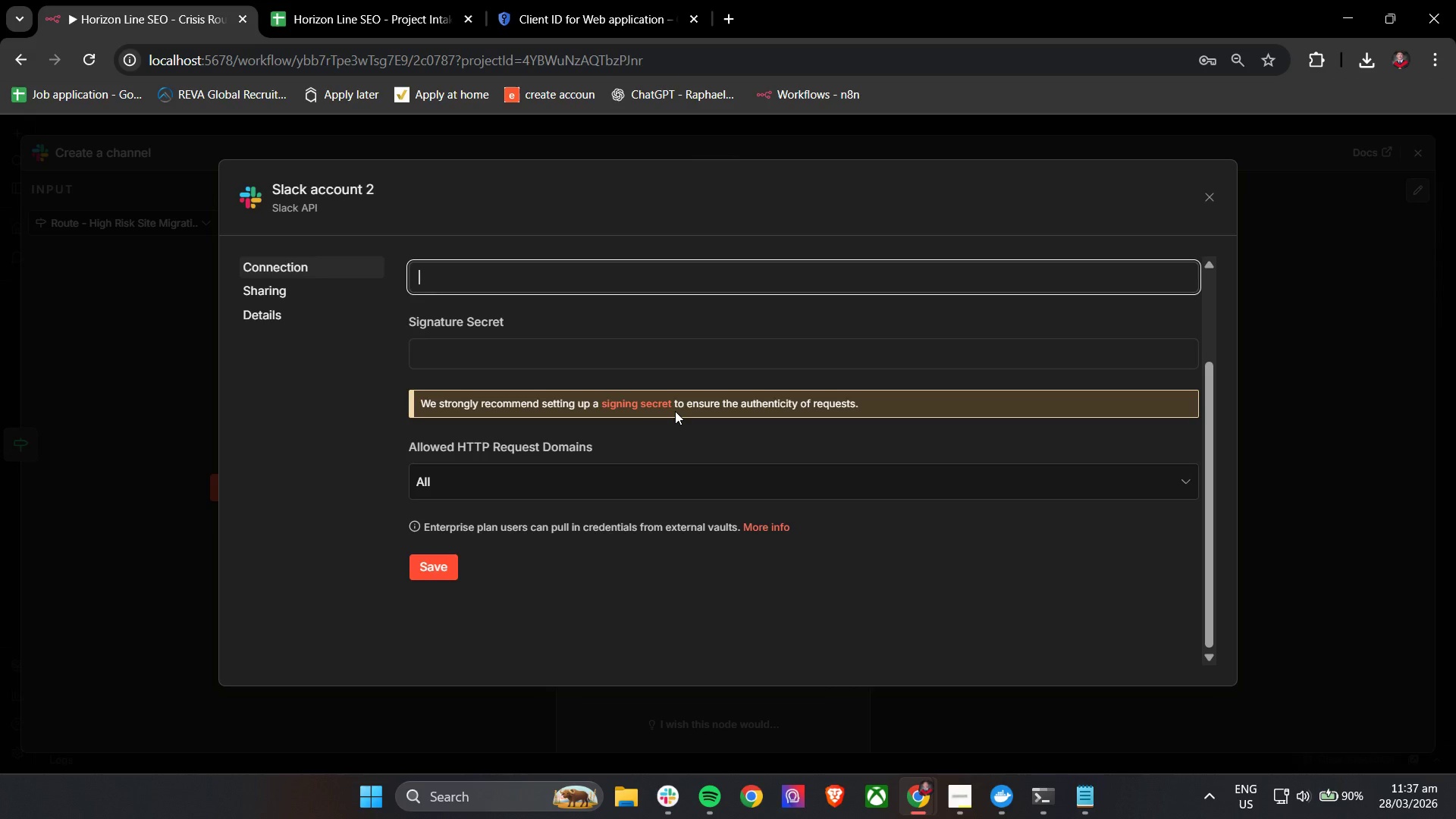 
scroll: coordinate [678, 406], scroll_direction: up, amount: 2.0
 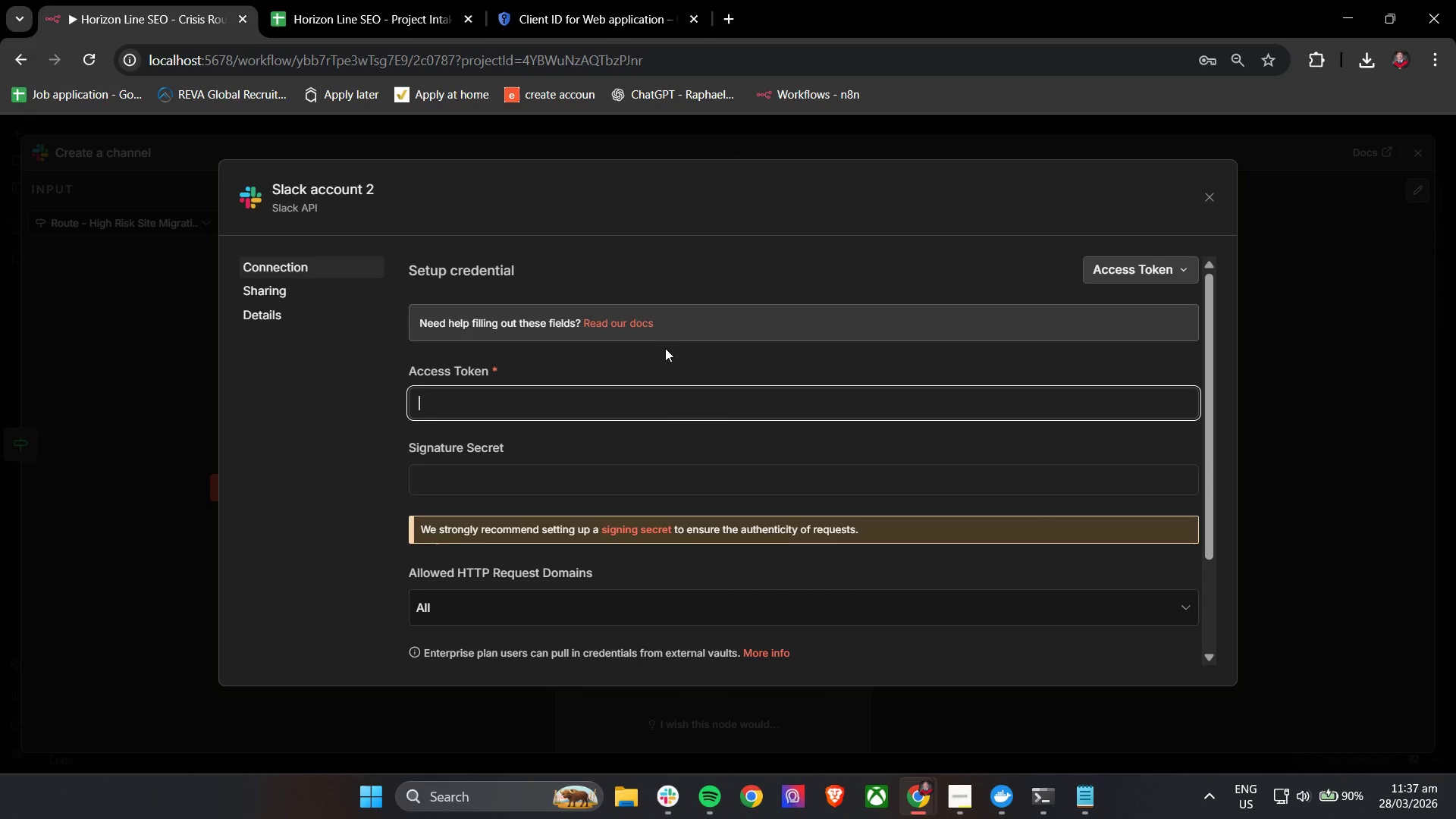 
left_click([665, 361])
 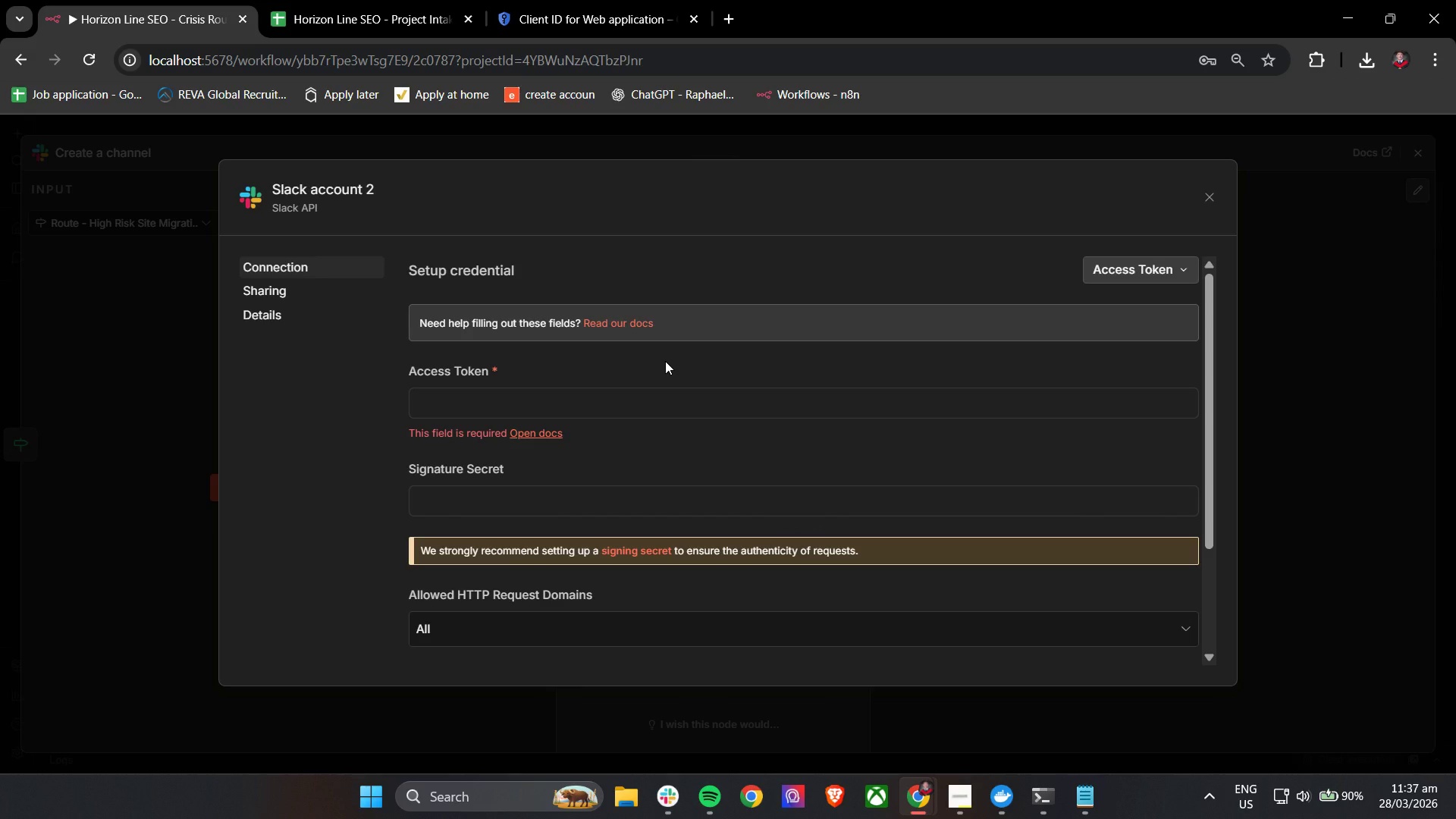 
wait(25.28)
 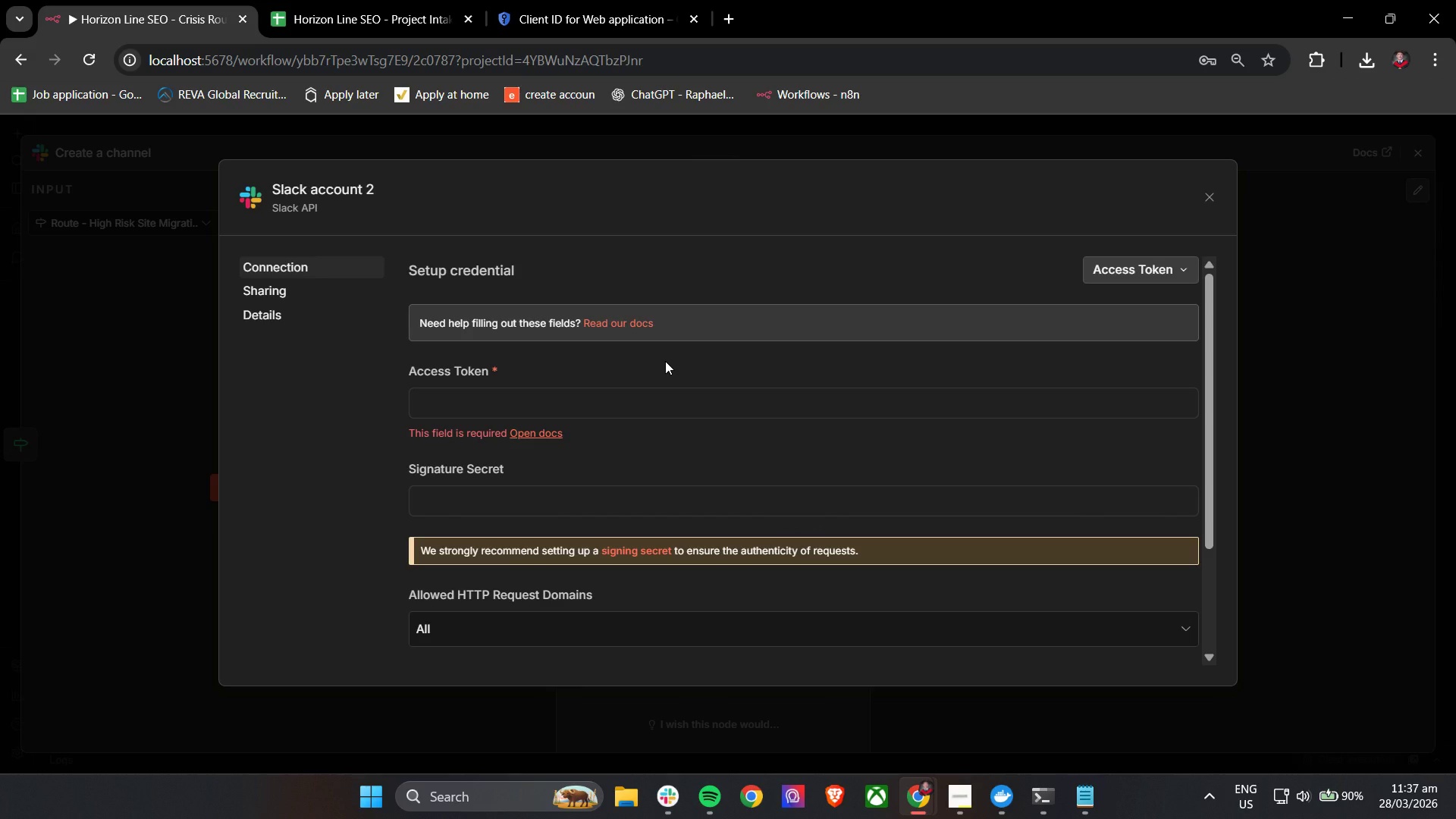 
left_click([733, 195])
 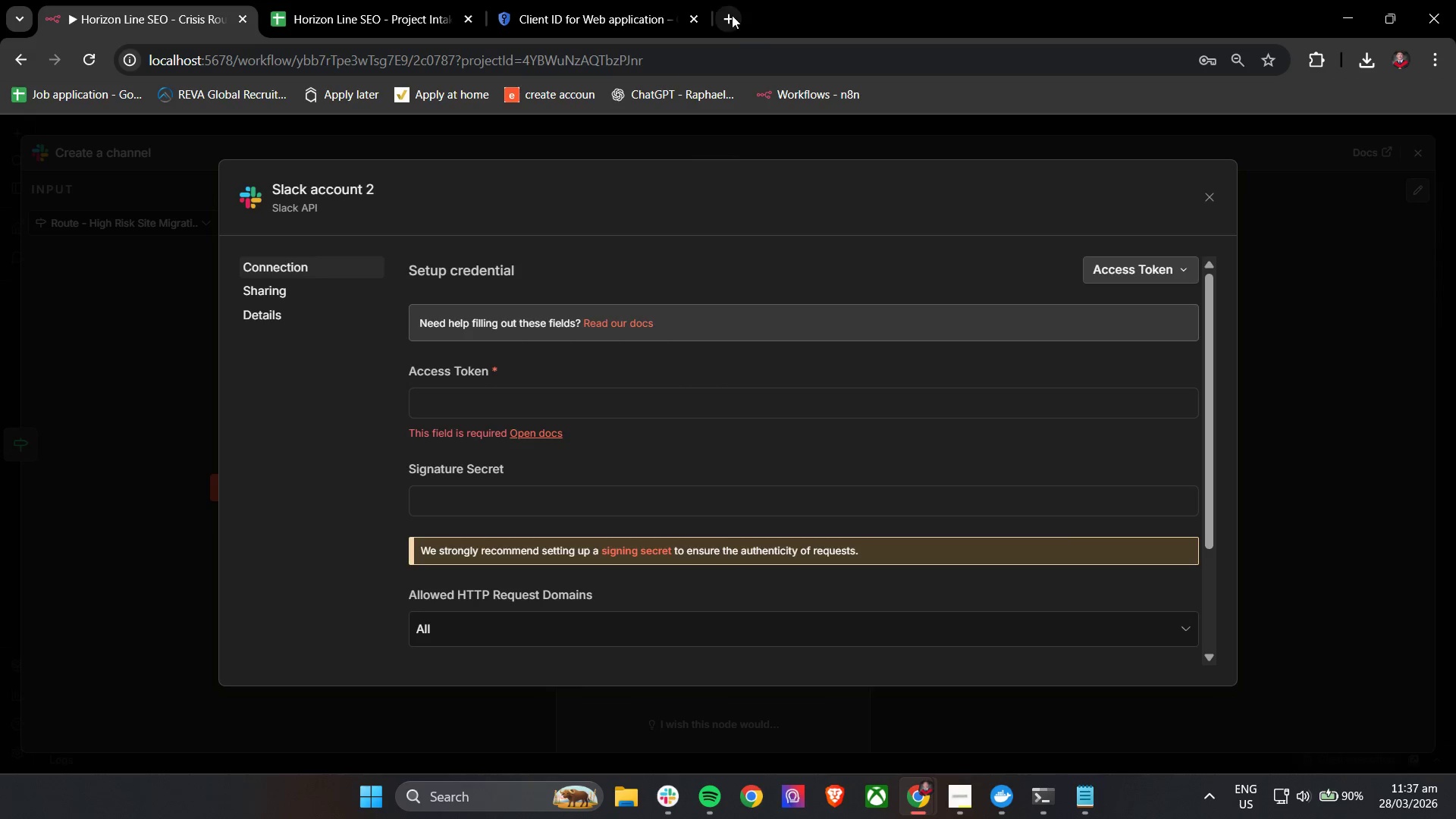 
wait(6.94)
 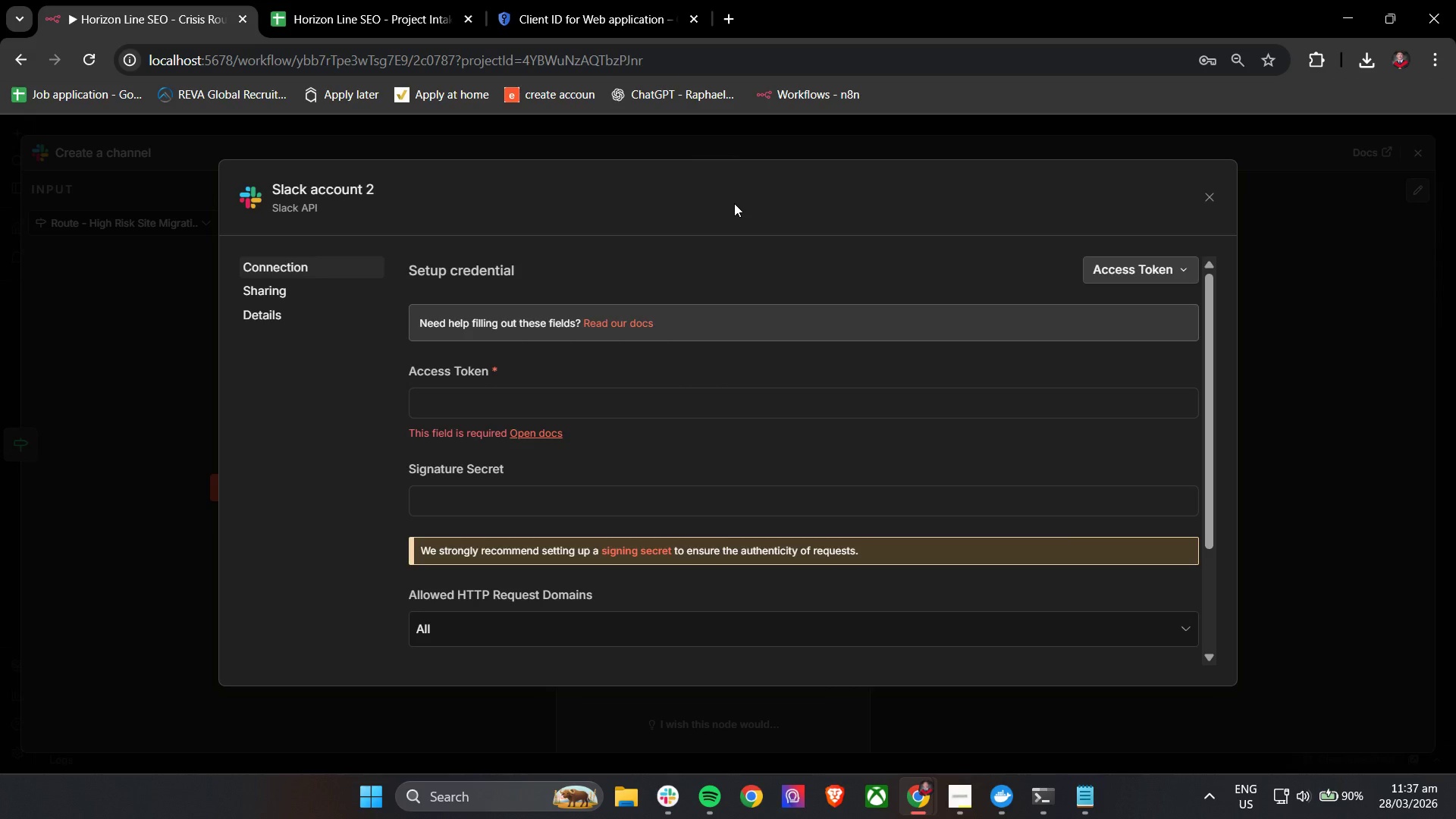 
type(api.)
 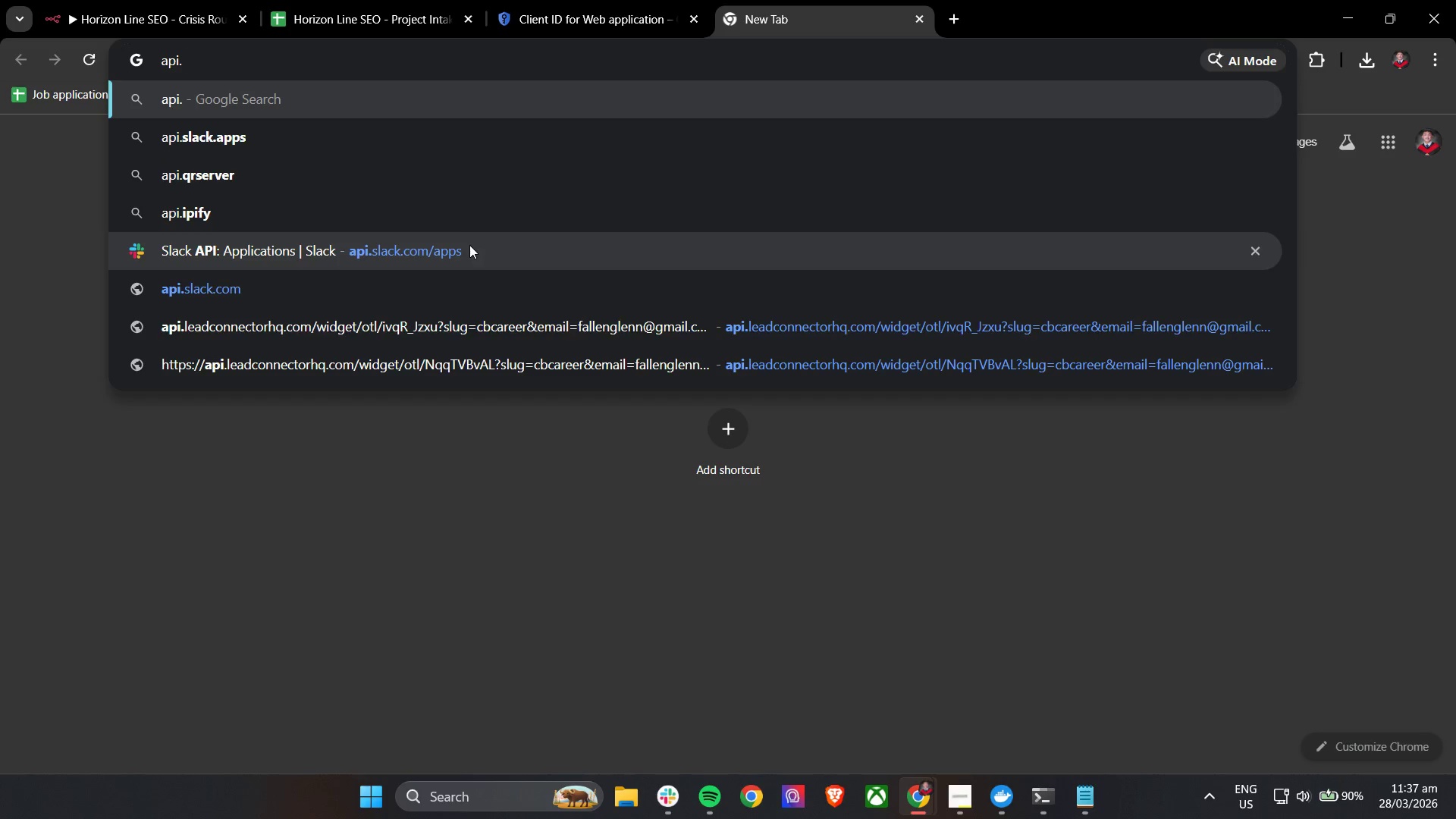 
left_click([470, 246])
 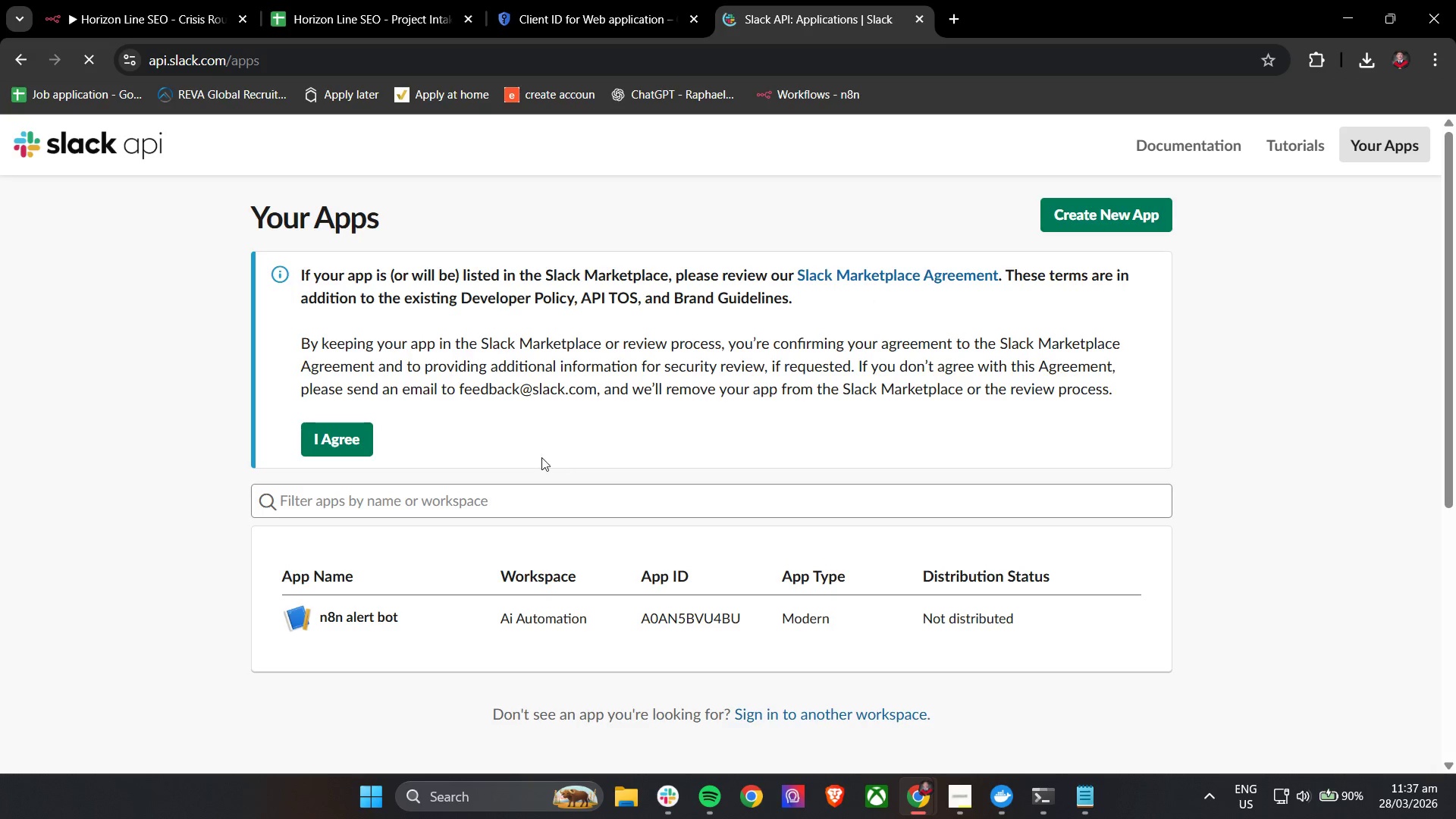 
left_click([366, 617])
 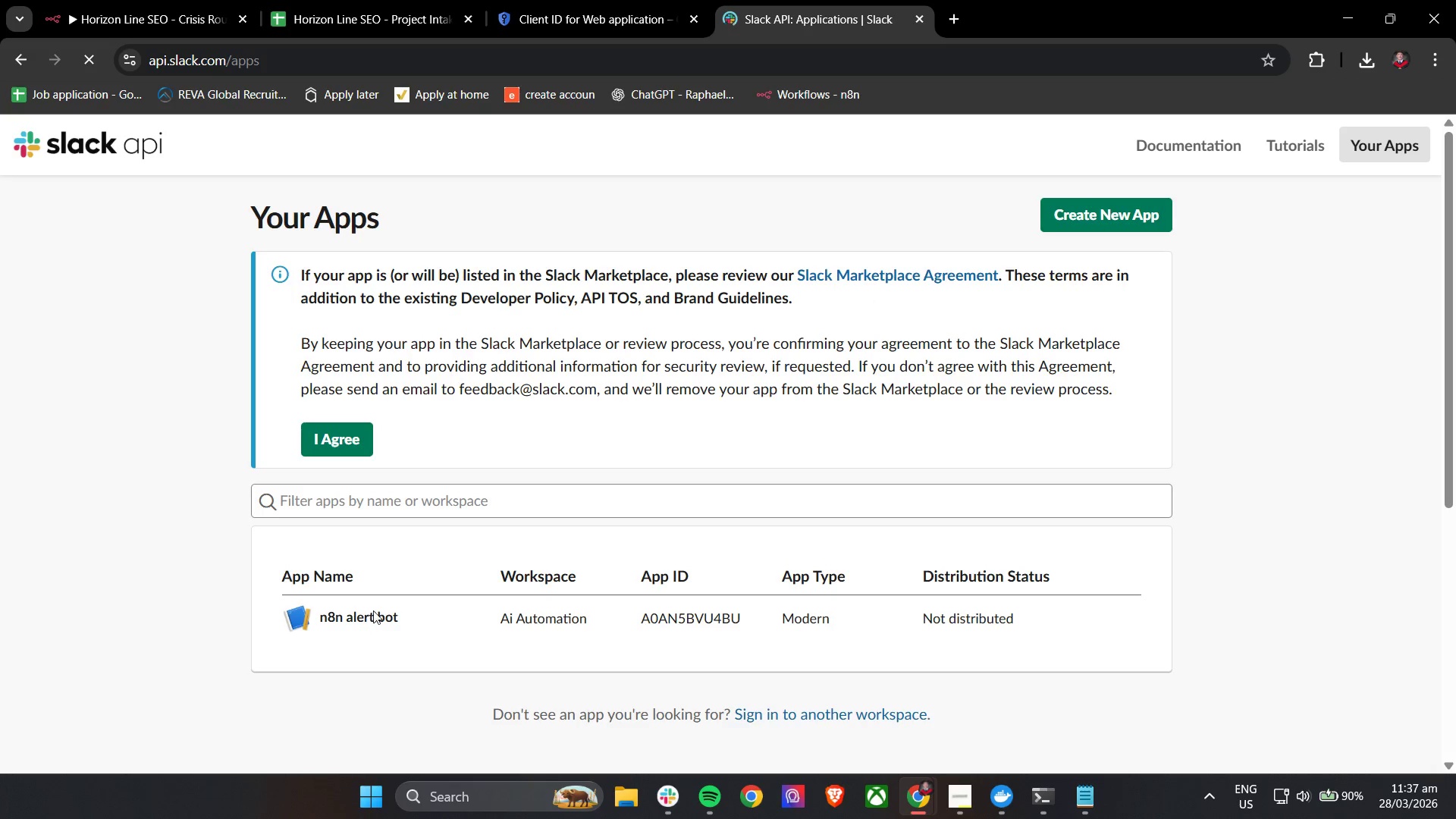 
scroll: coordinate [418, 607], scroll_direction: down, amount: 3.0
 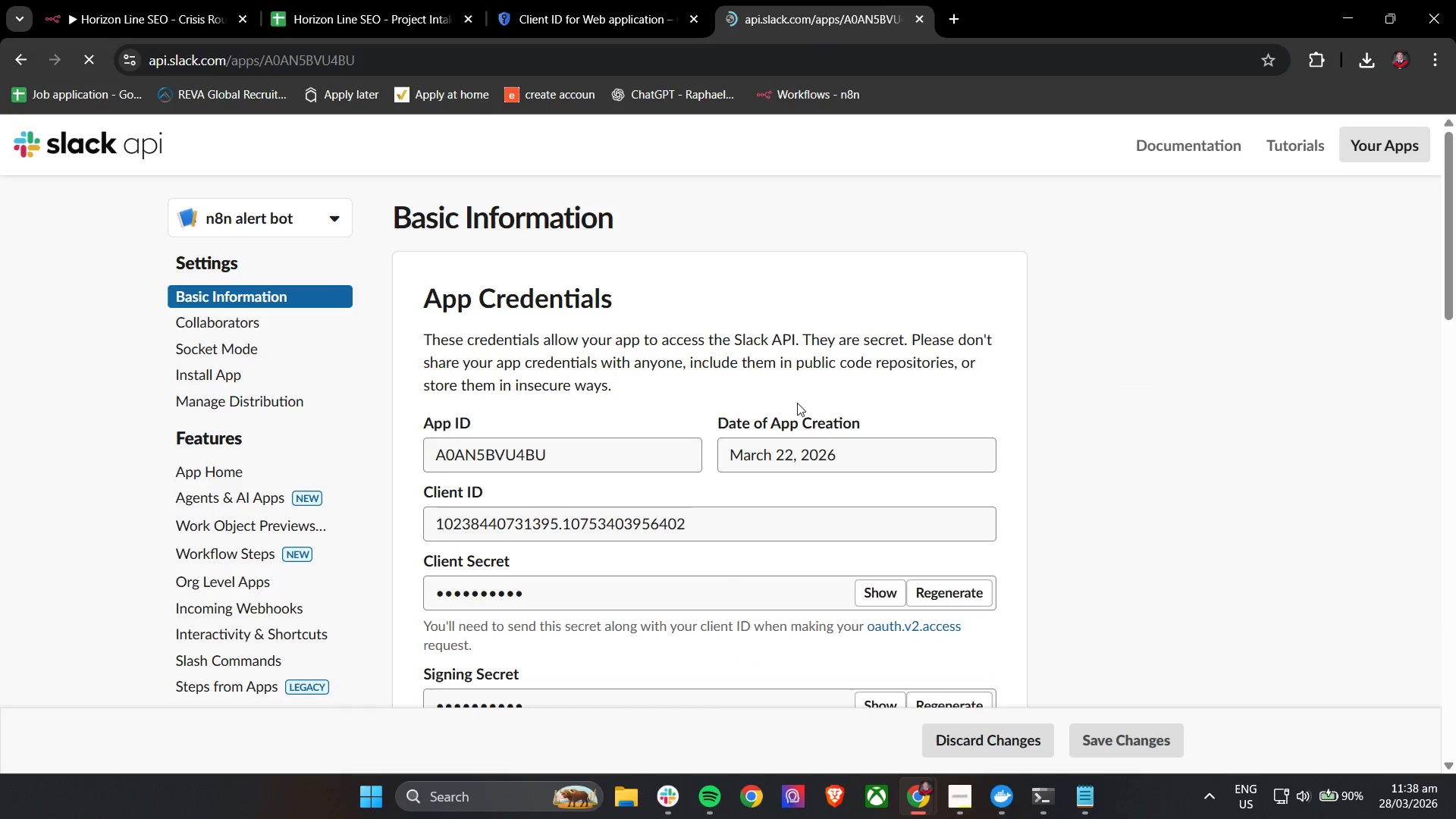 
scroll: coordinate [816, 393], scroll_direction: up, amount: 1.0
 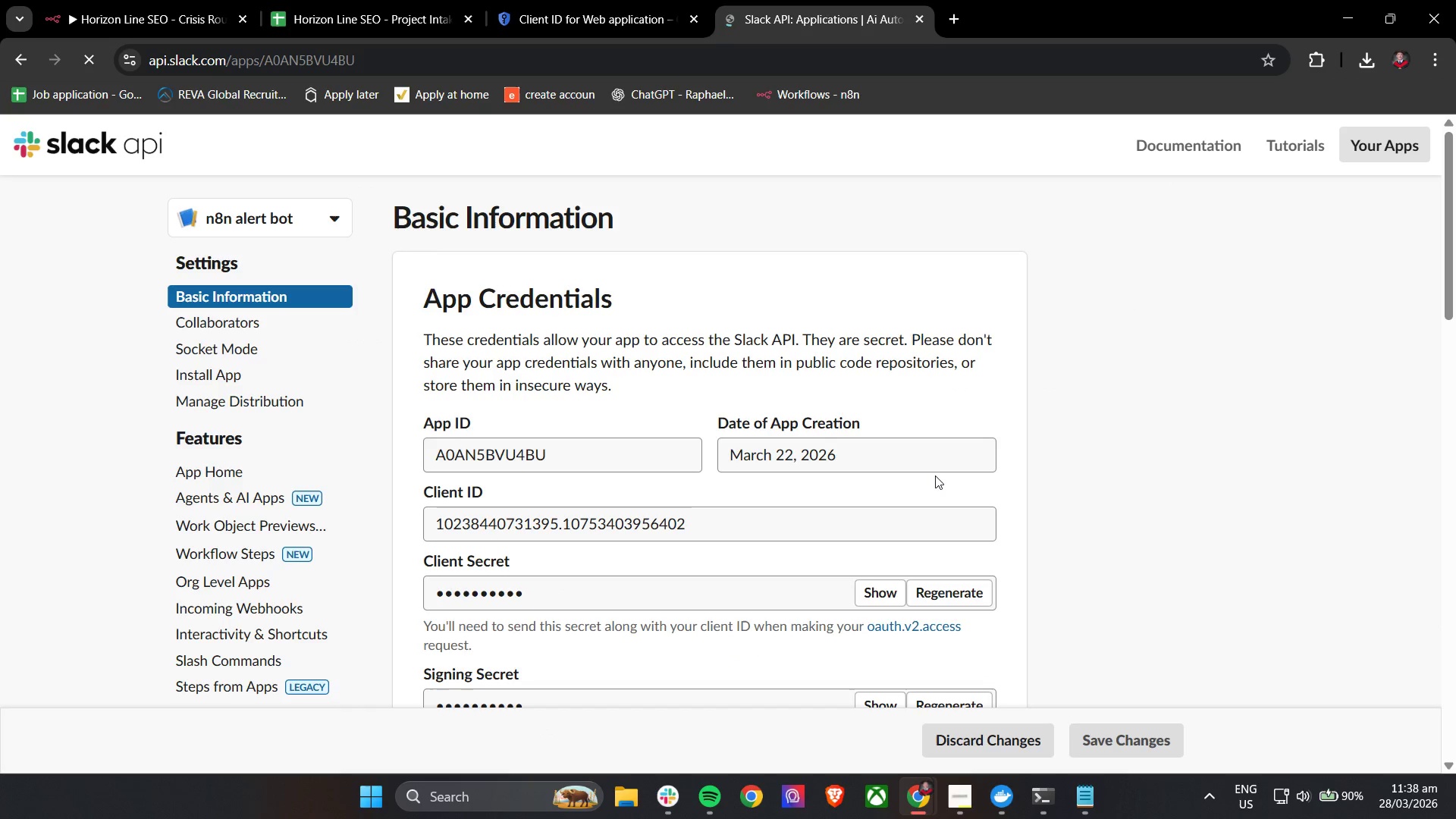 
scroll: coordinate [935, 475], scroll_direction: down, amount: 2.0
 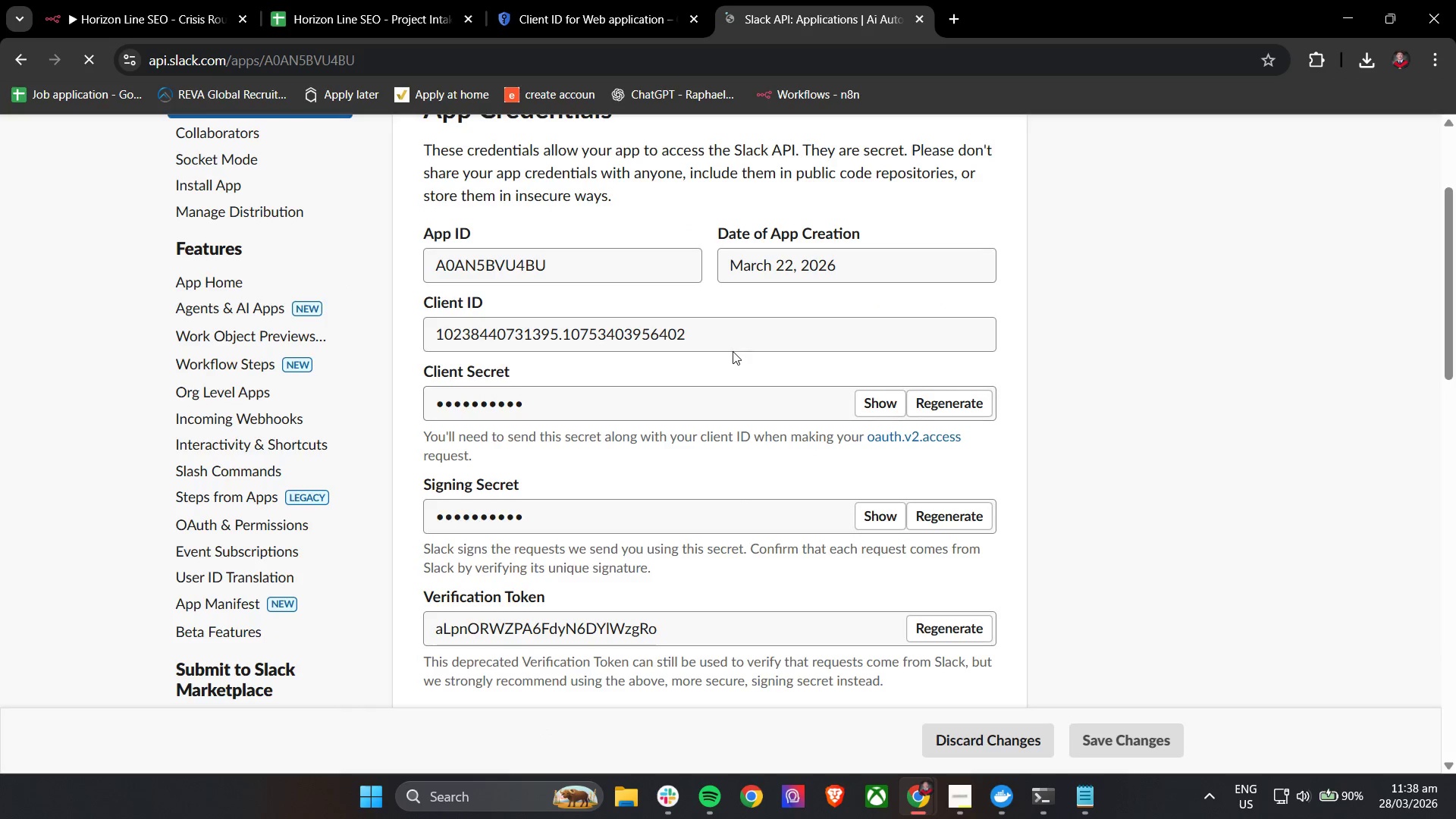 
left_click_drag(start_coordinate=[717, 334], to_coordinate=[378, 341])
 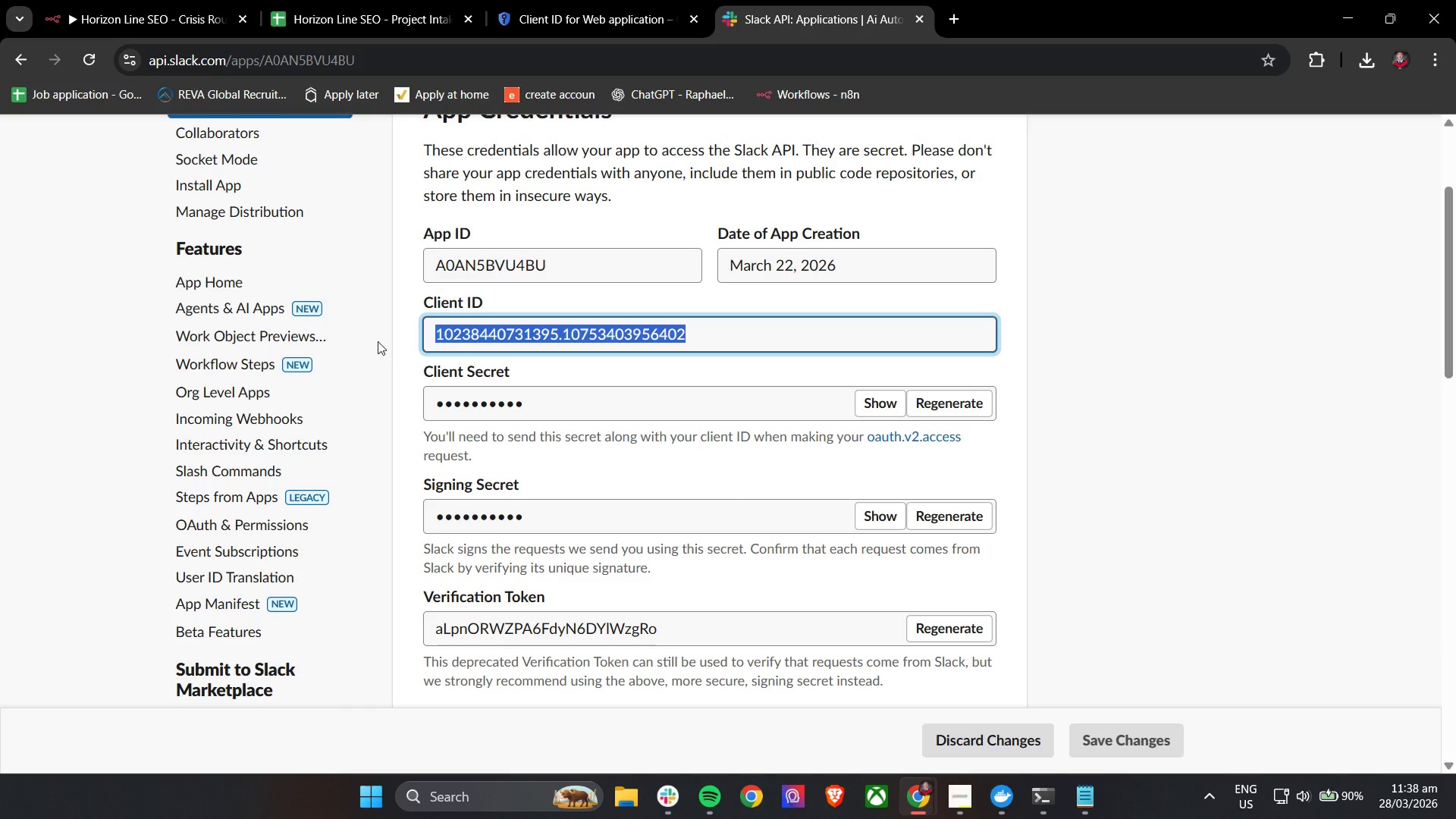 
key(Control+C)
 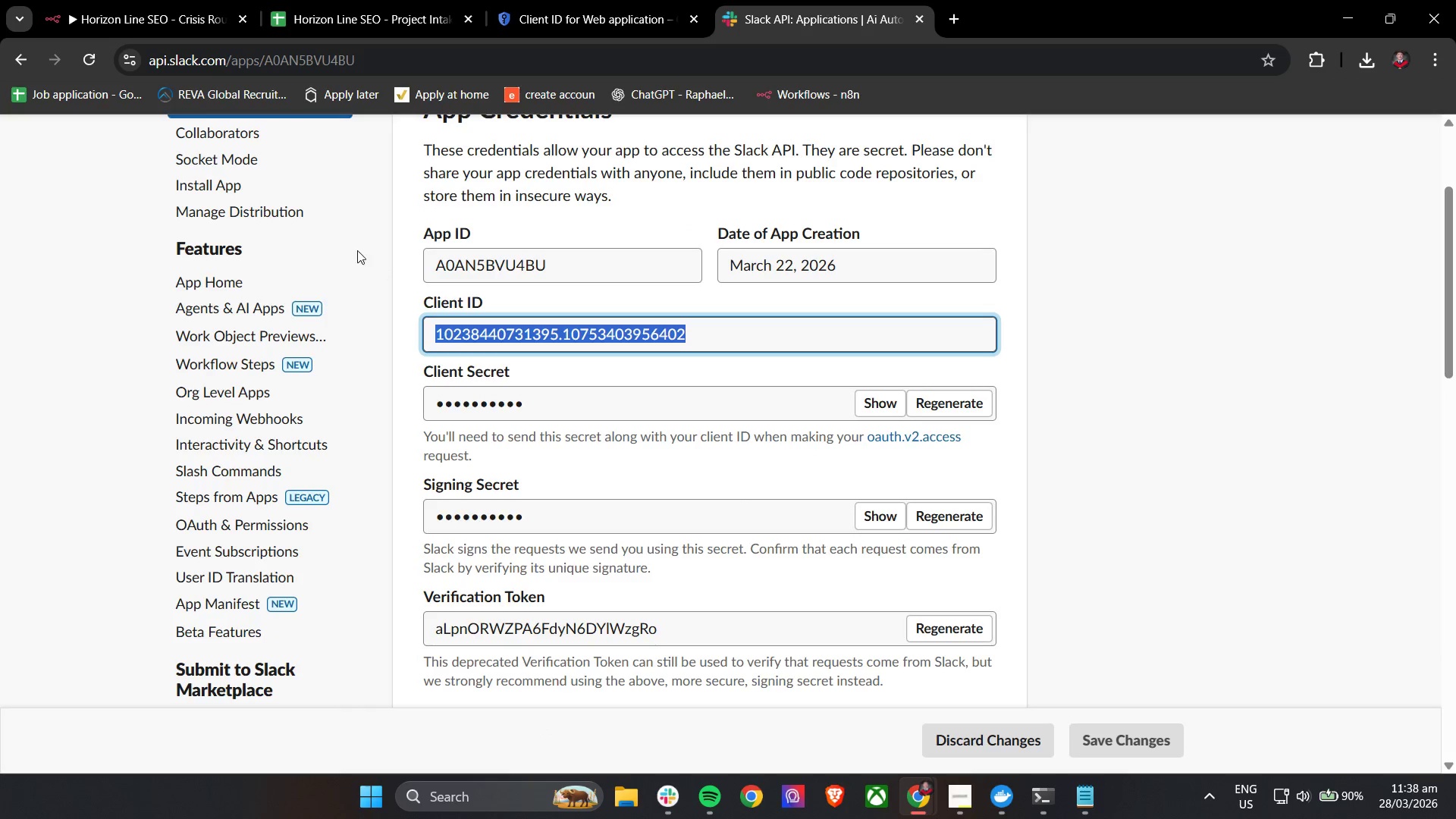 
key(Control+C)
 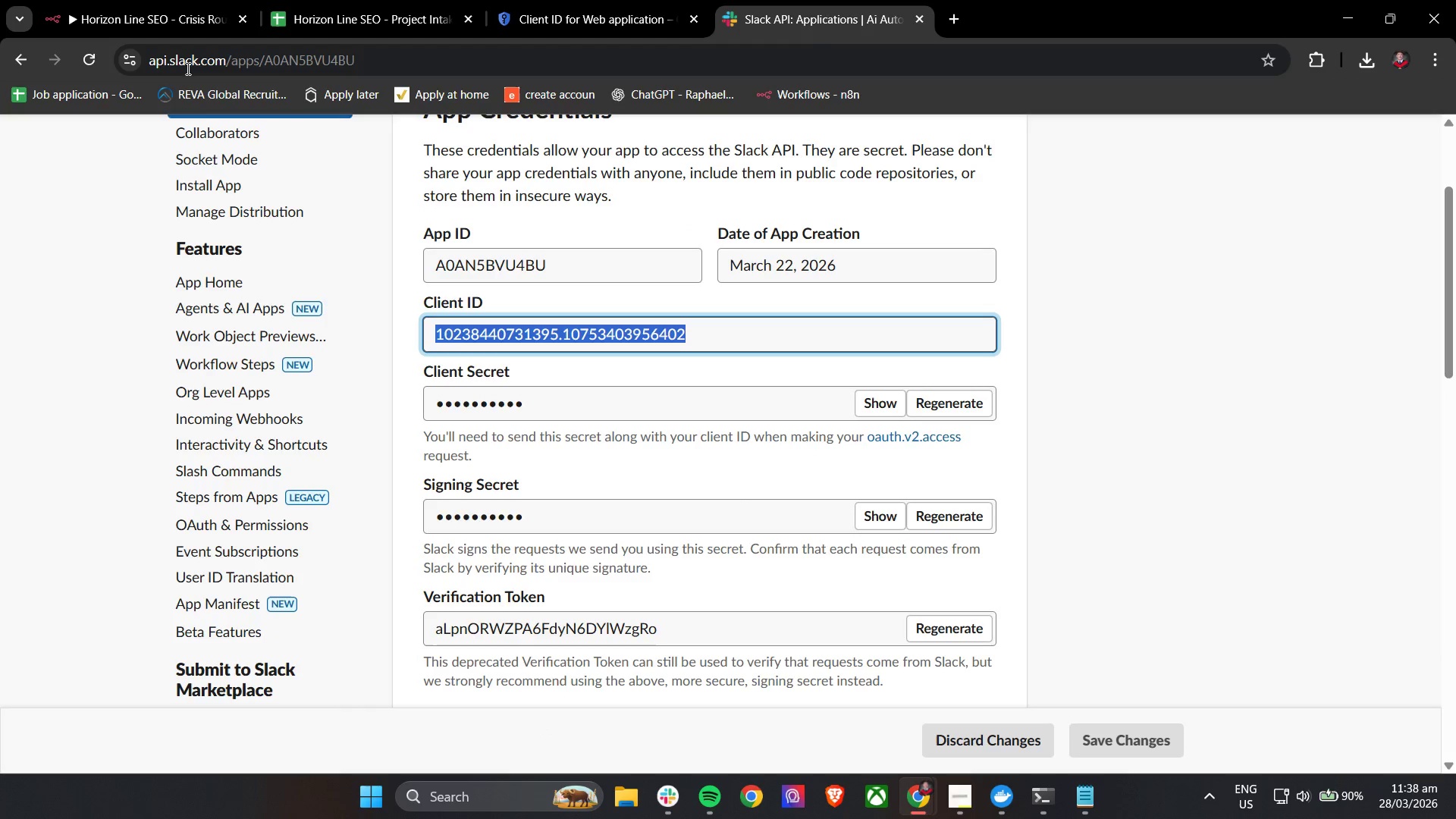 
key(Control+C)
 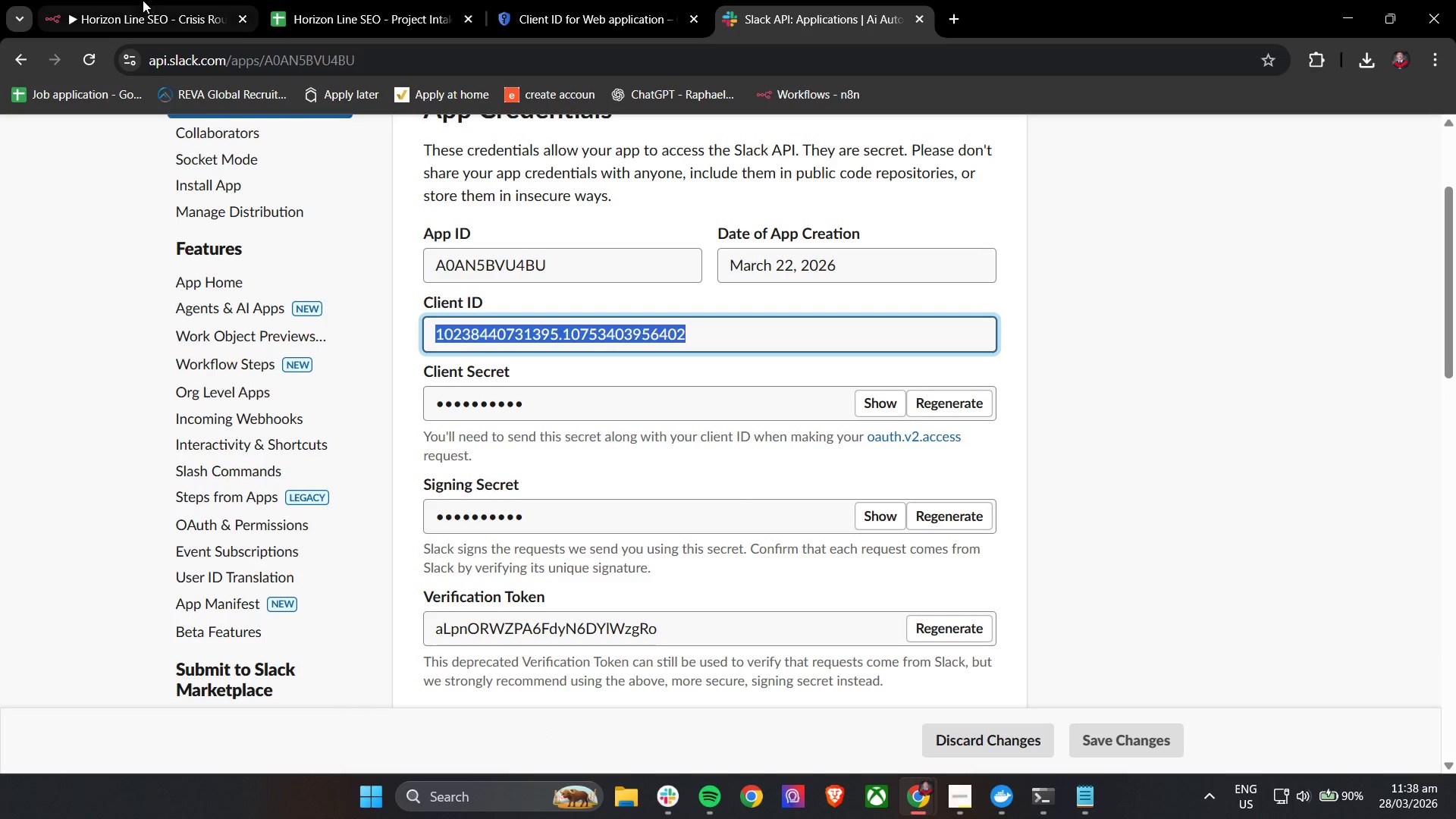 
left_click([143, 0])
 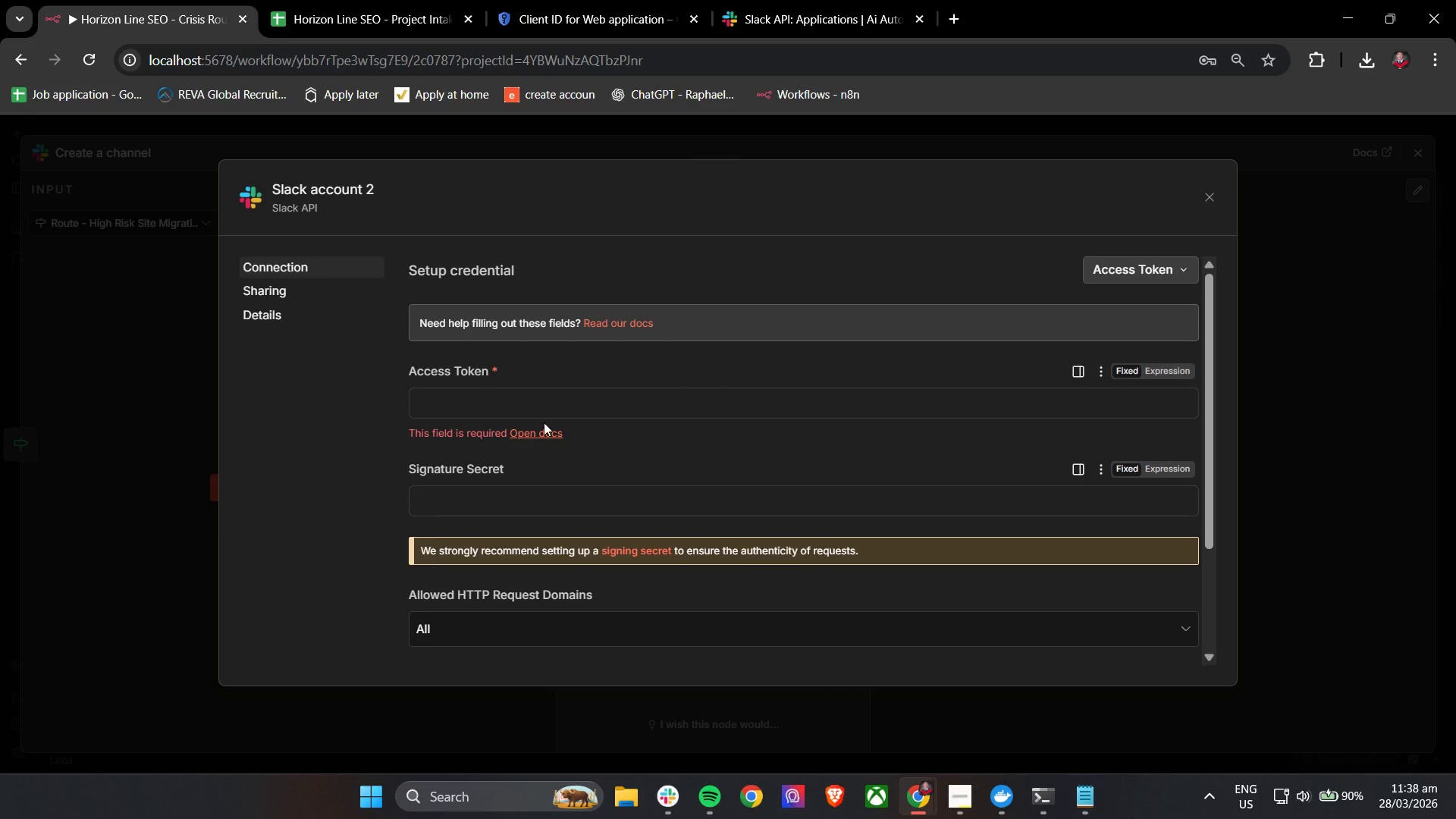 
left_click([526, 398])
 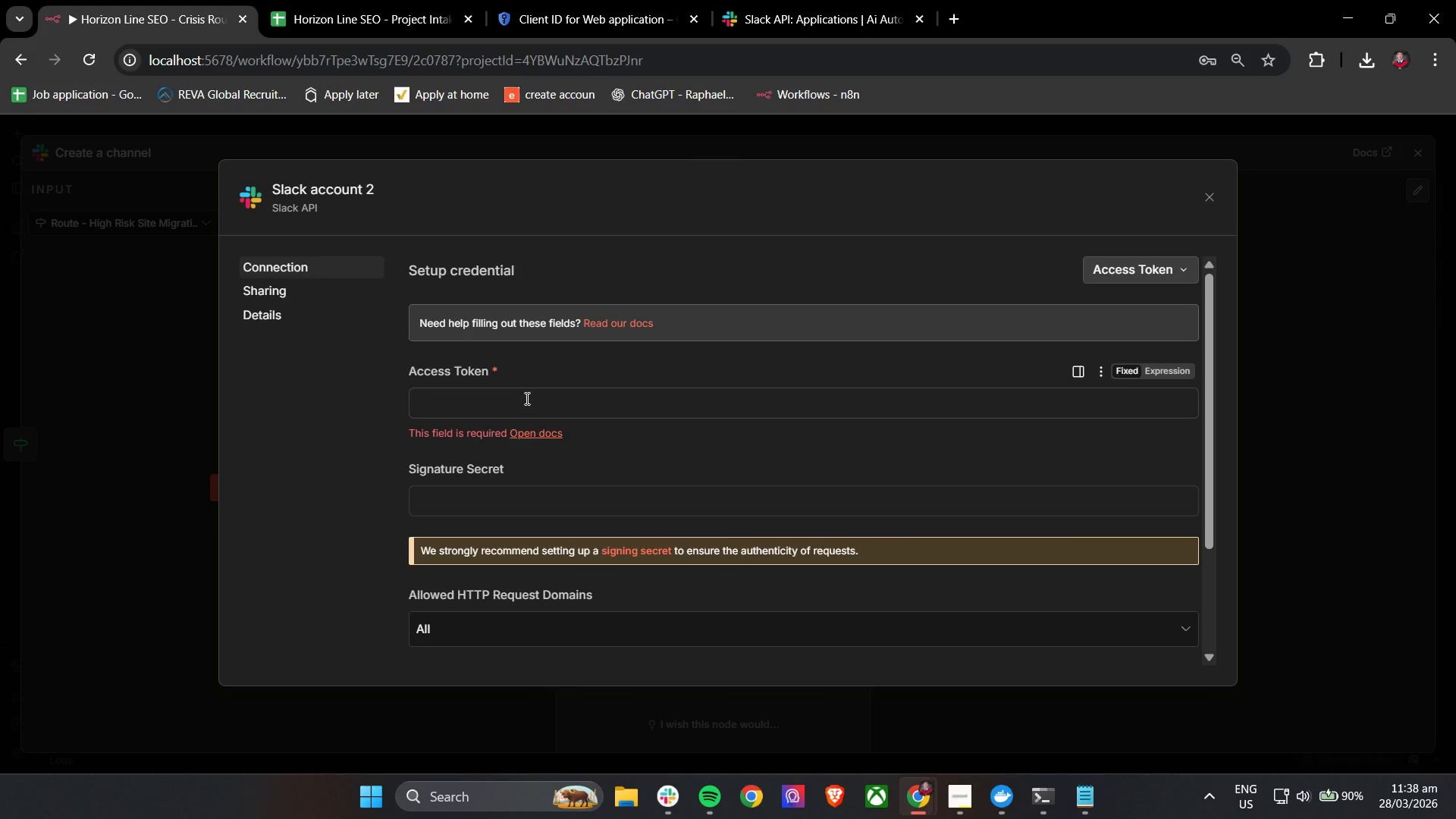 
key(Control+V)
 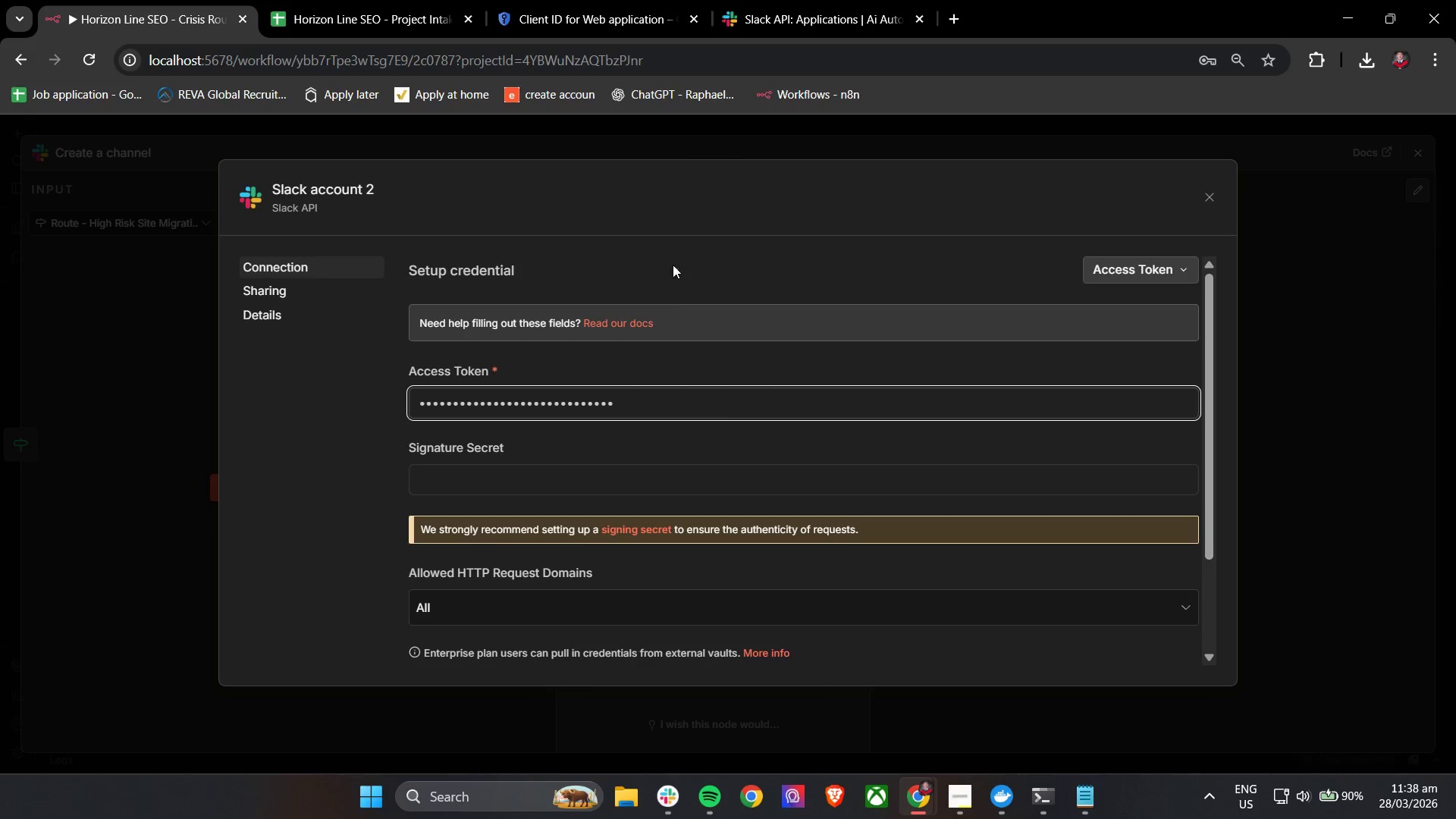 
left_click([678, 243])
 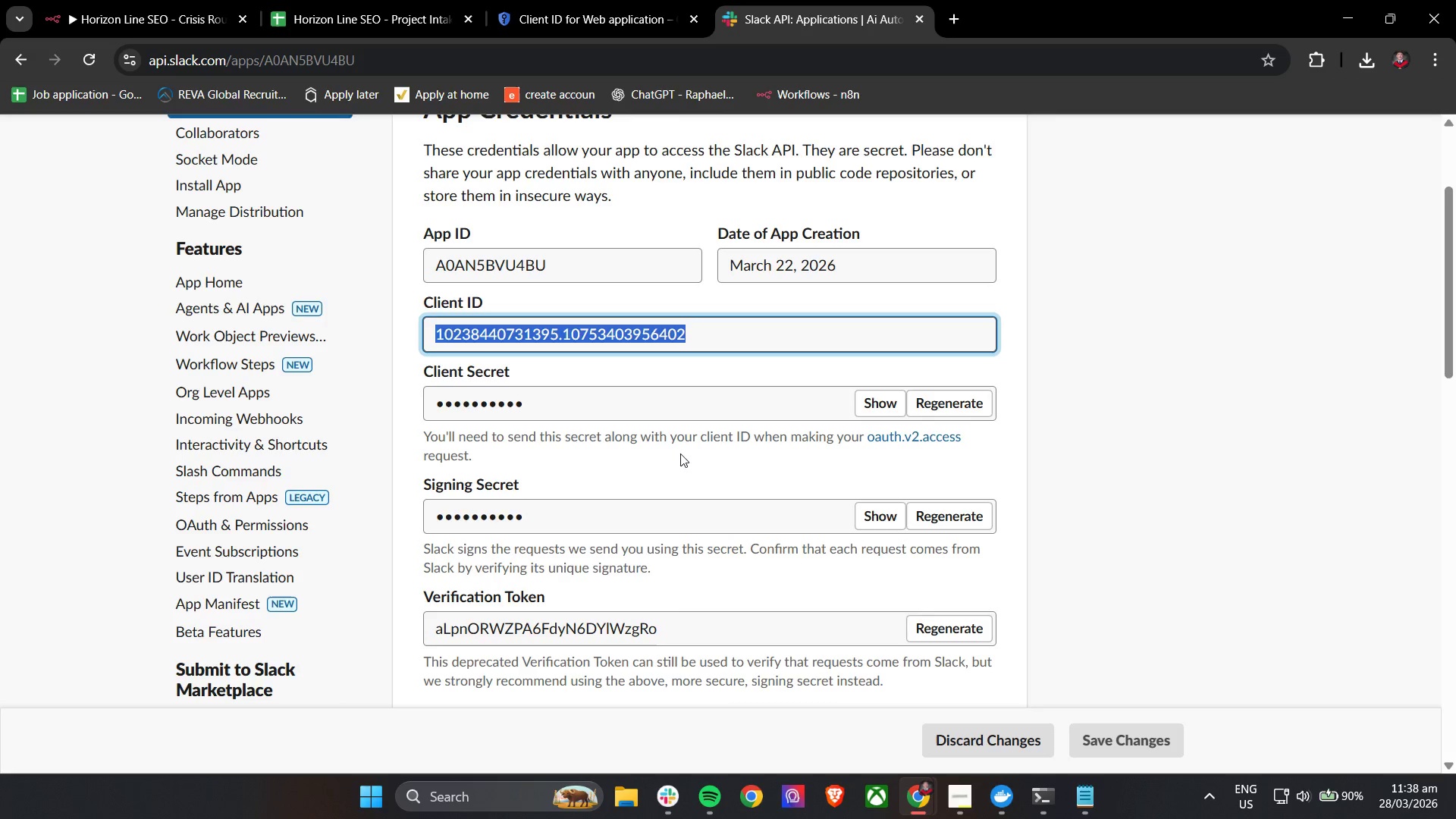 
scroll: coordinate [613, 488], scroll_direction: up, amount: 3.0
 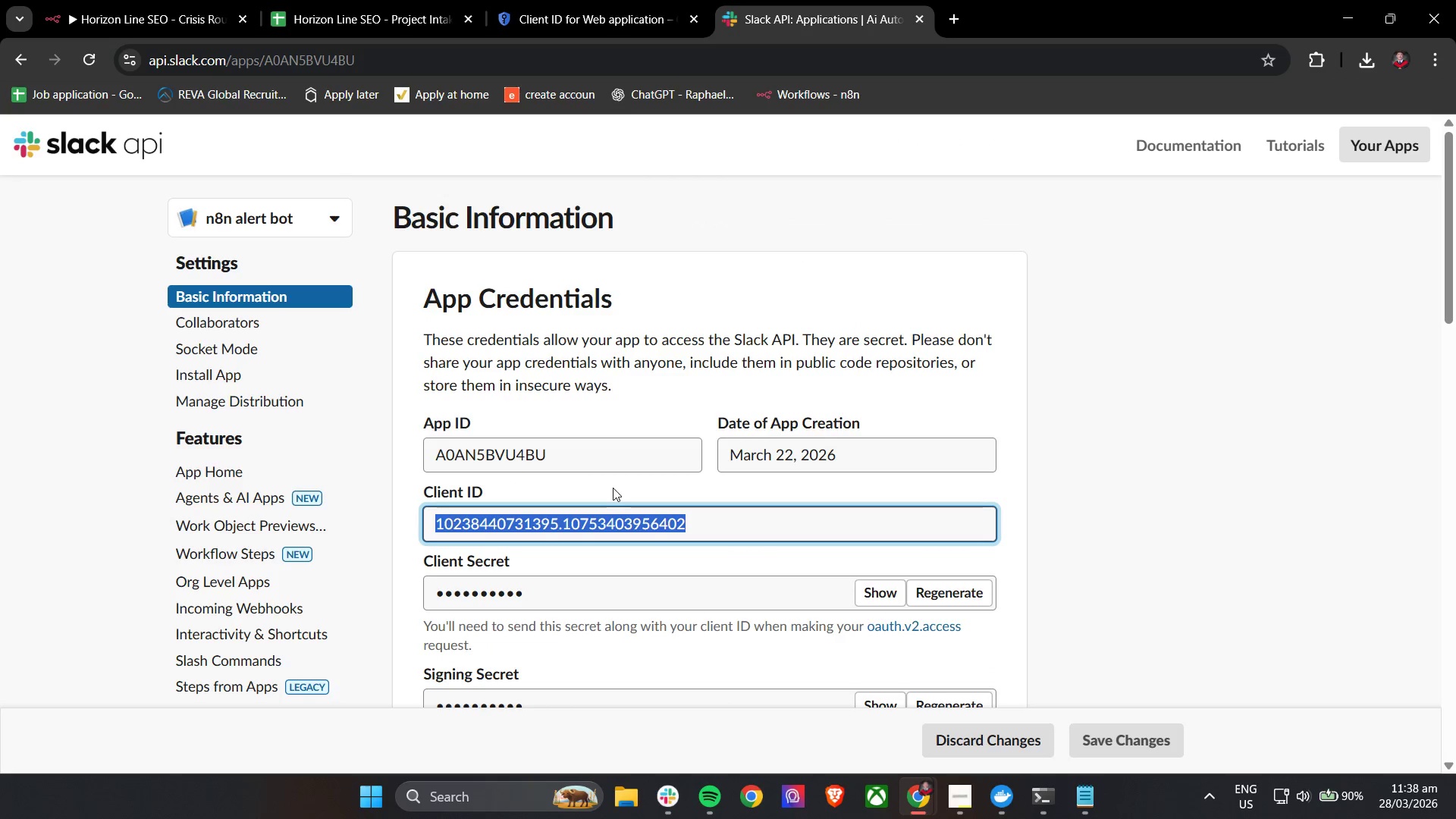 
scroll: coordinate [628, 484], scroll_direction: down, amount: 11.0
 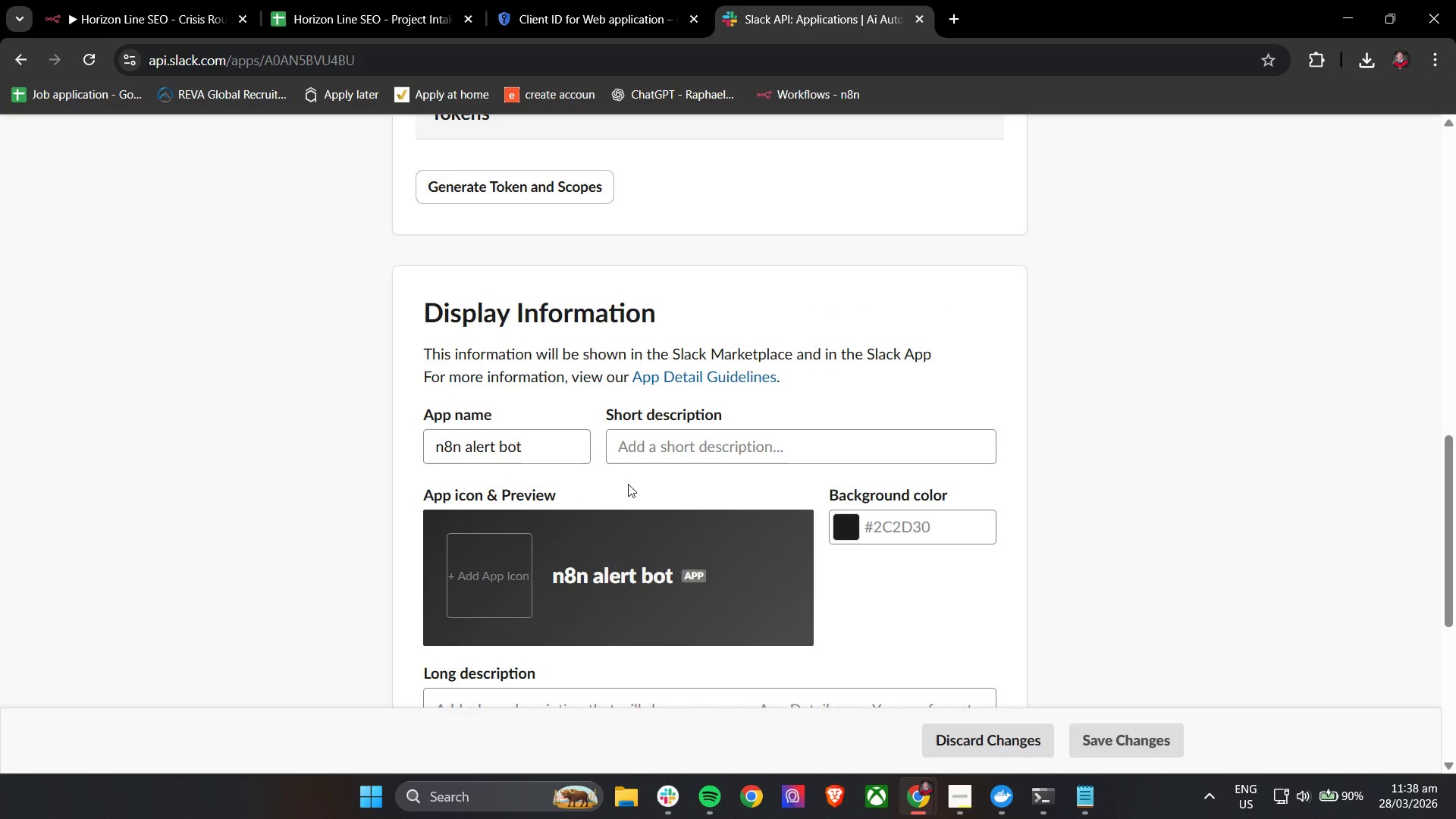 
scroll: coordinate [628, 482], scroll_direction: up, amount: 12.0
 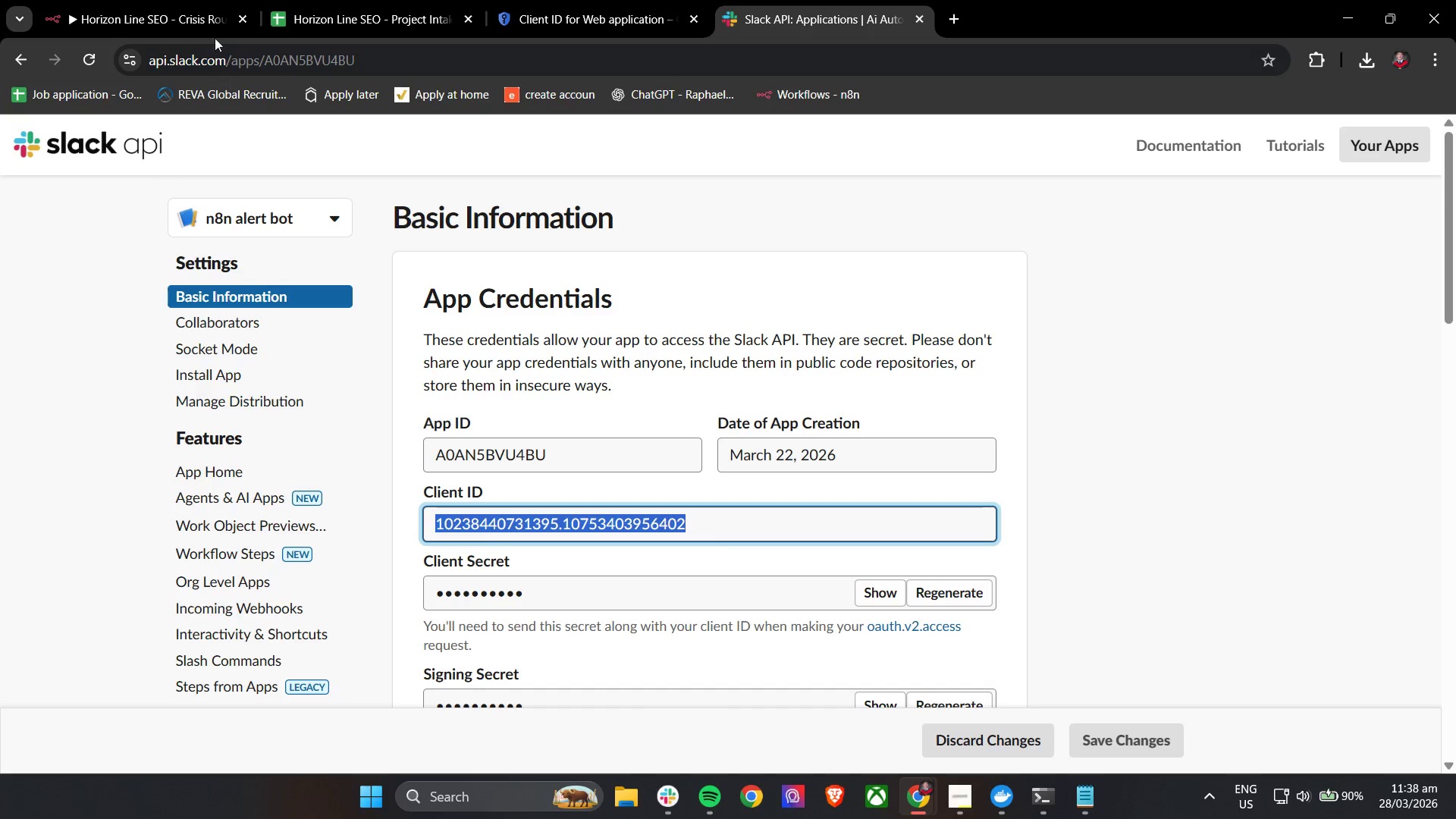 
left_click([162, 0])
 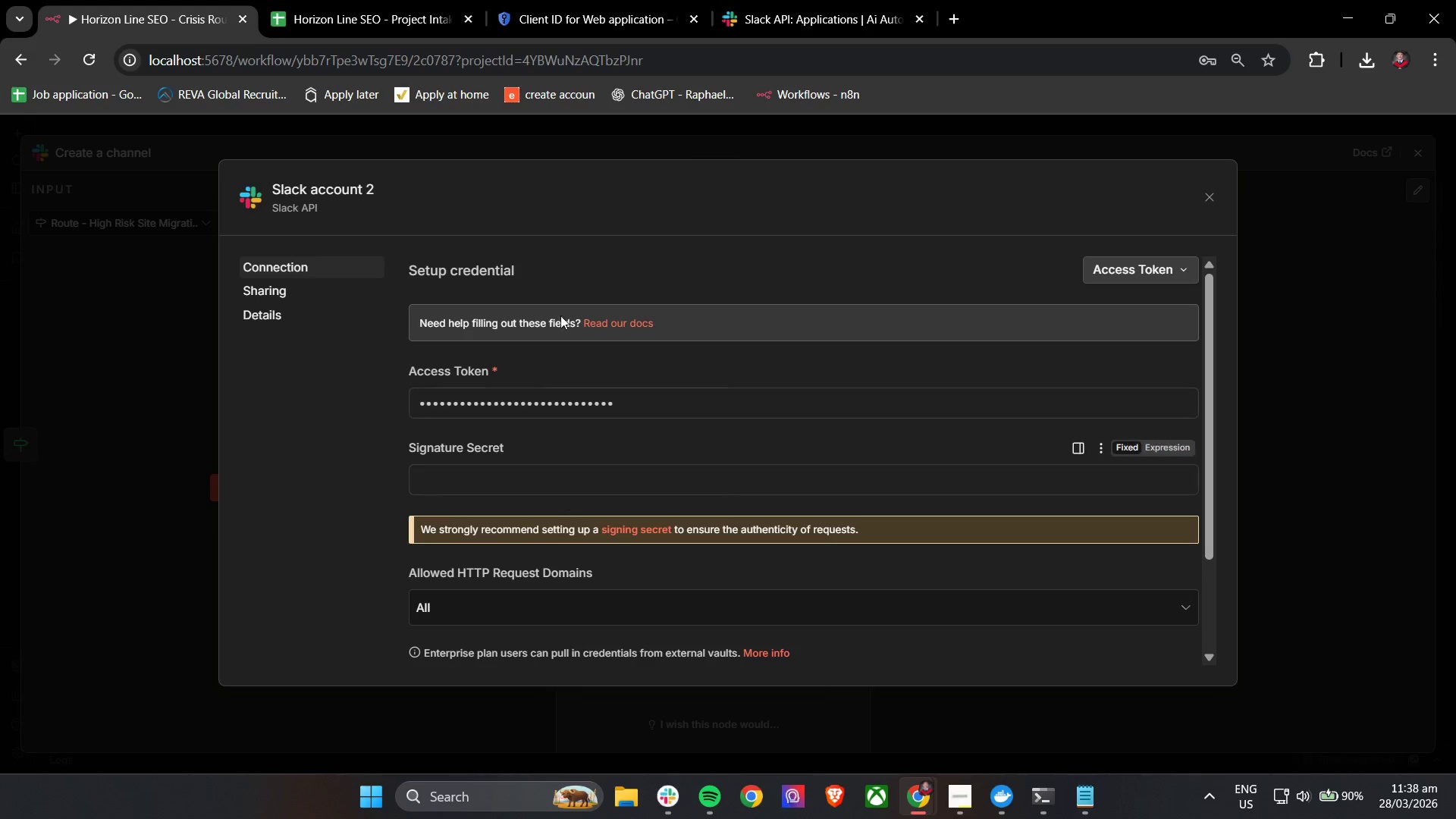 
left_click([790, 0])
 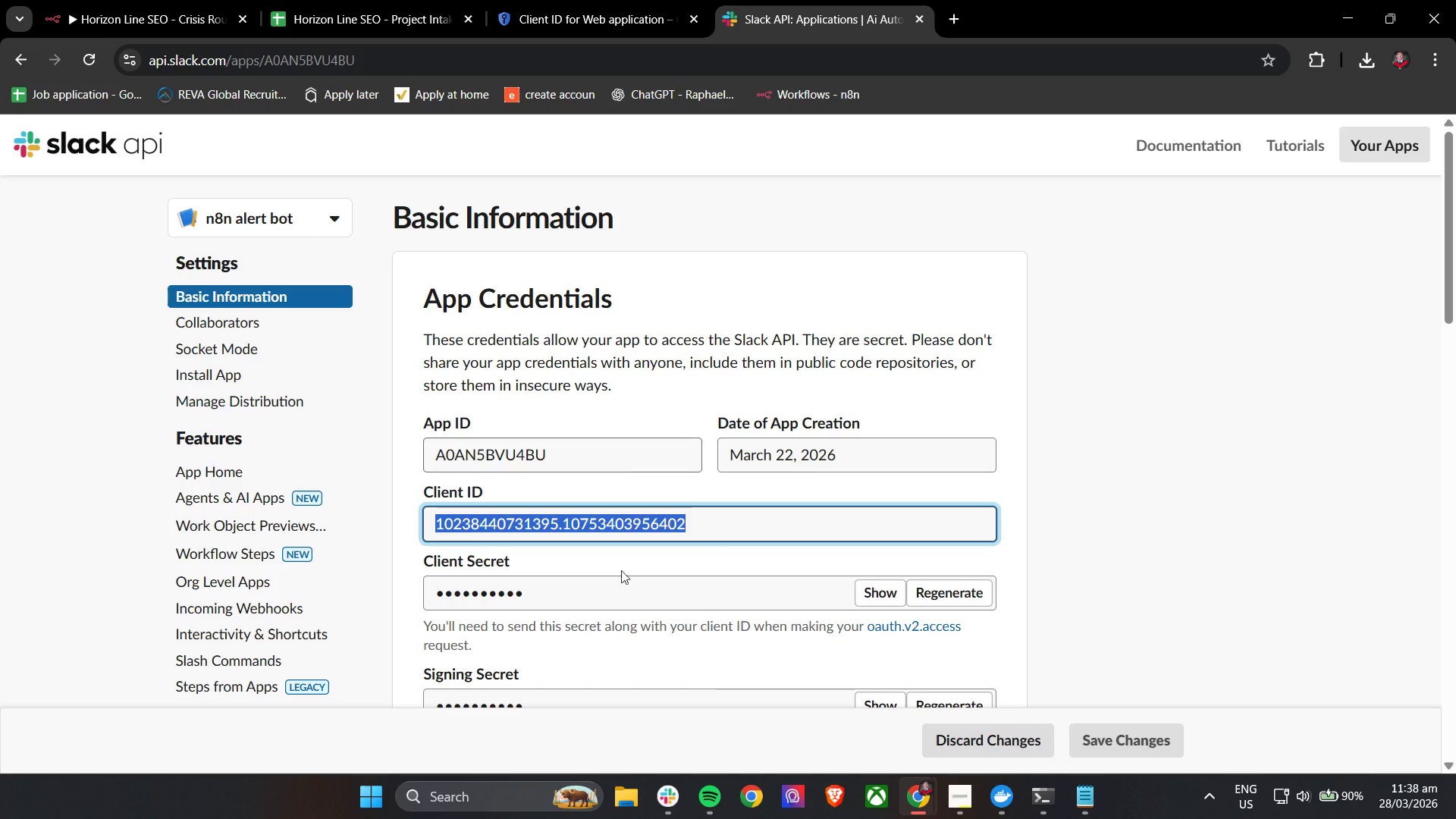 
scroll: coordinate [610, 589], scroll_direction: down, amount: 2.0
 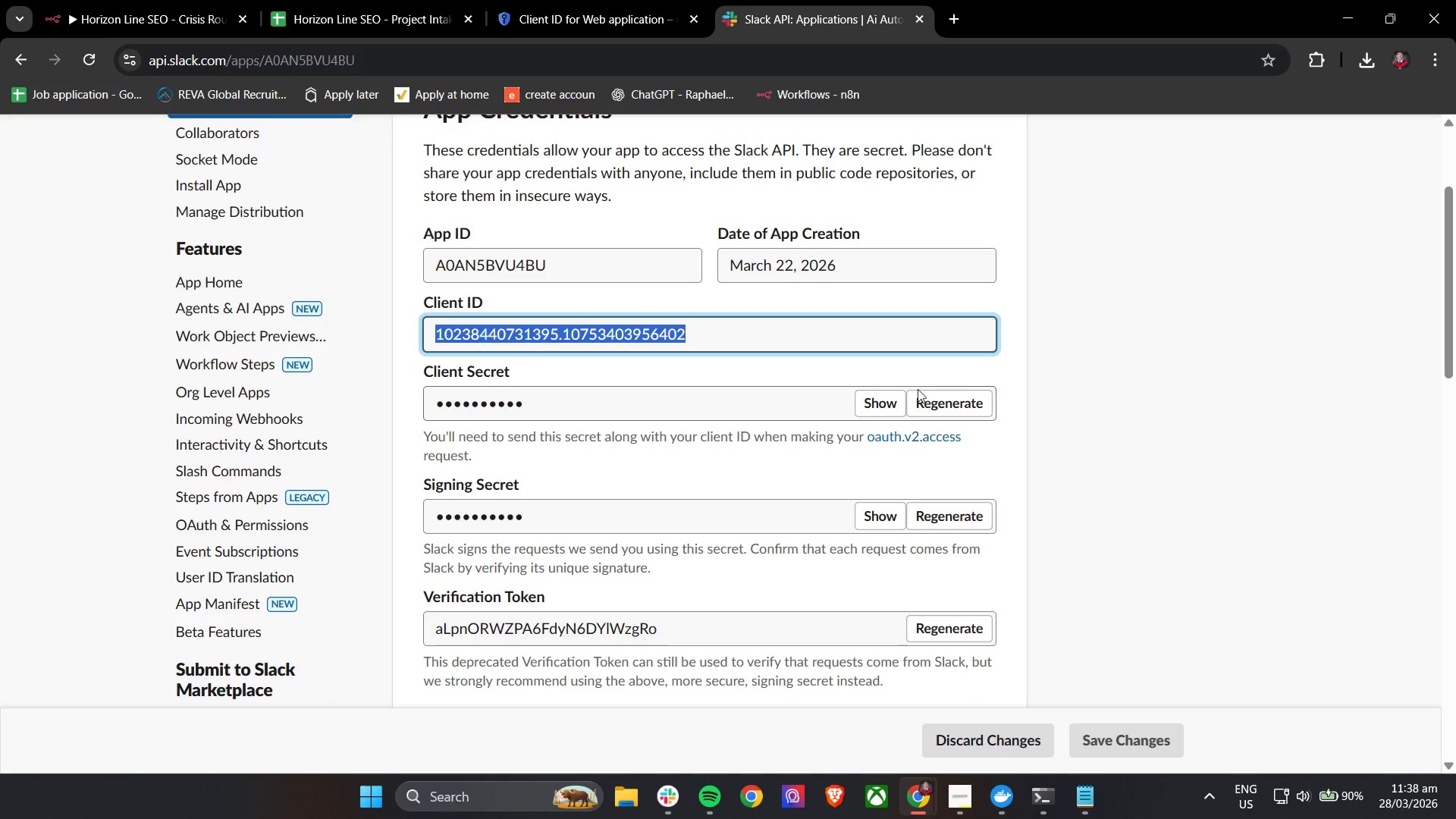 
left_click([884, 399])
 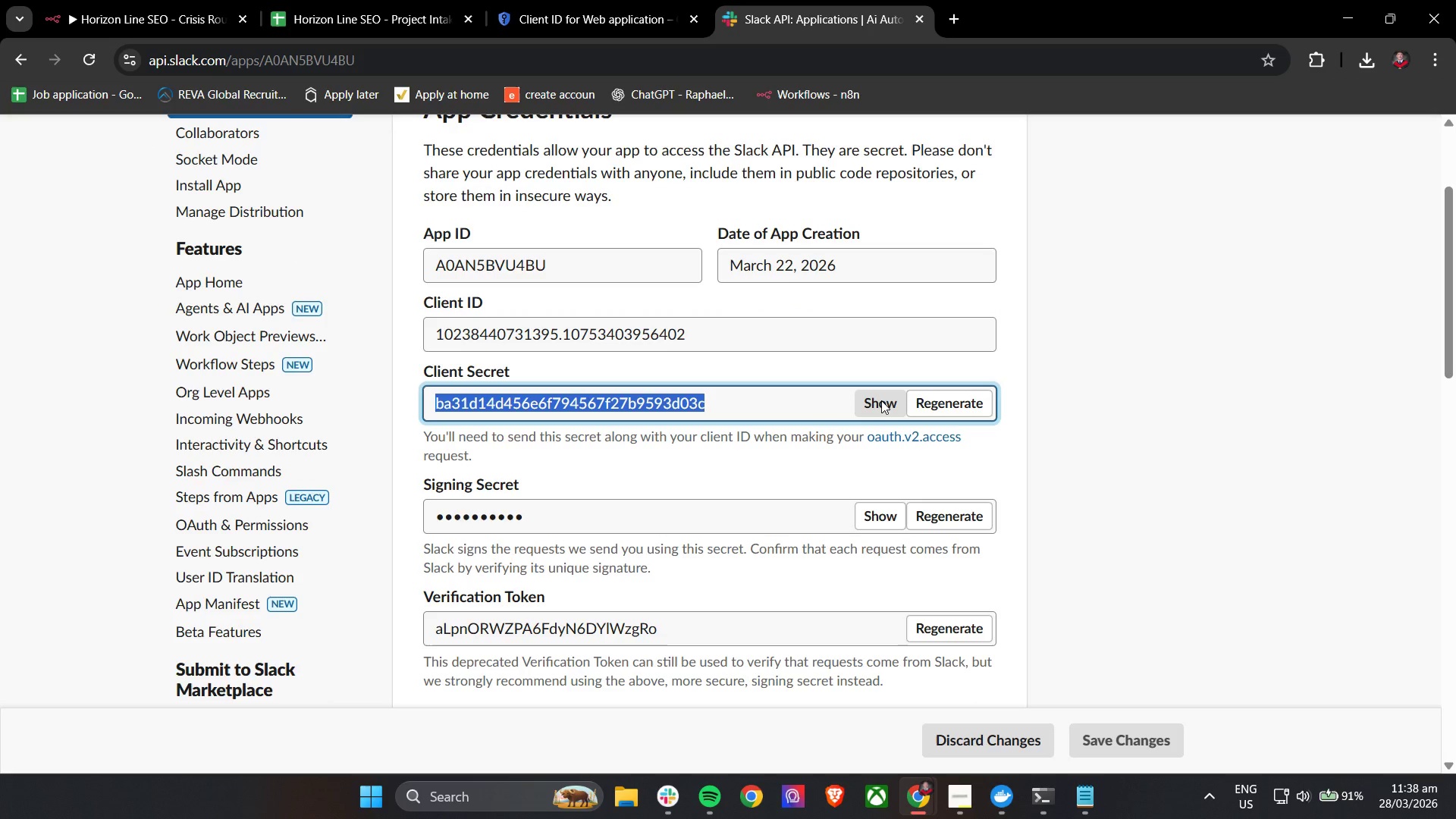 
left_click([881, 400])
 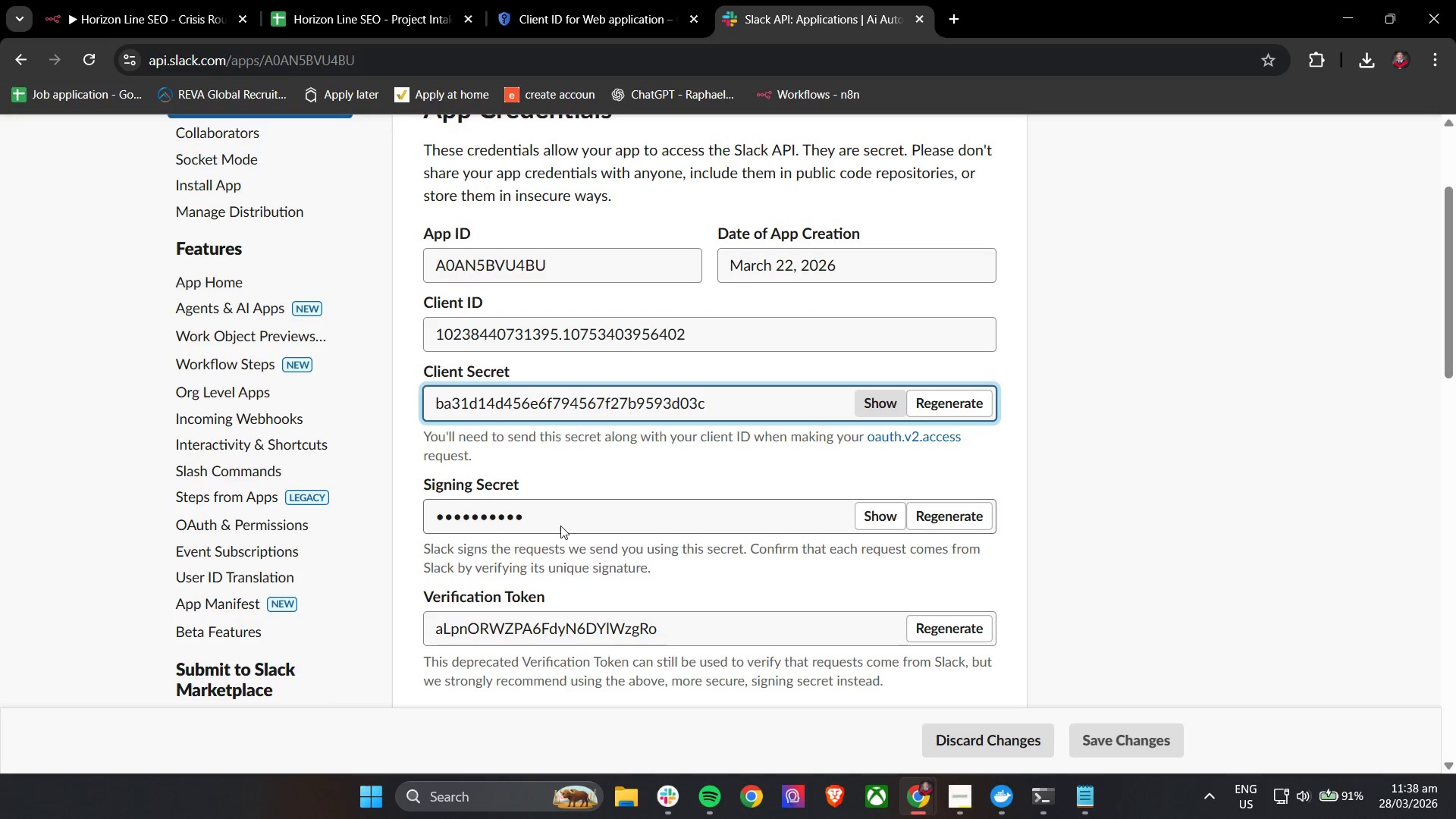 
left_click_drag(start_coordinate=[558, 516], to_coordinate=[422, 511])
 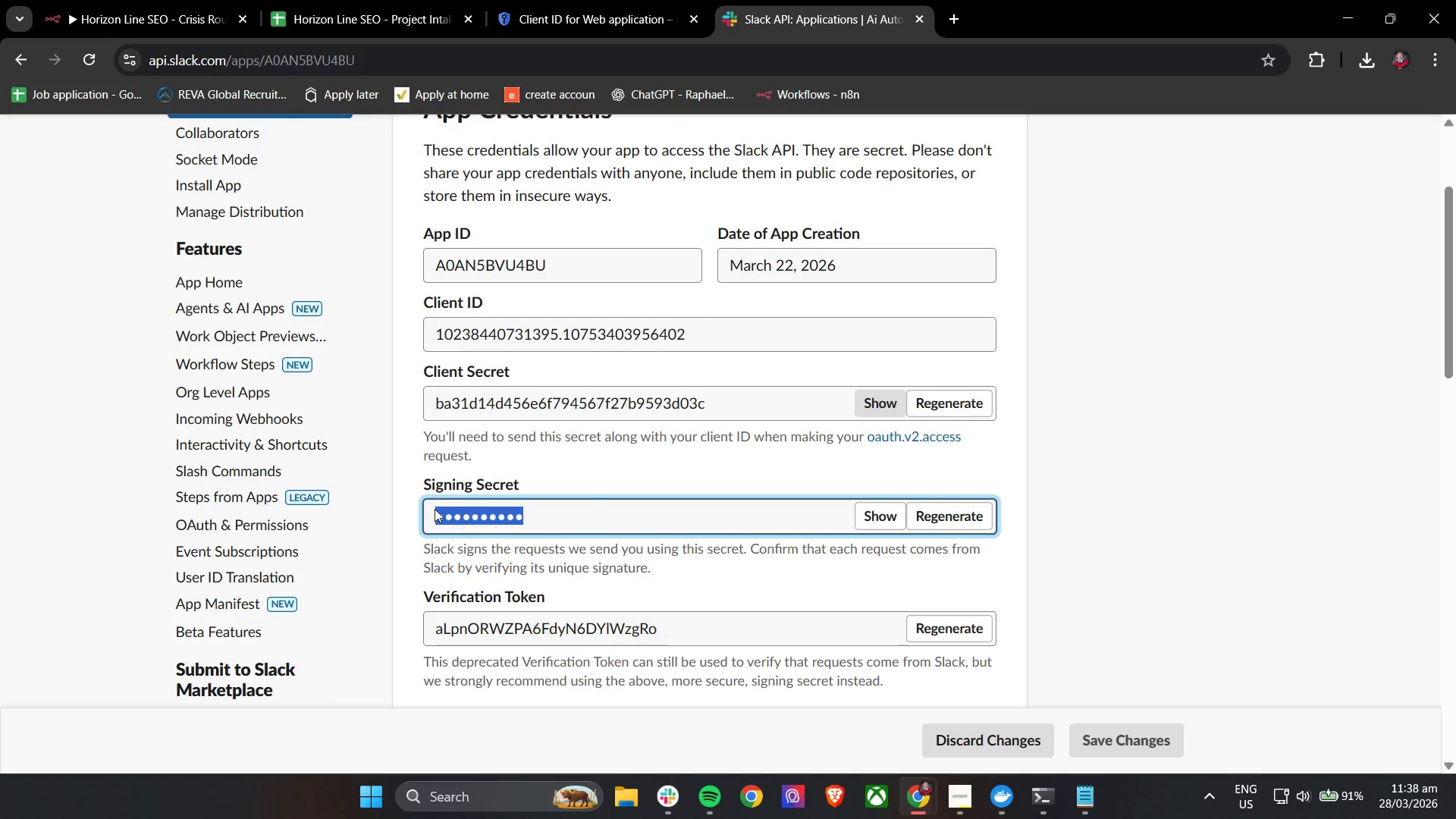 
key(Control+C)
 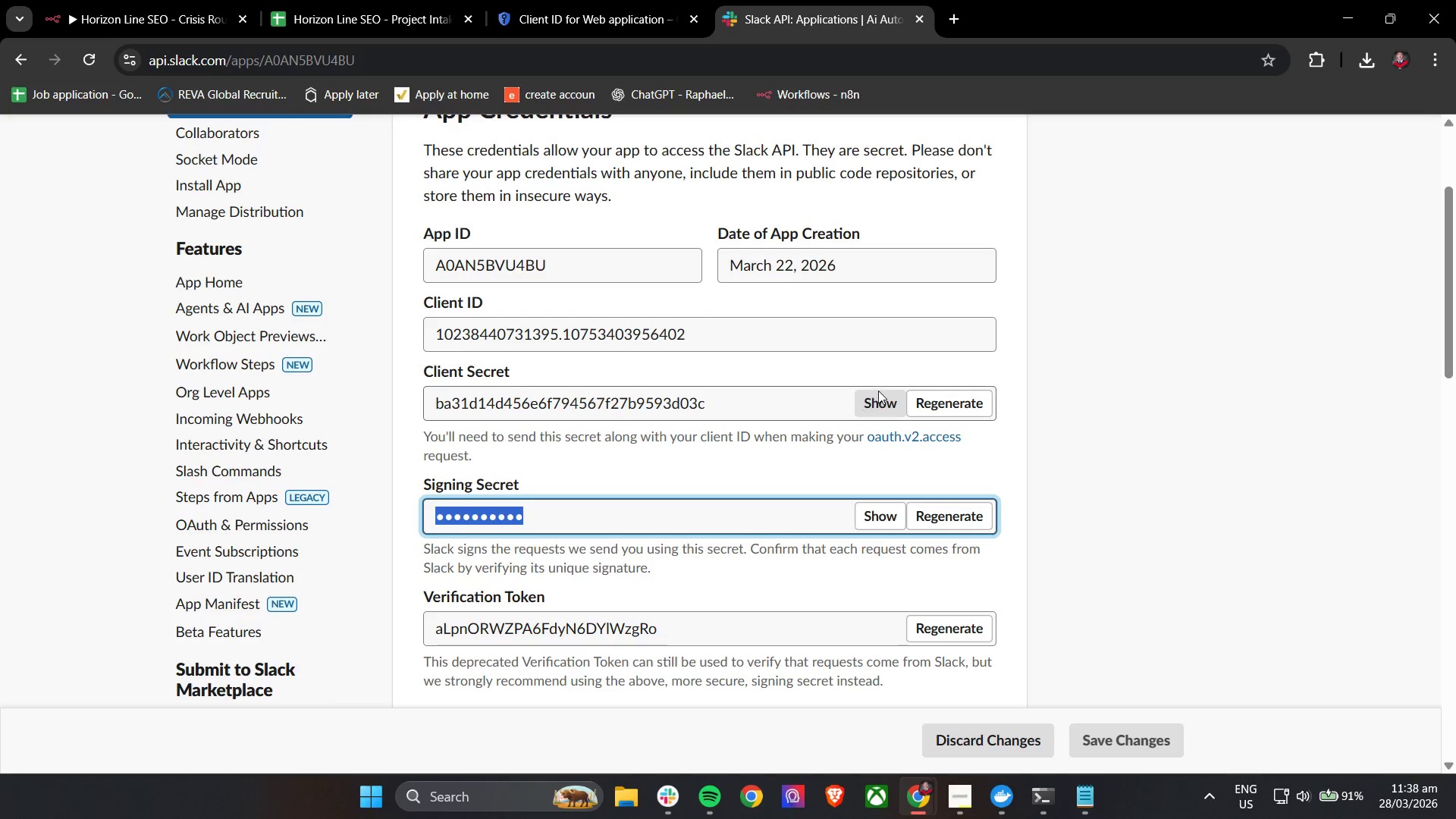 
key(Control+C)
 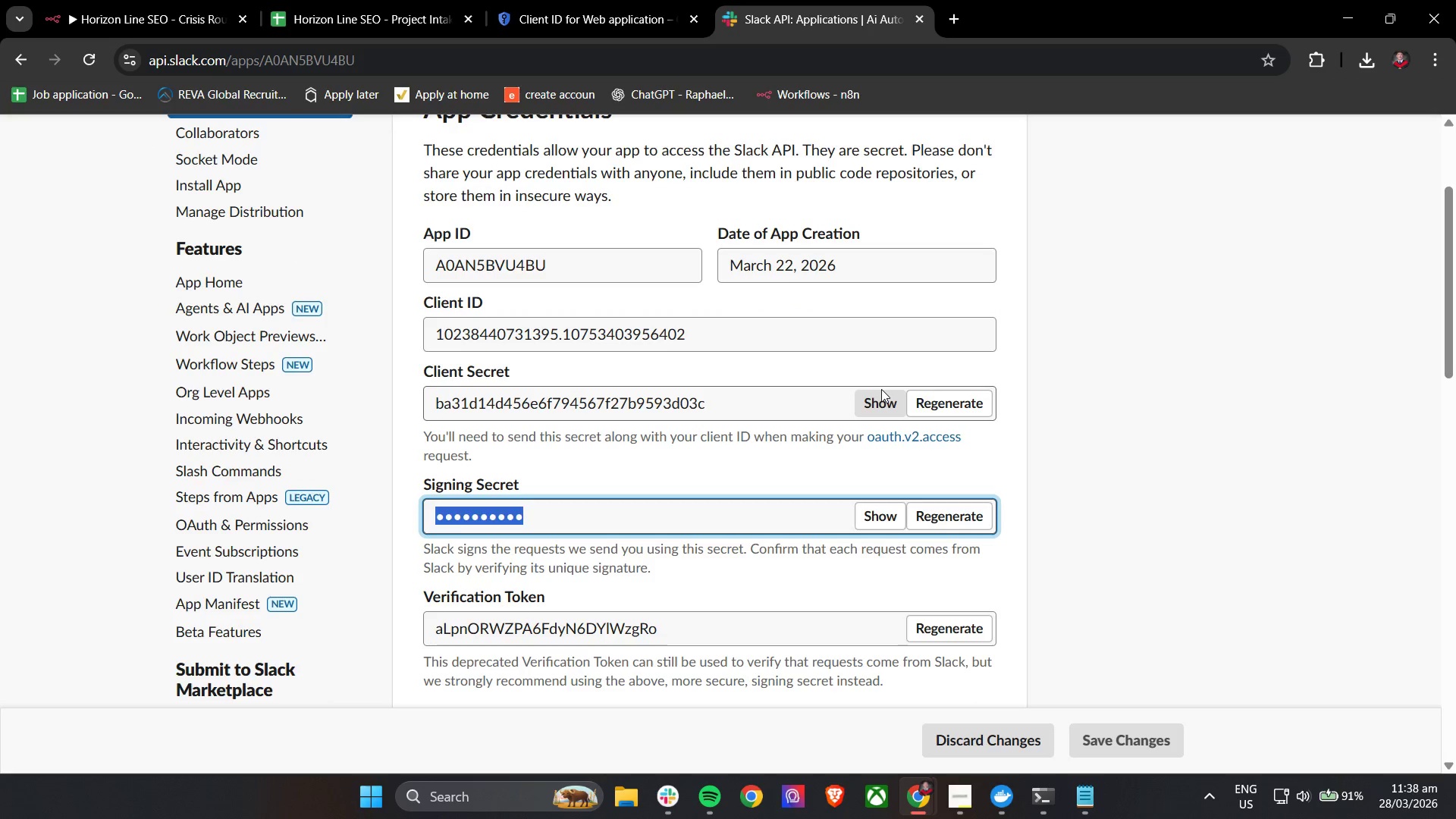 
key(Control+C)
 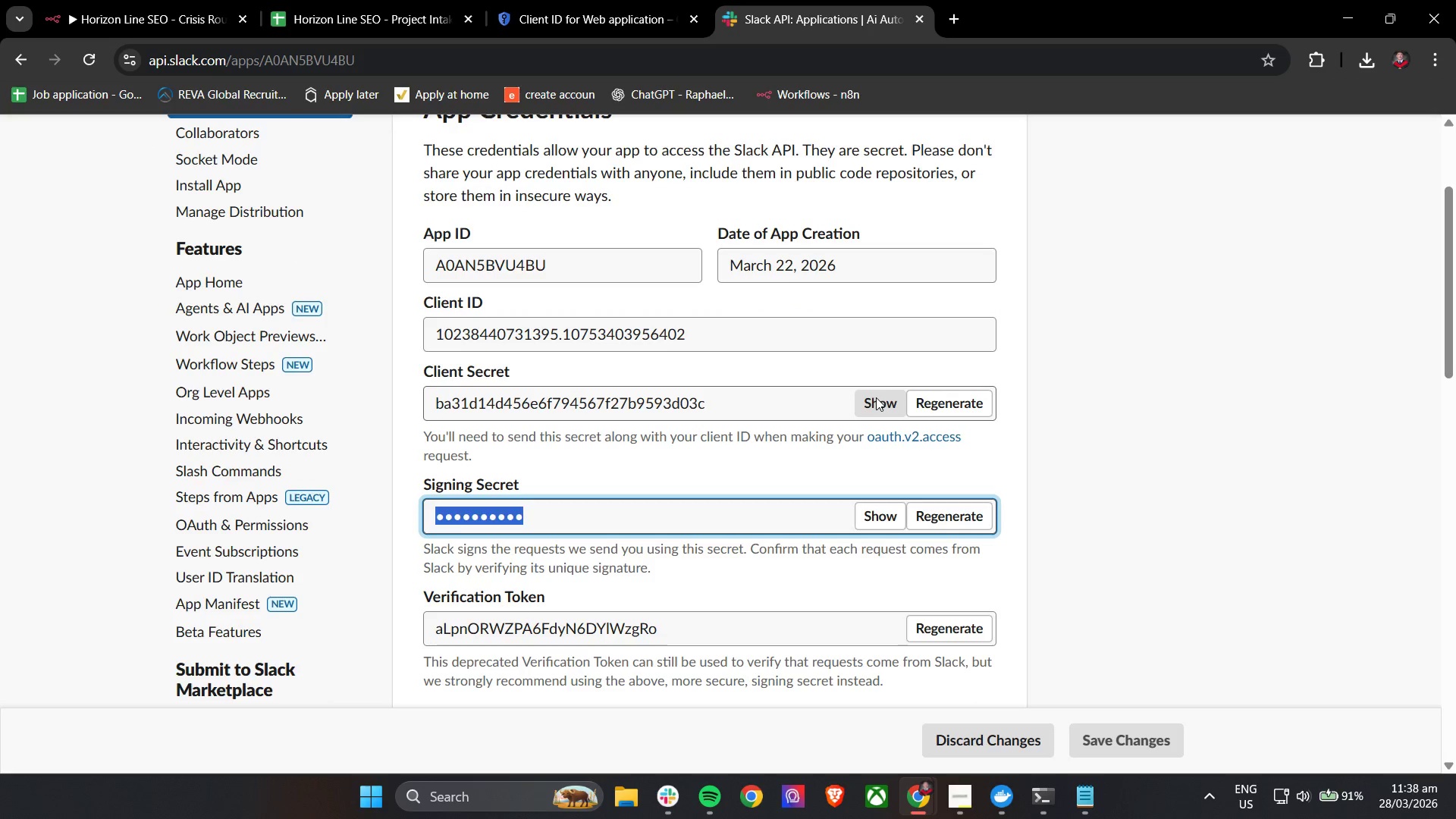 
key(Control+C)
 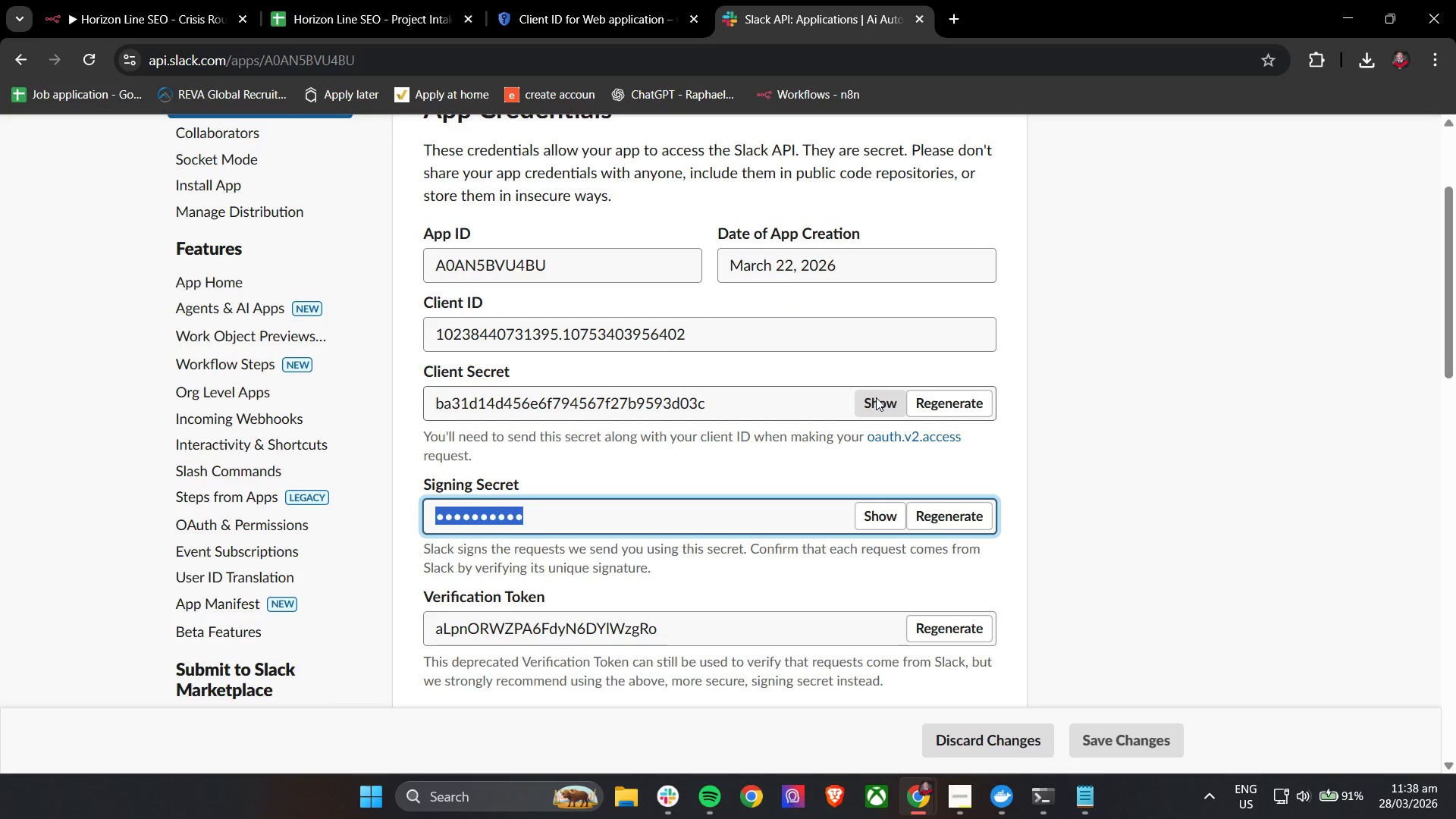 
left_click([876, 397])
 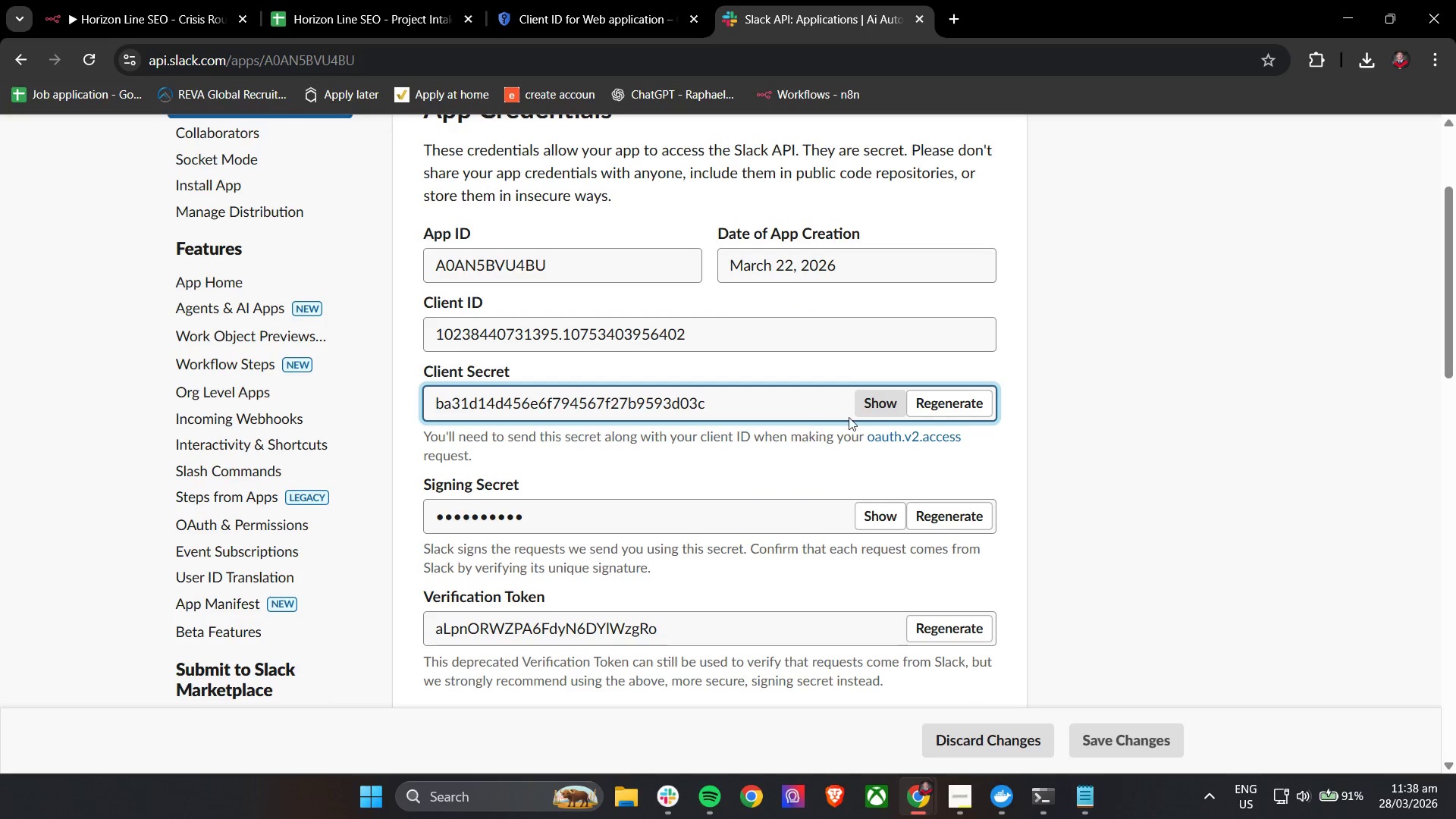 
left_click([884, 397])
 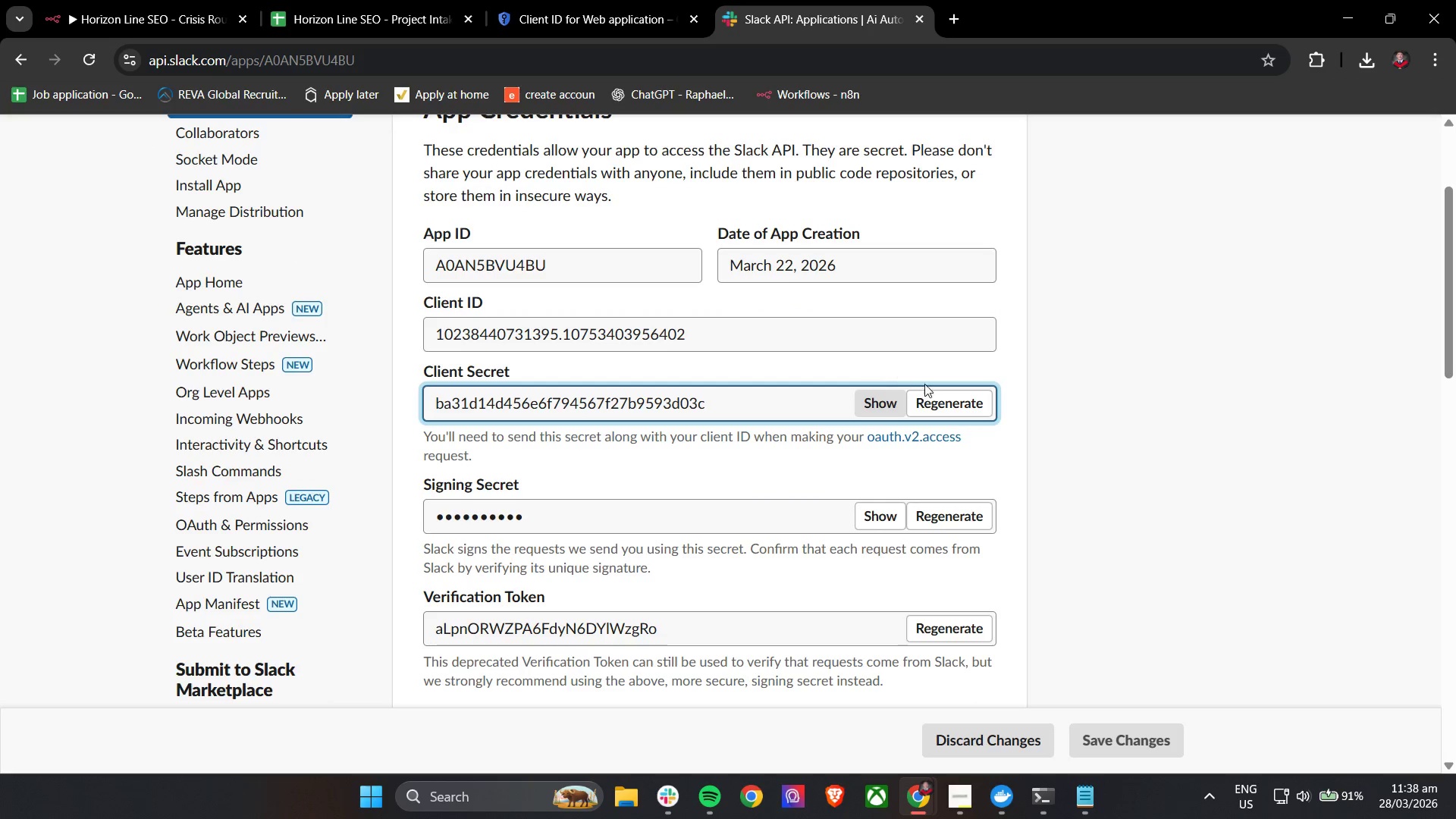 
left_click([911, 371])
 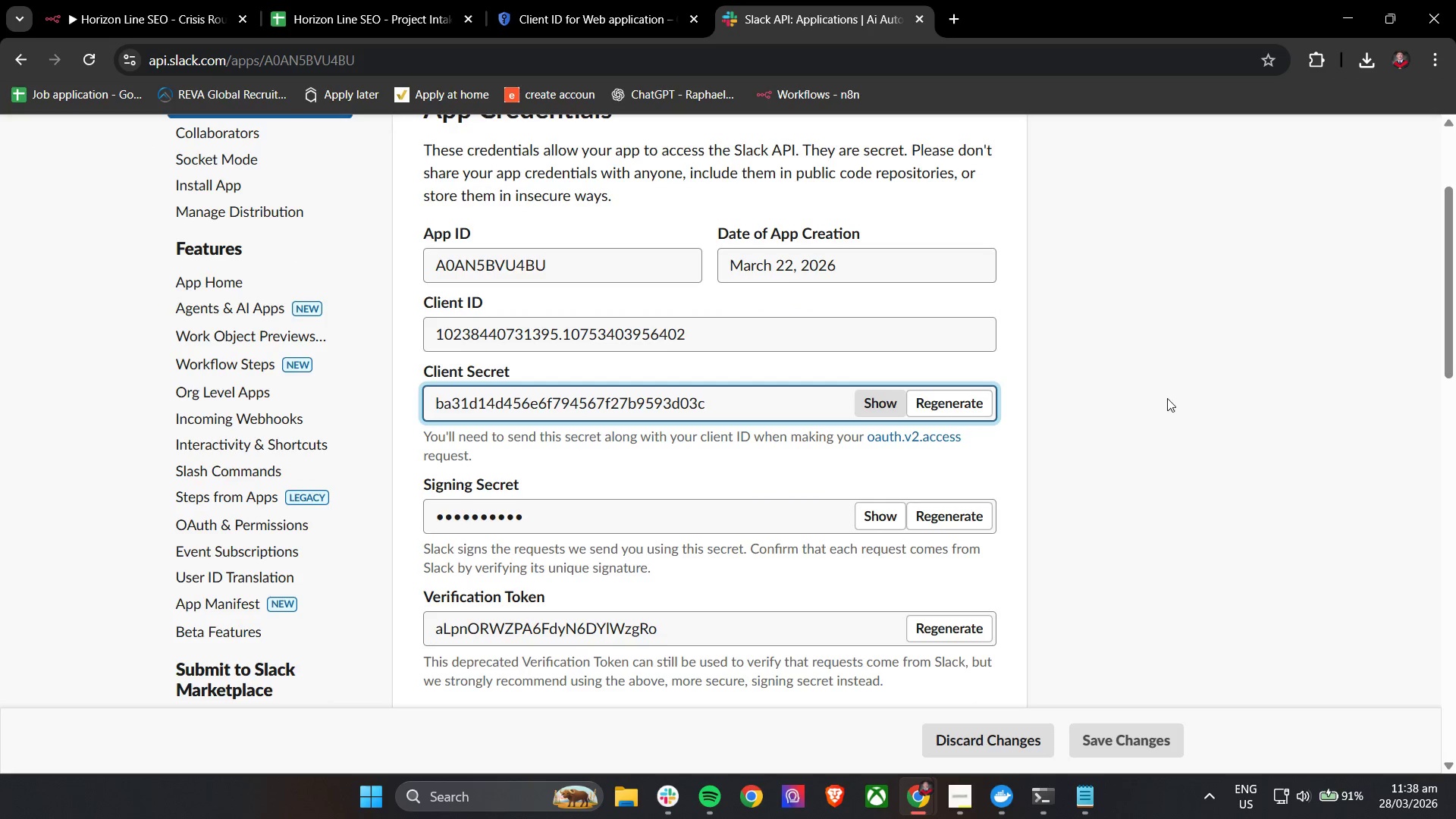 
left_click([1153, 413])
 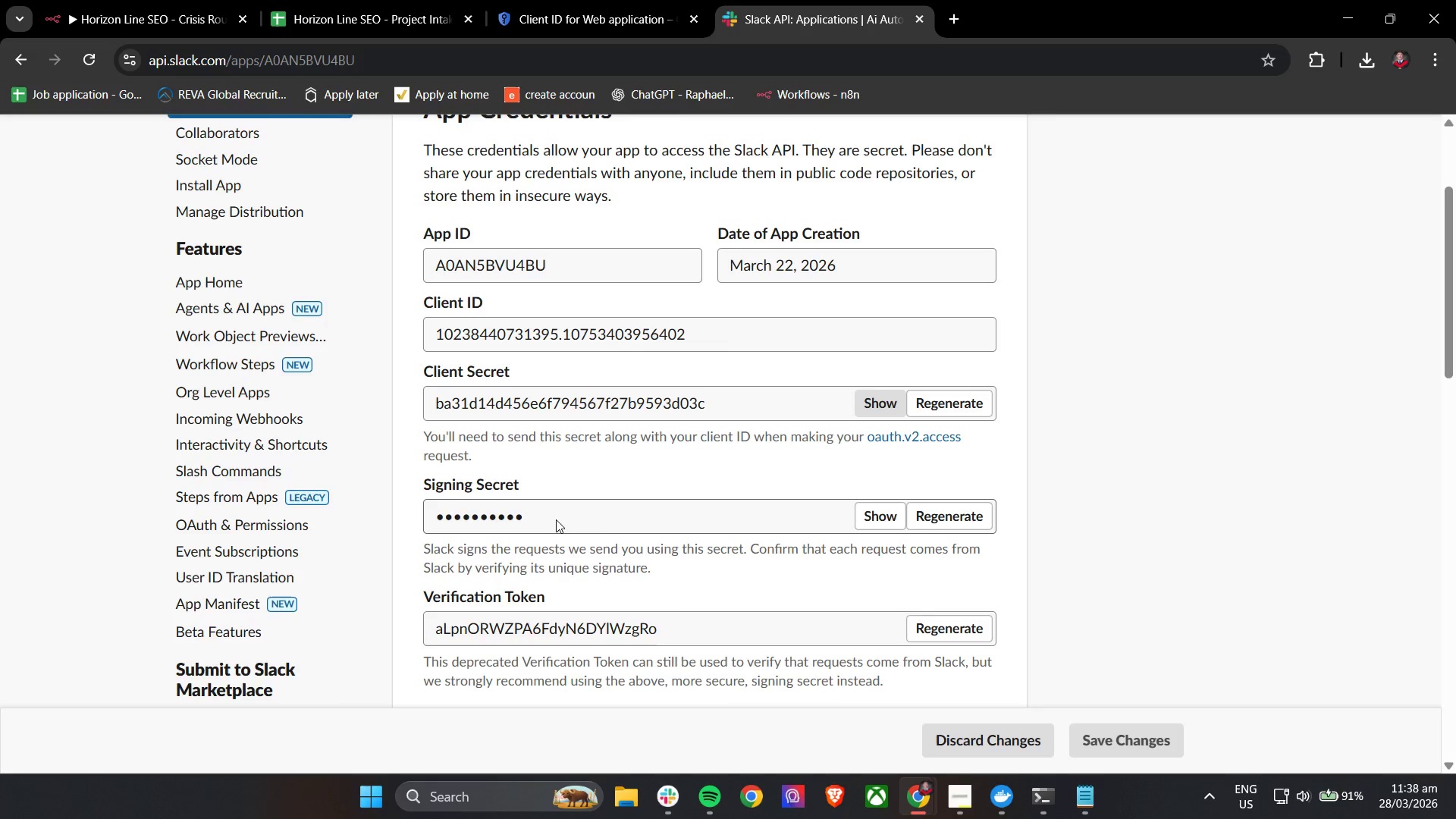 
left_click([880, 523])
 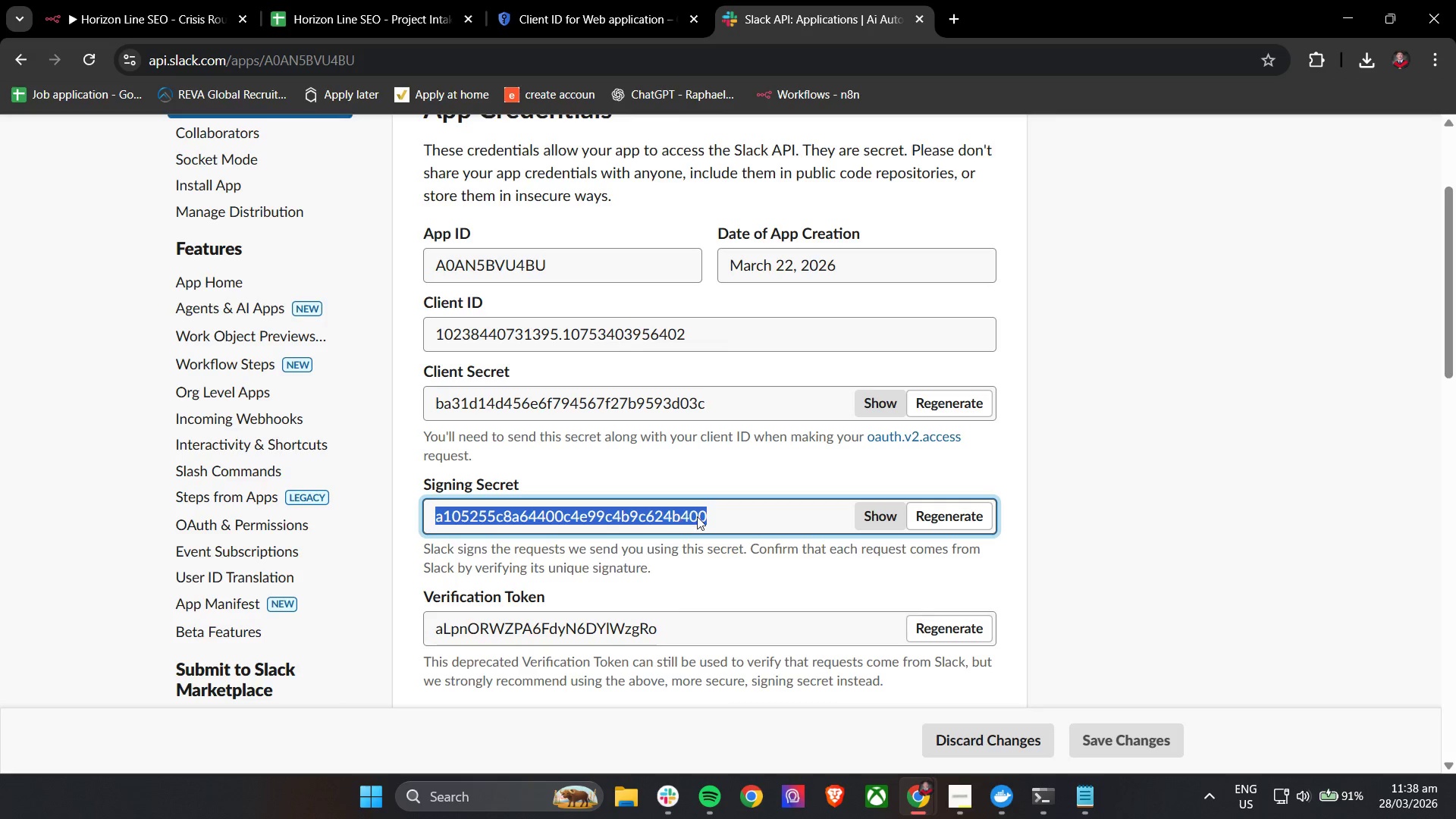 
left_click([726, 510])
 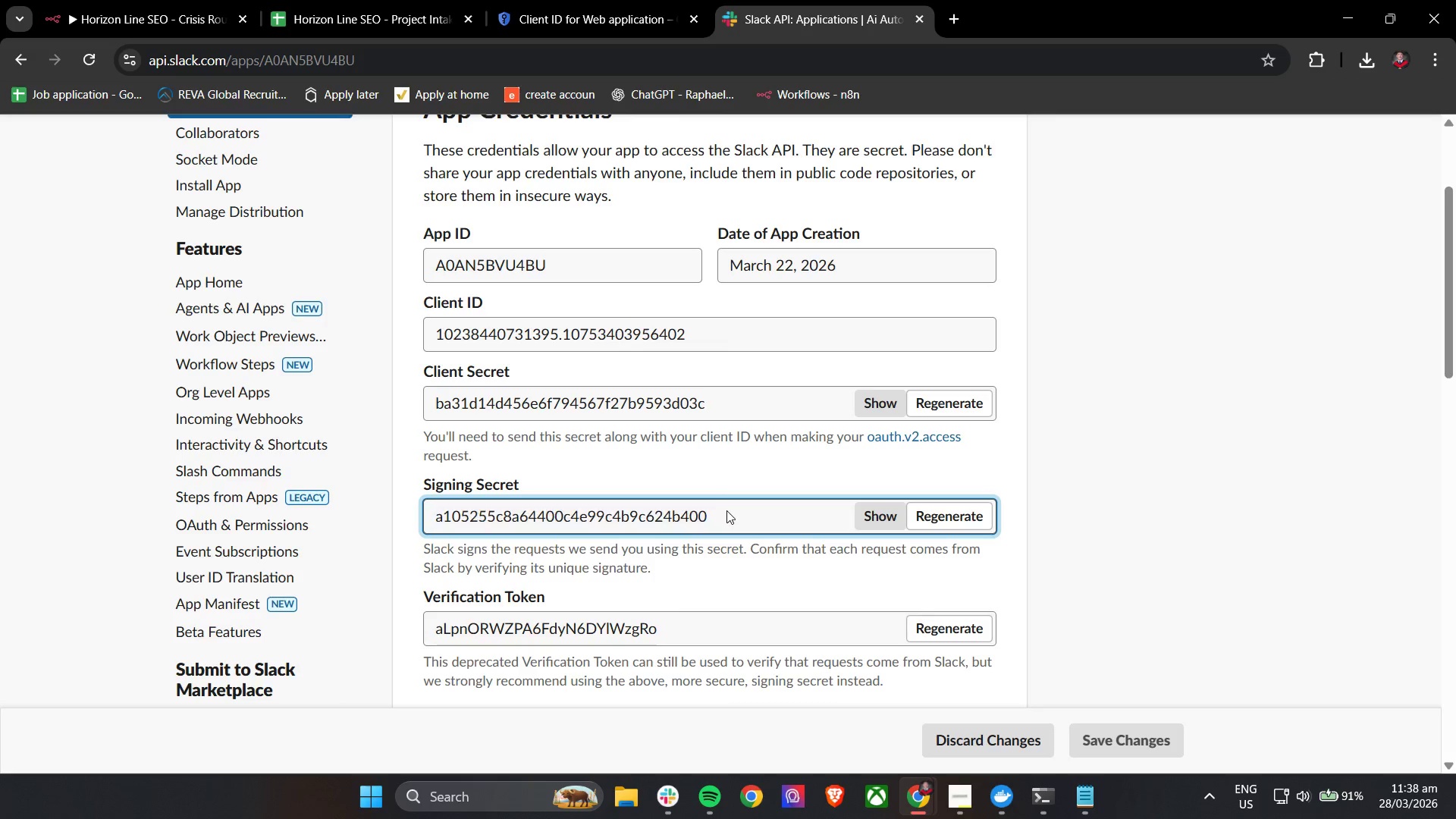 
key(Control+C)
 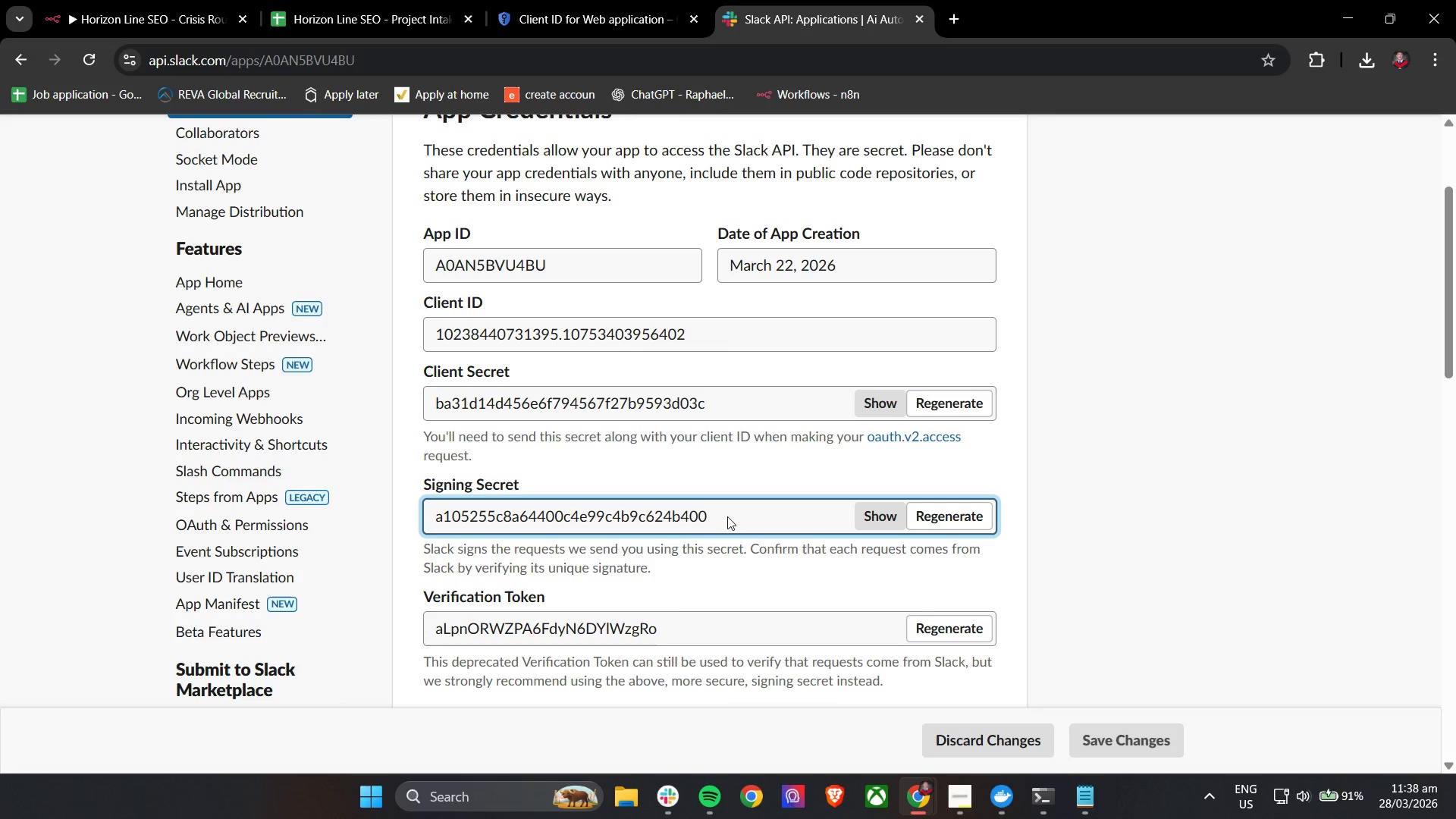 
left_click_drag(start_coordinate=[727, 516], to_coordinate=[432, 497])
 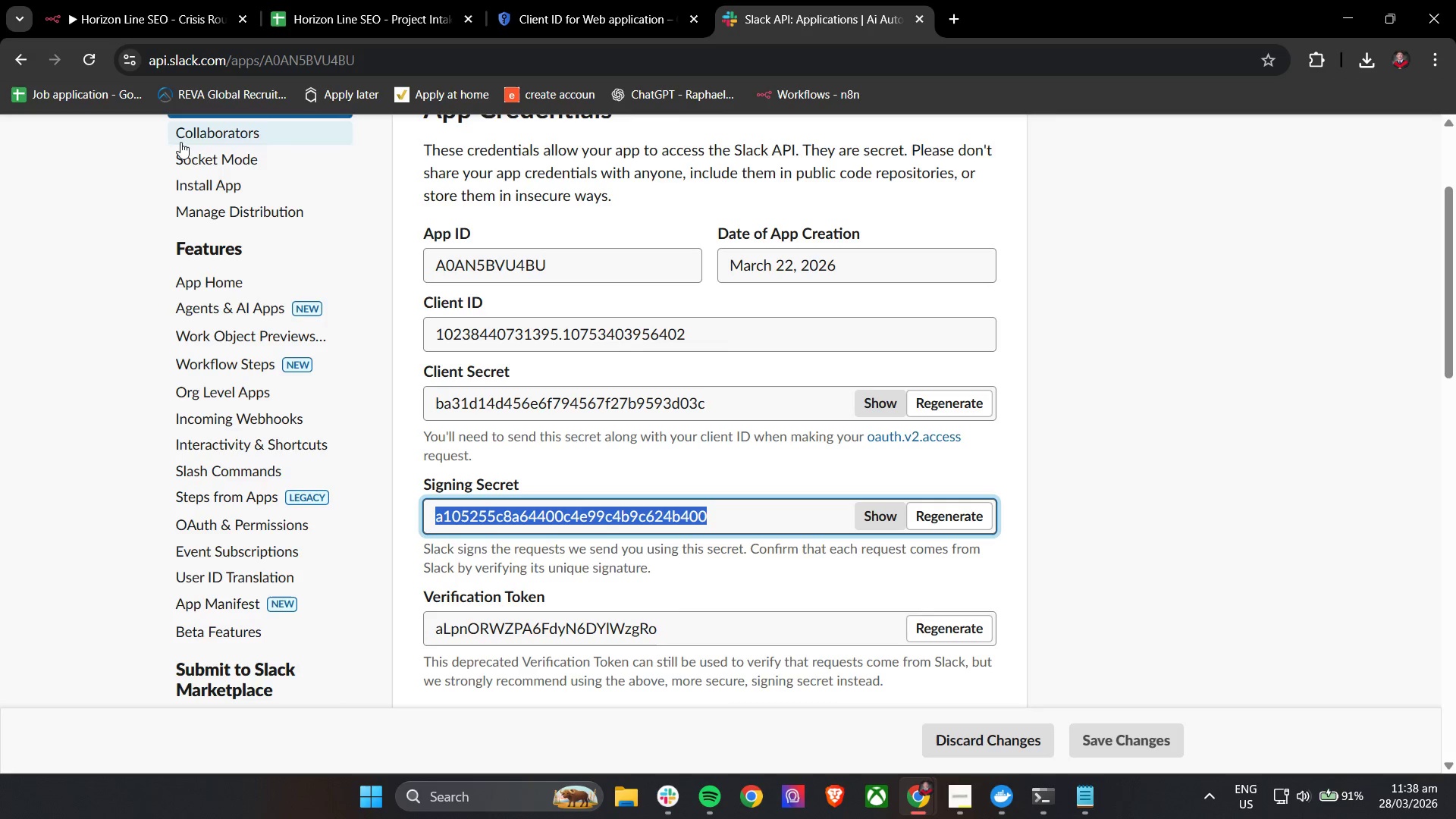 
key(Control+C)
 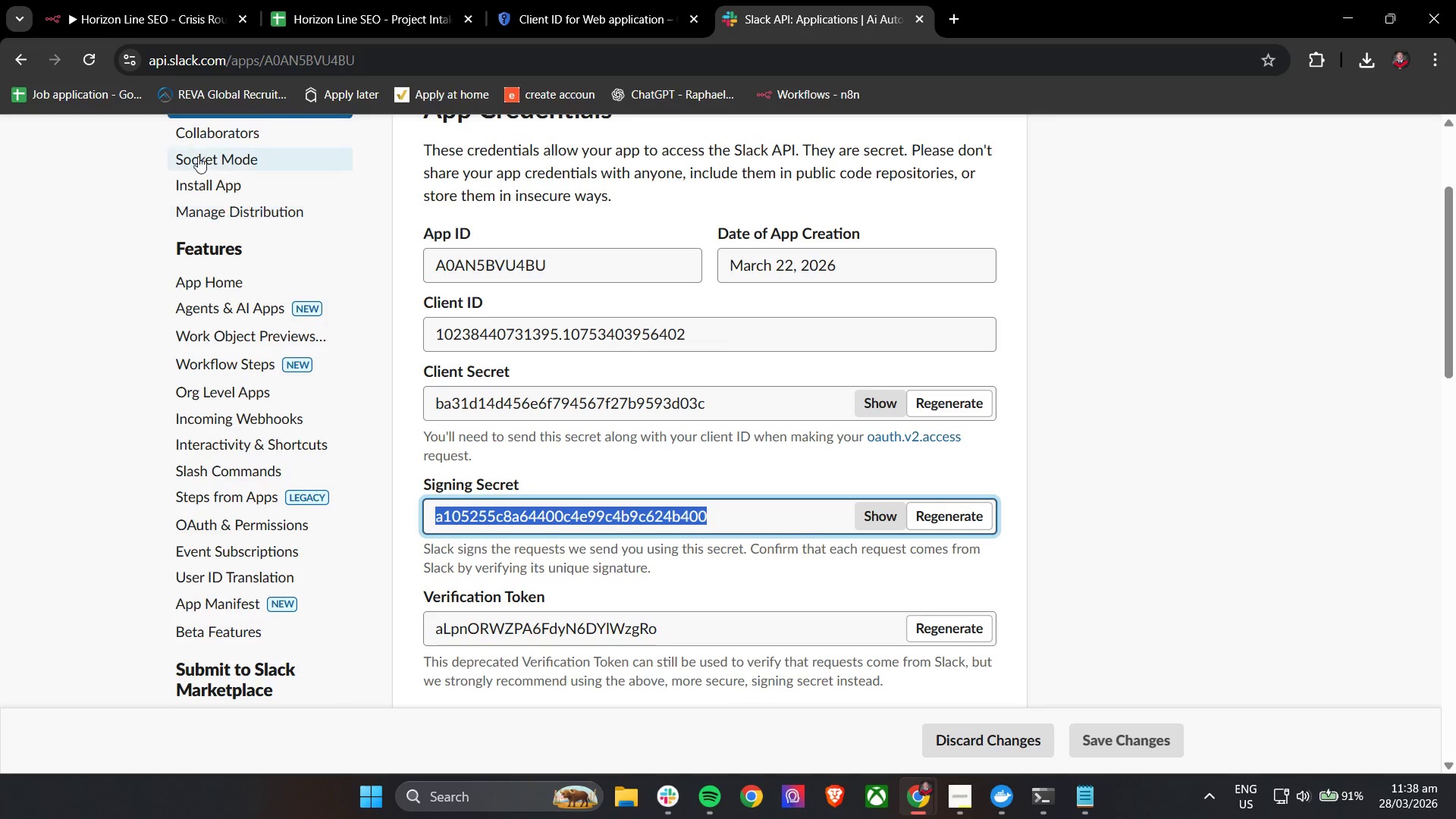 
key(Control+C)
 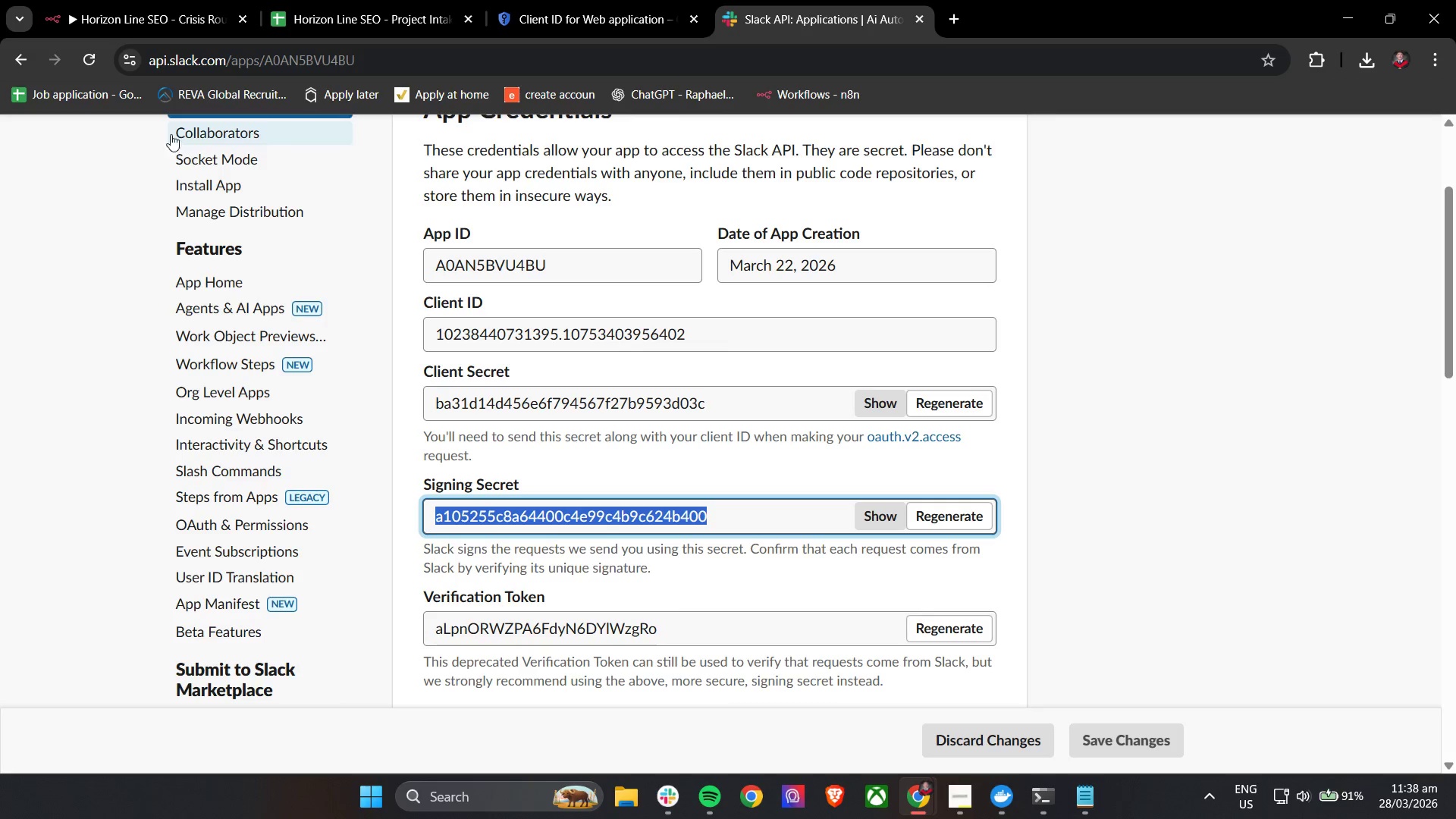 
key(Control+C)
 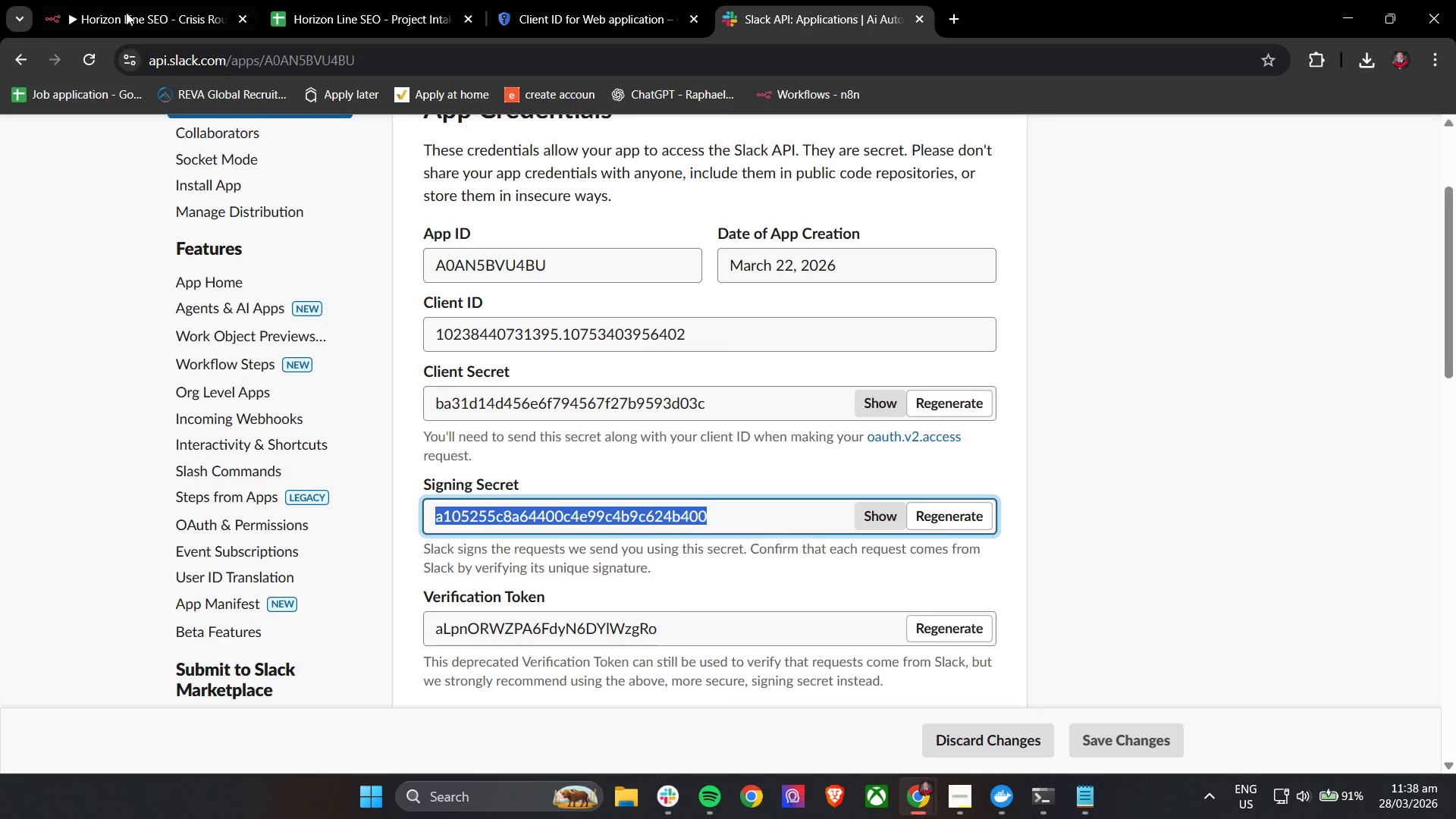 
left_click([126, 0])
 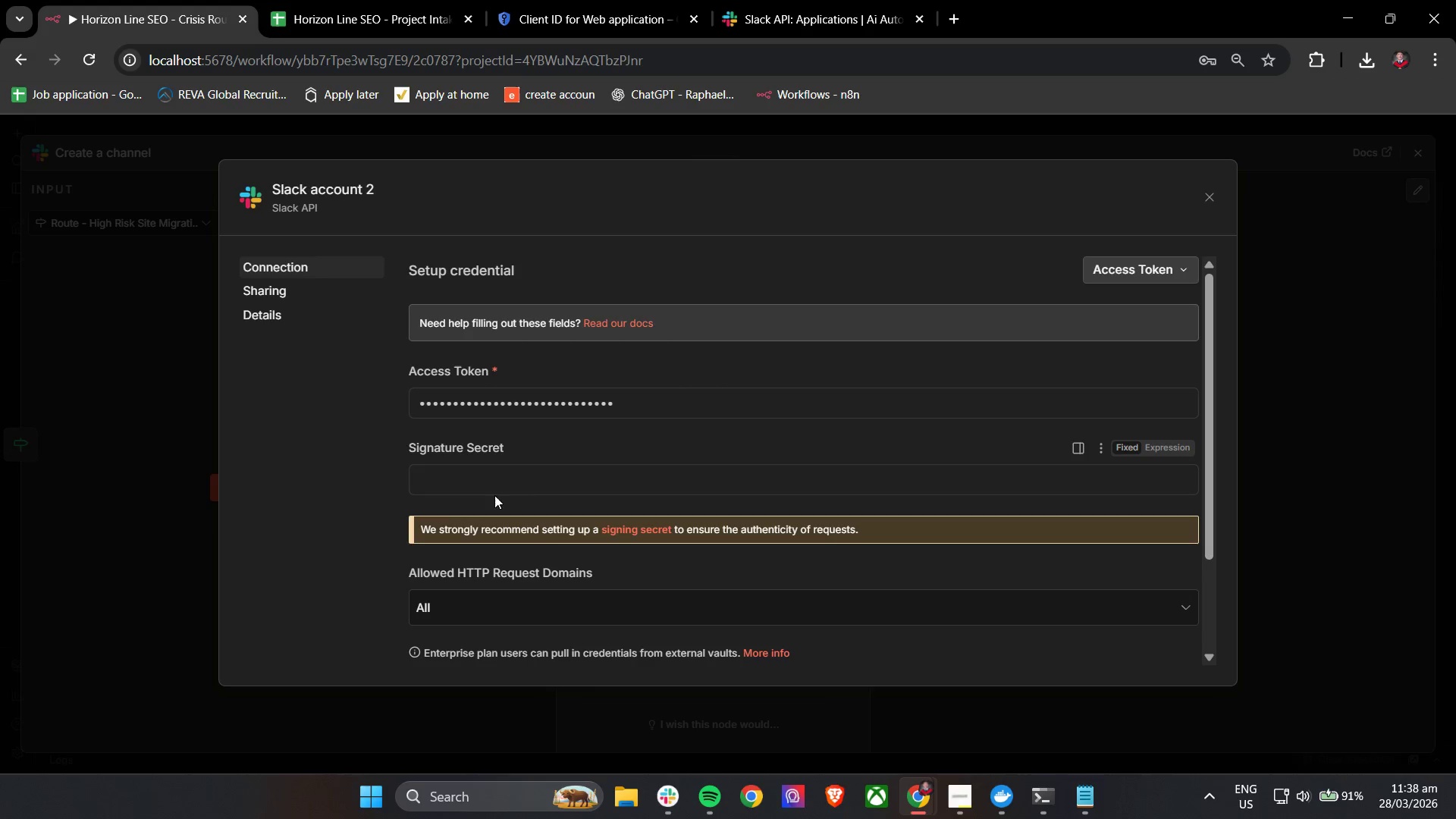 
left_click([481, 483])
 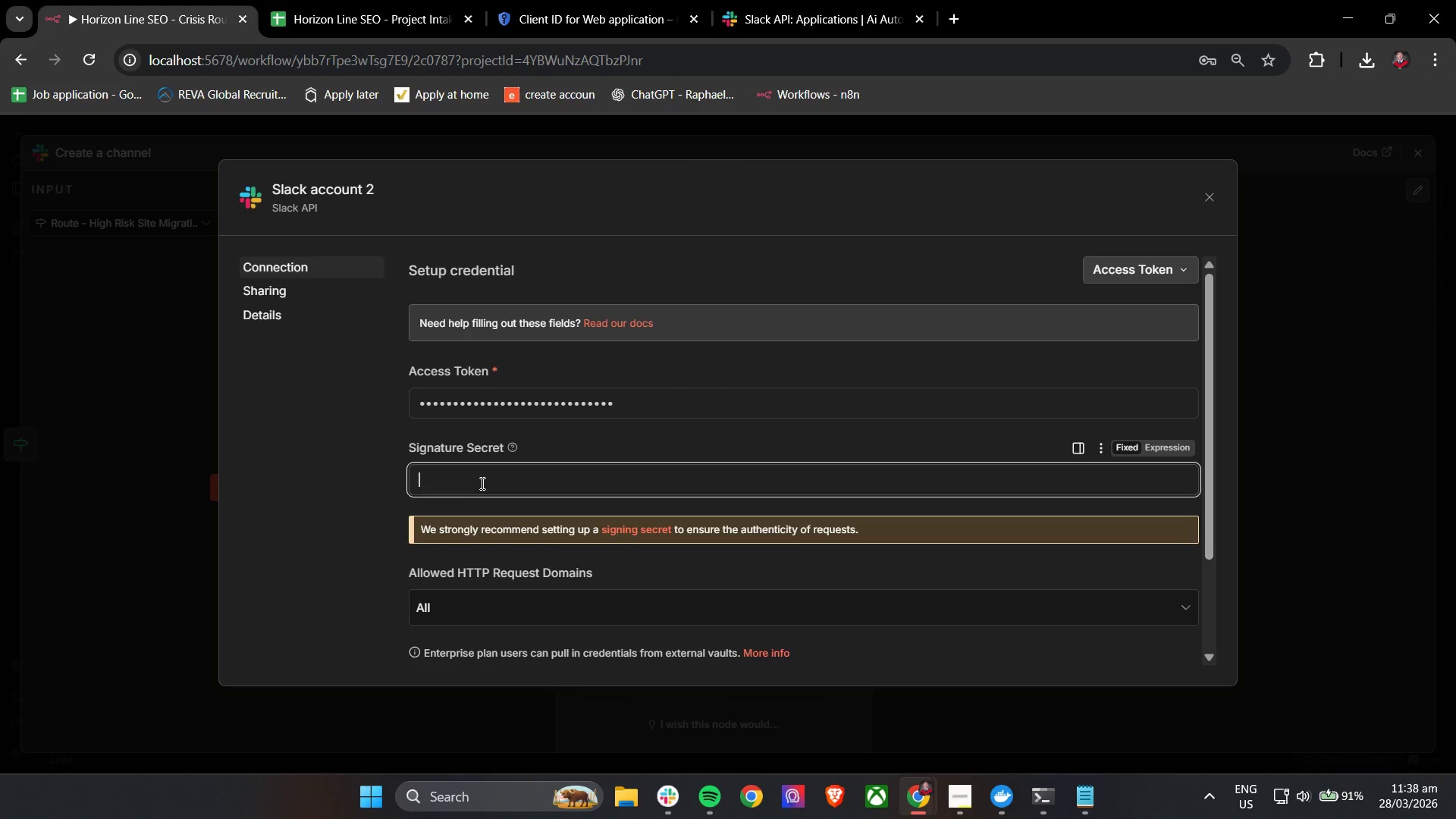 
key(Control+V)
 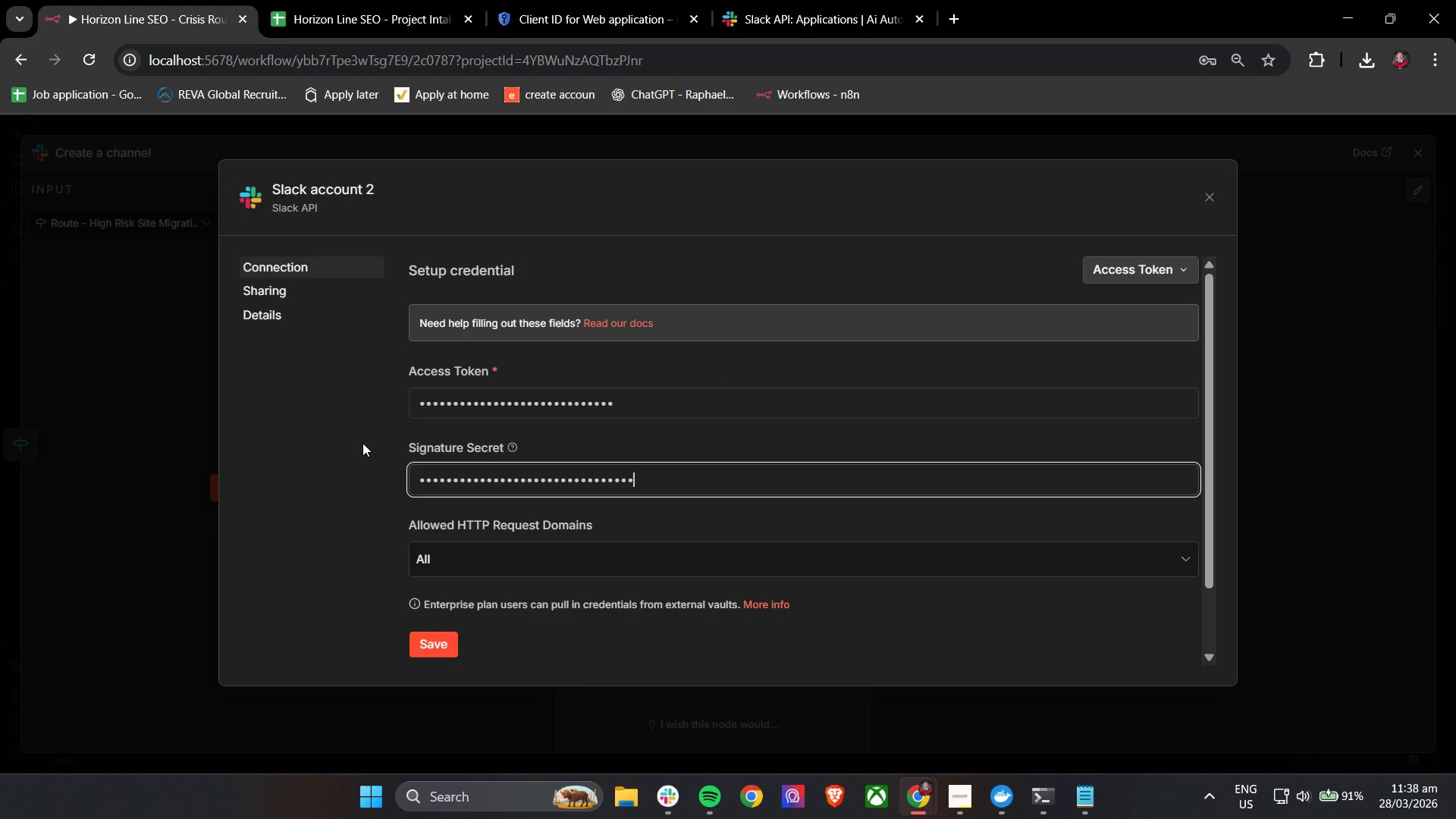 
left_click([361, 439])
 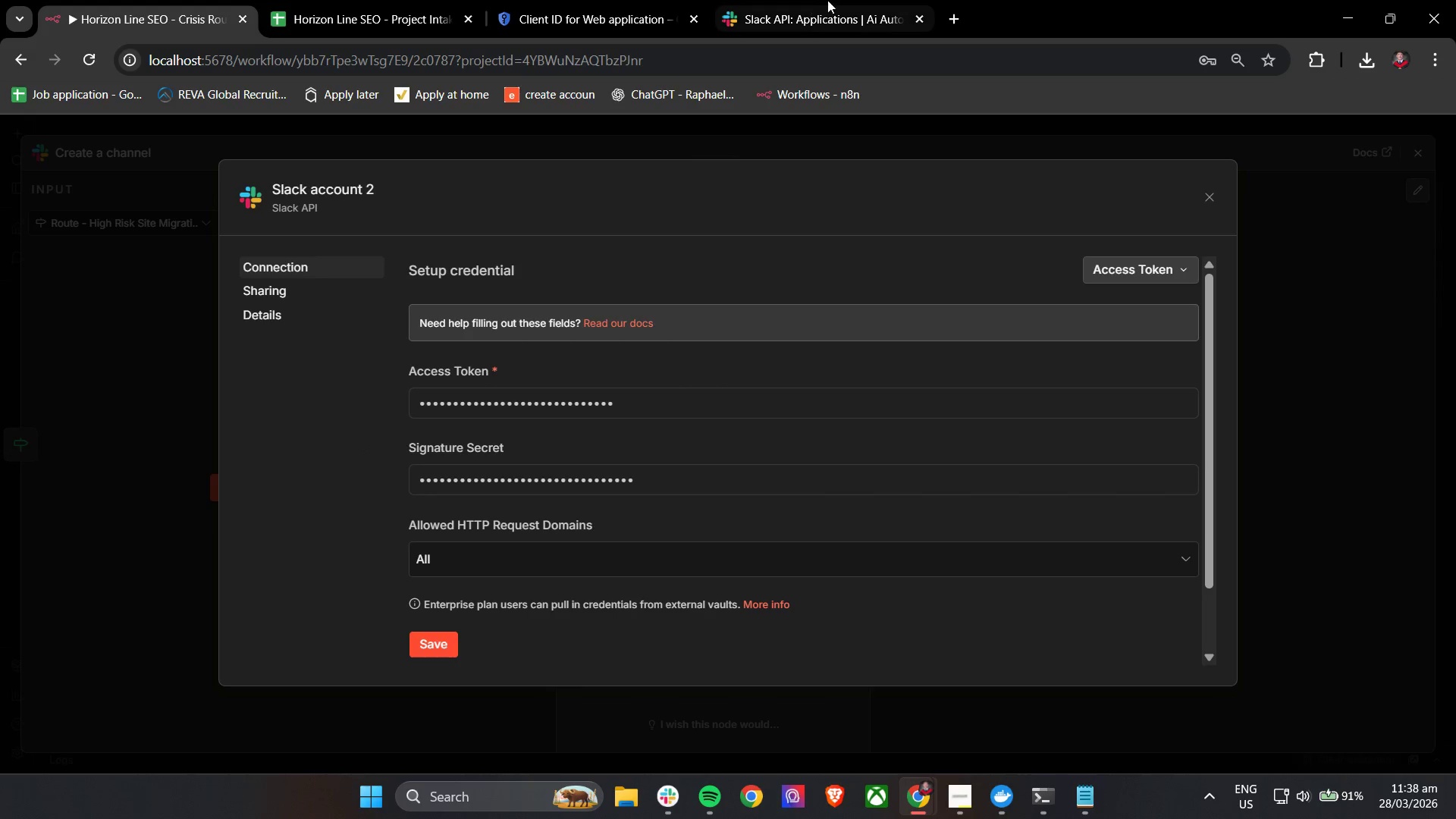 
left_click([837, 0])
 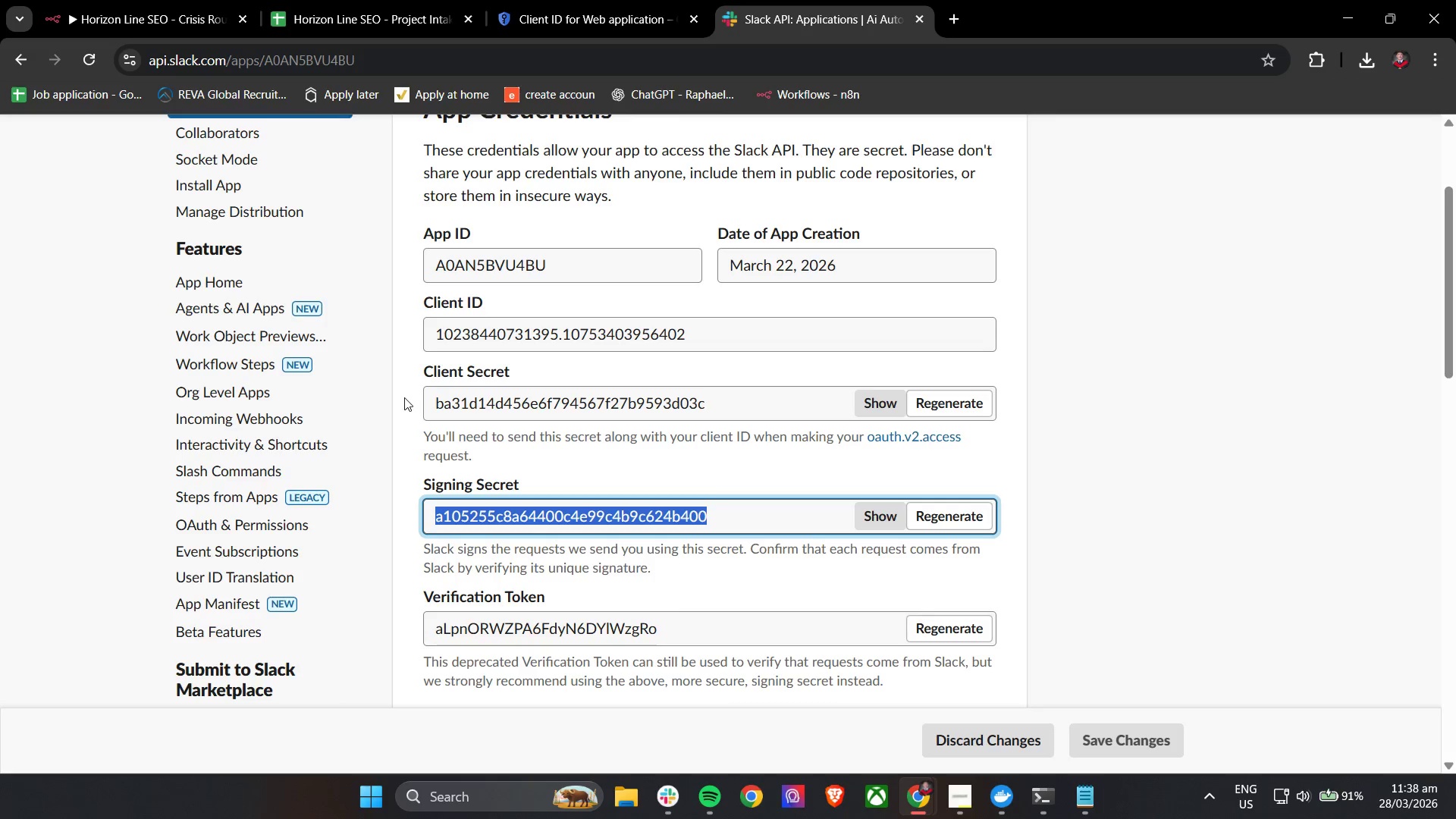 
left_click_drag(start_coordinate=[707, 630], to_coordinate=[425, 634])
 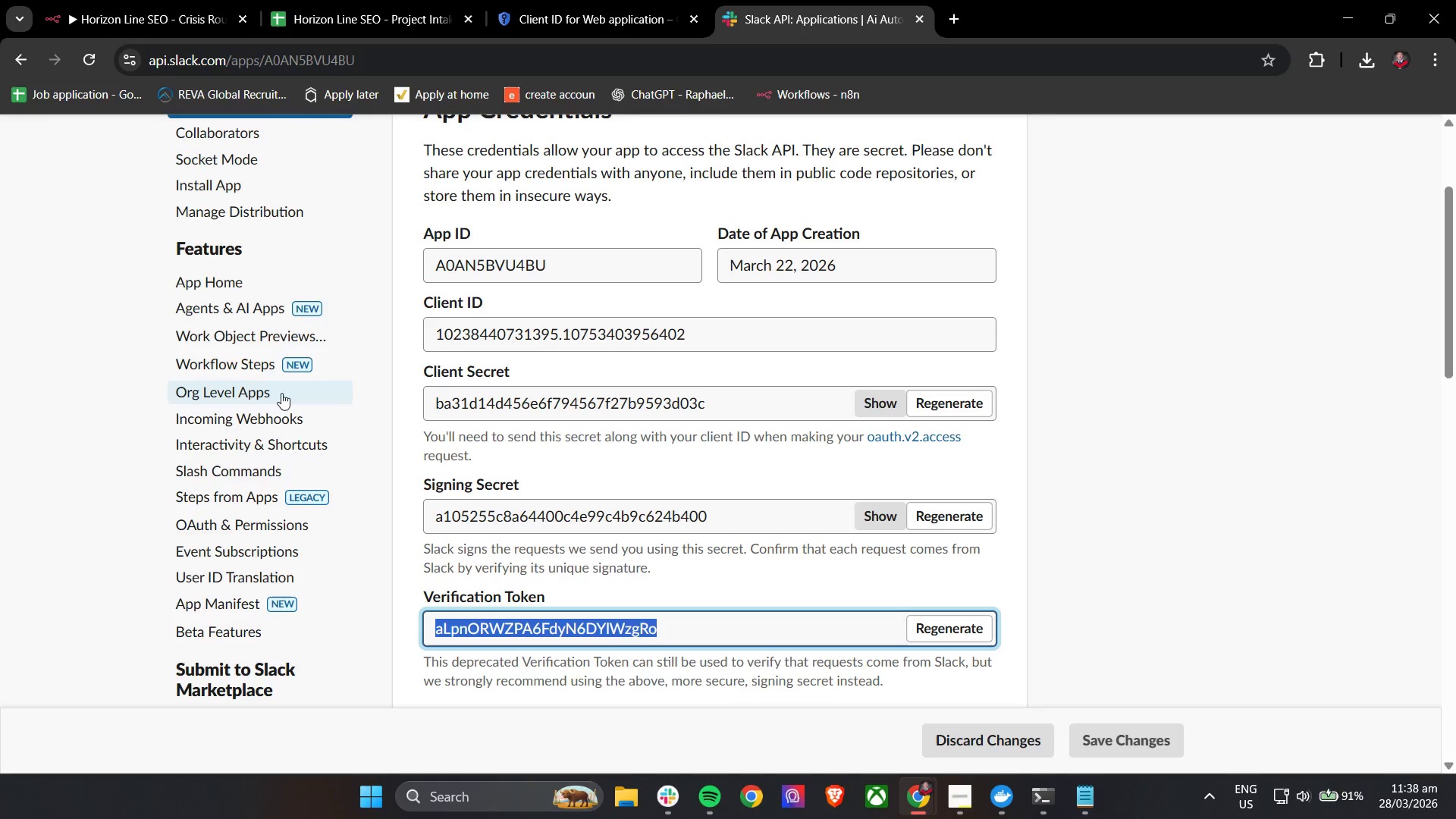 
key(Control+C)
 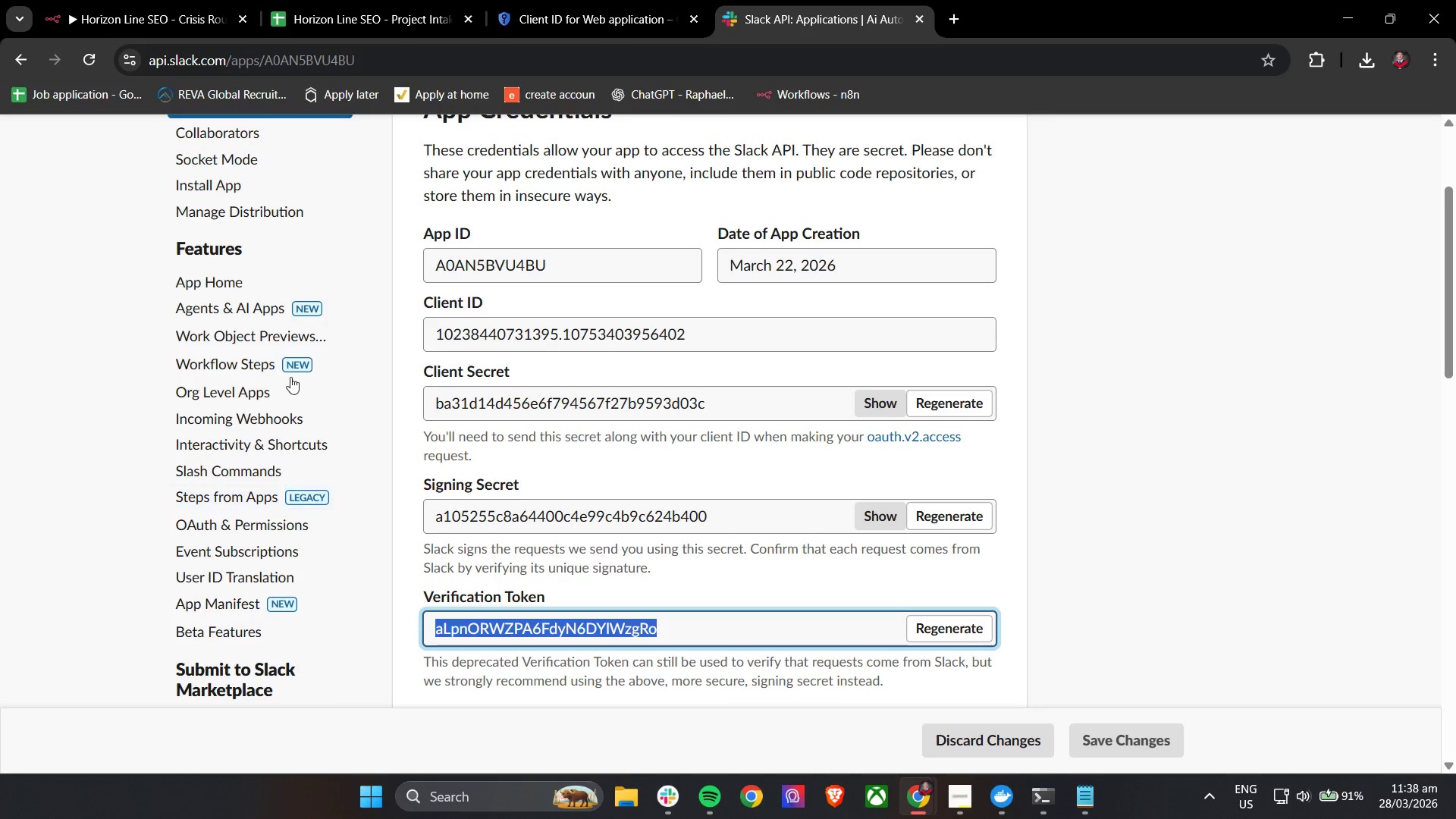 
key(Control+C)
 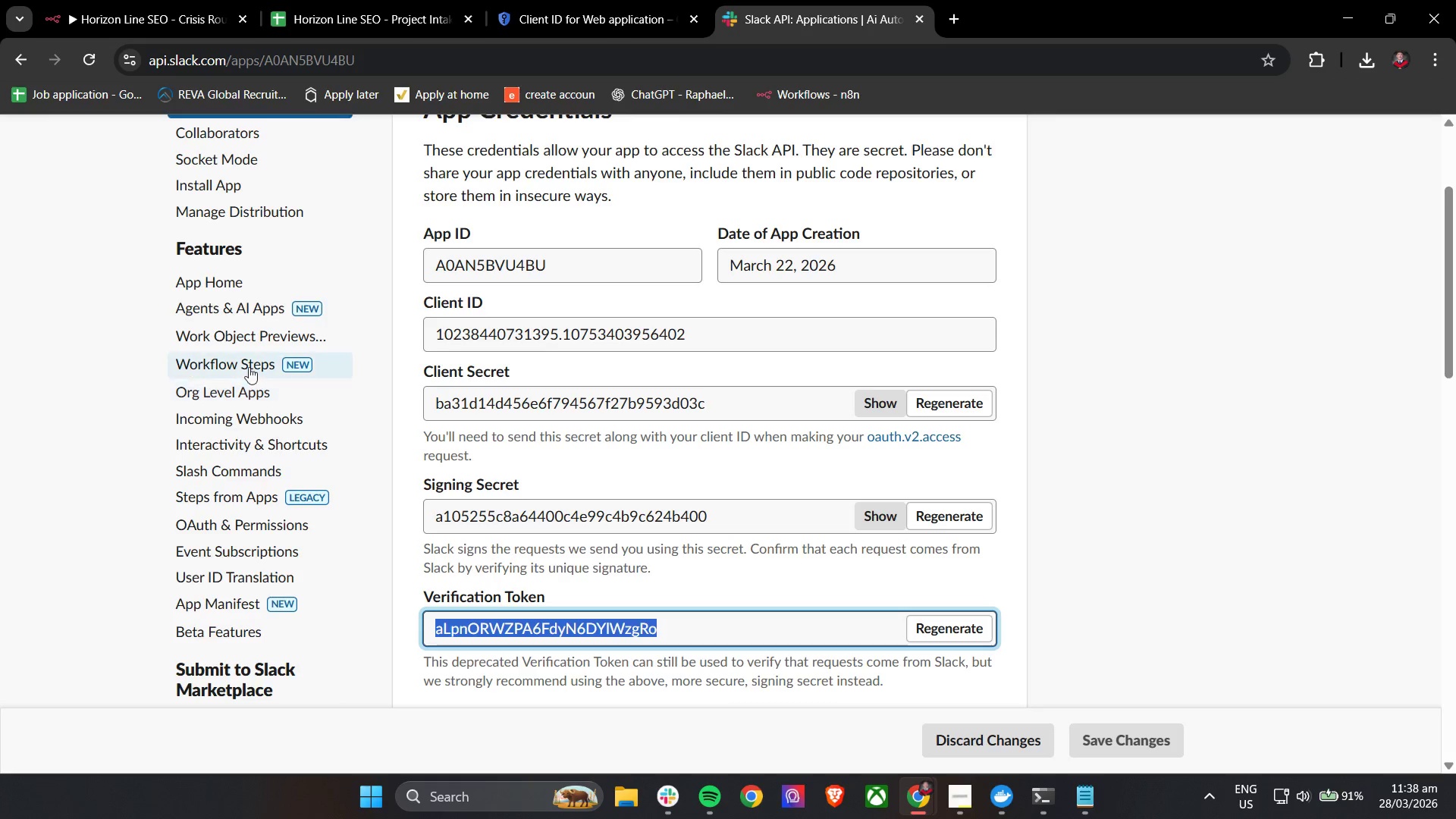 
key(Control+C)
 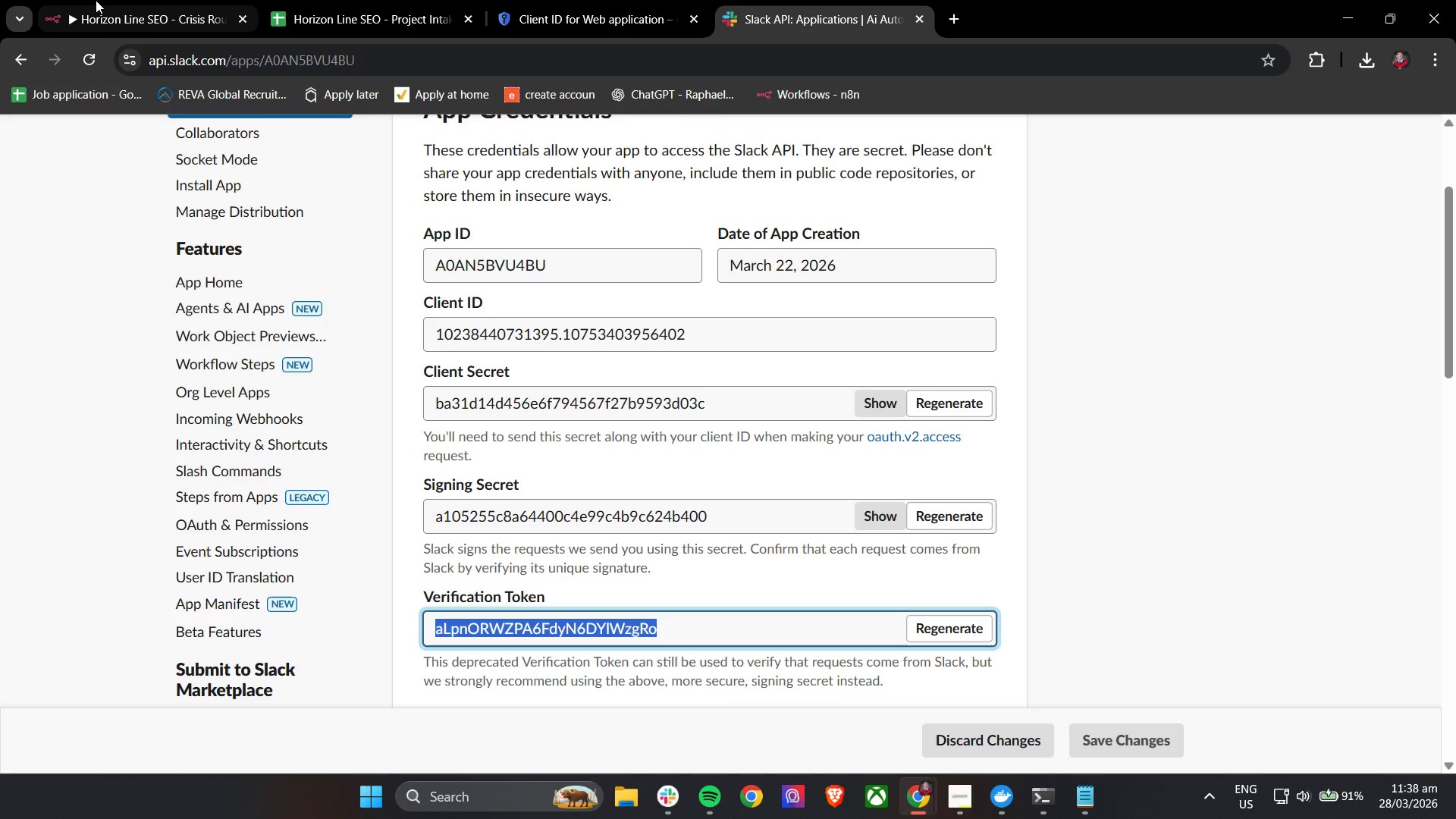 
left_click([89, 0])
 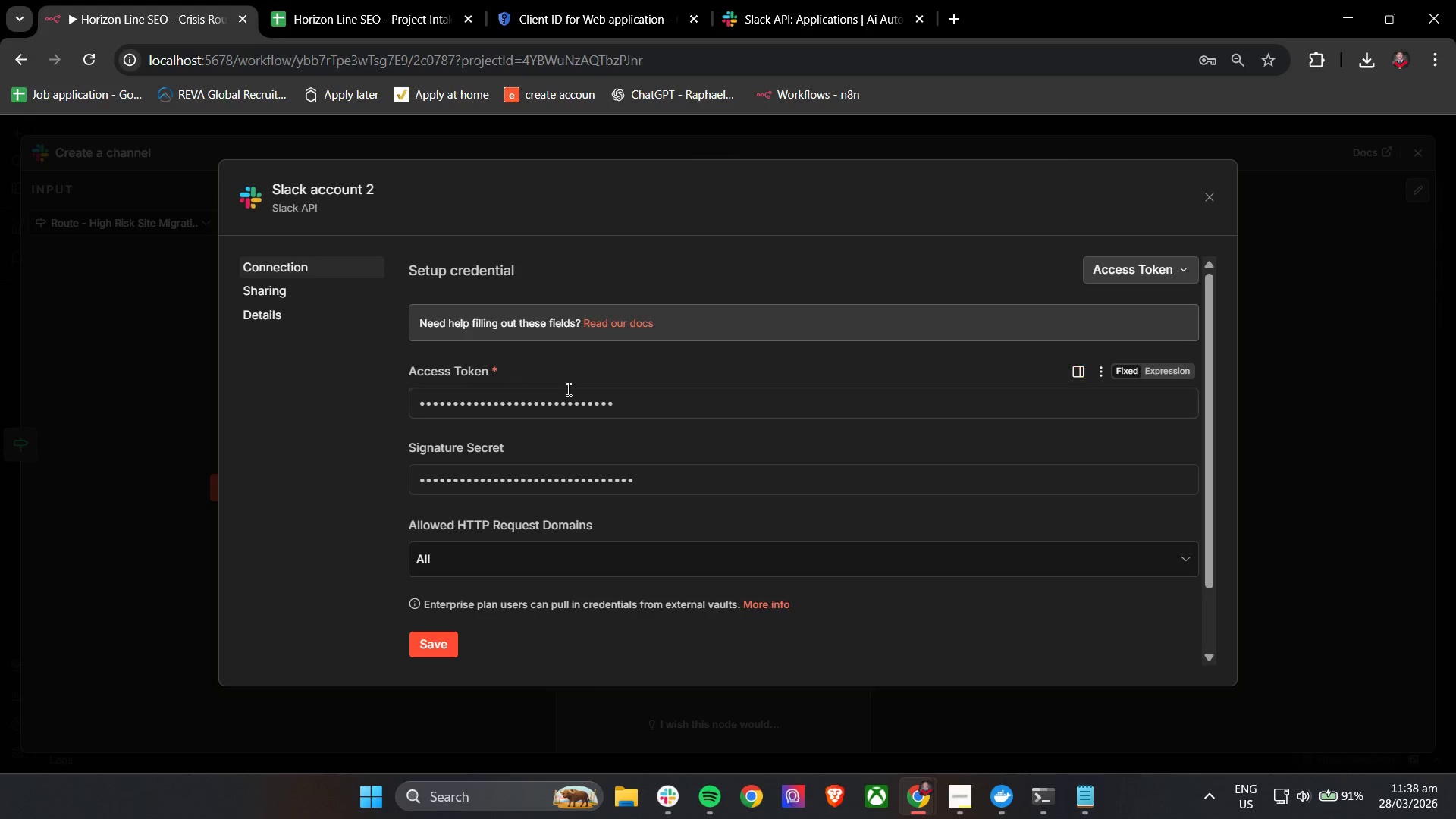 
left_click_drag(start_coordinate=[645, 409], to_coordinate=[293, 398])
 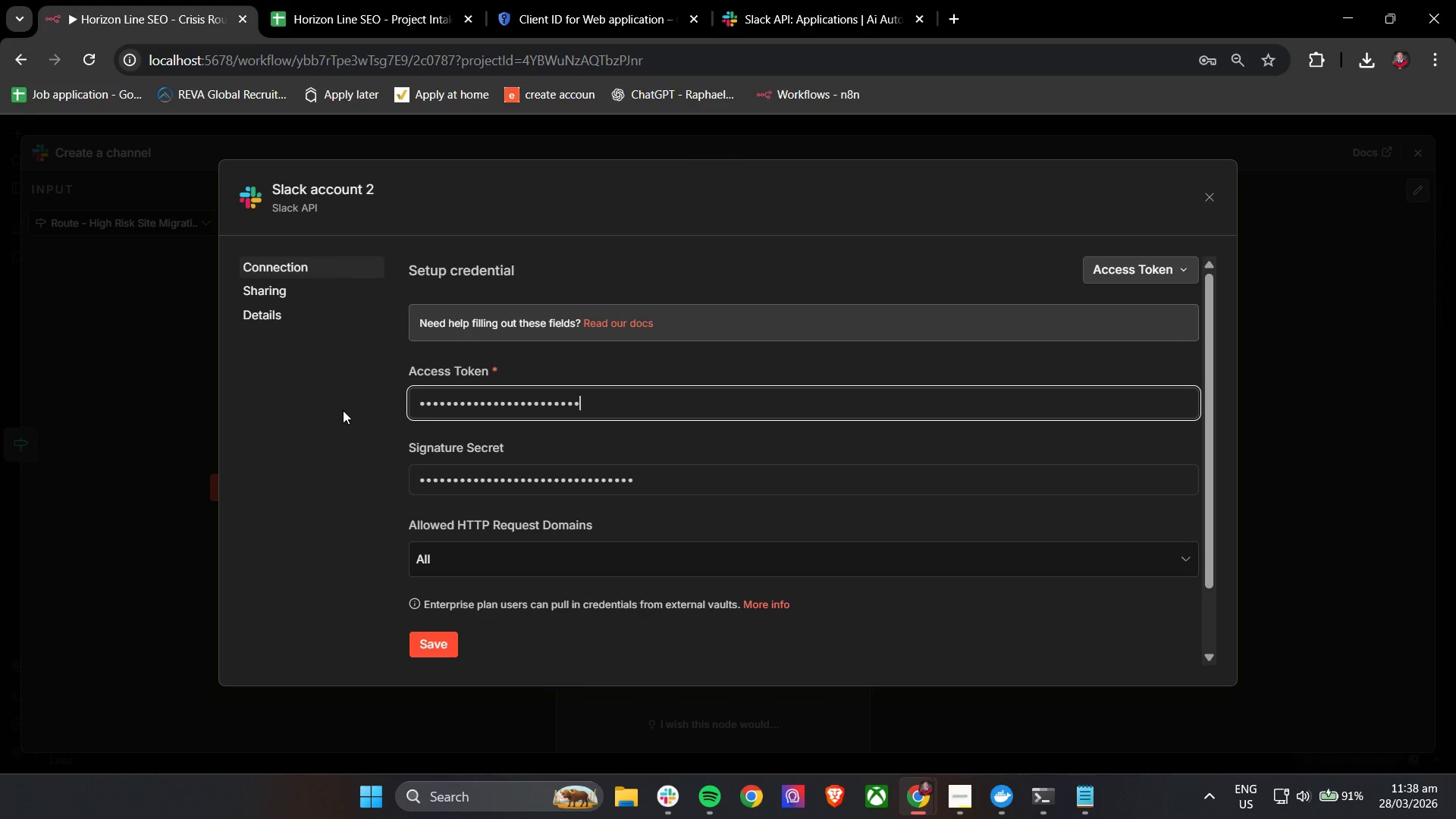 
key(Control+V)
 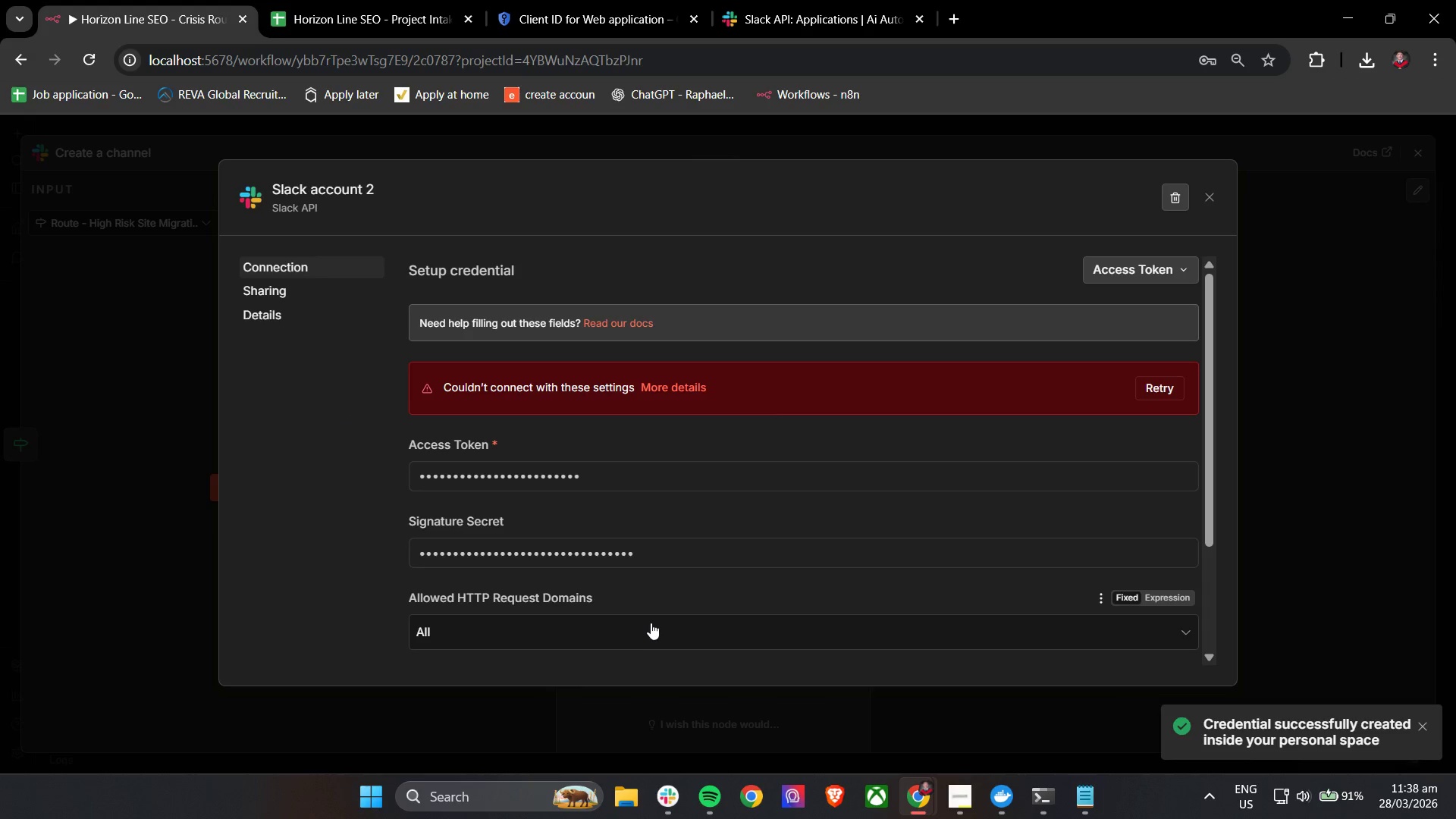 
scroll: coordinate [717, 529], scroll_direction: down, amount: 3.0
 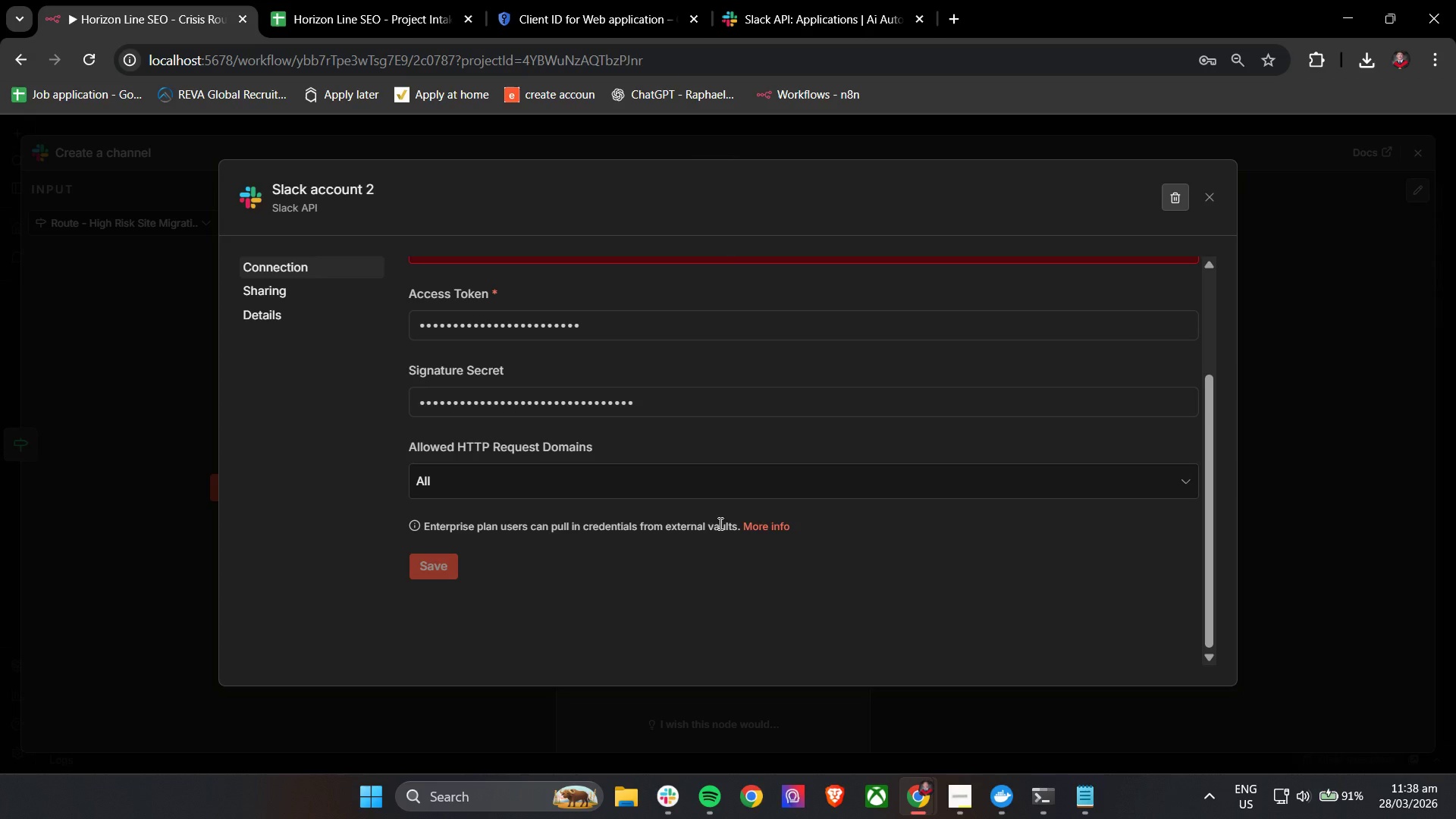 
wait(5.03)
 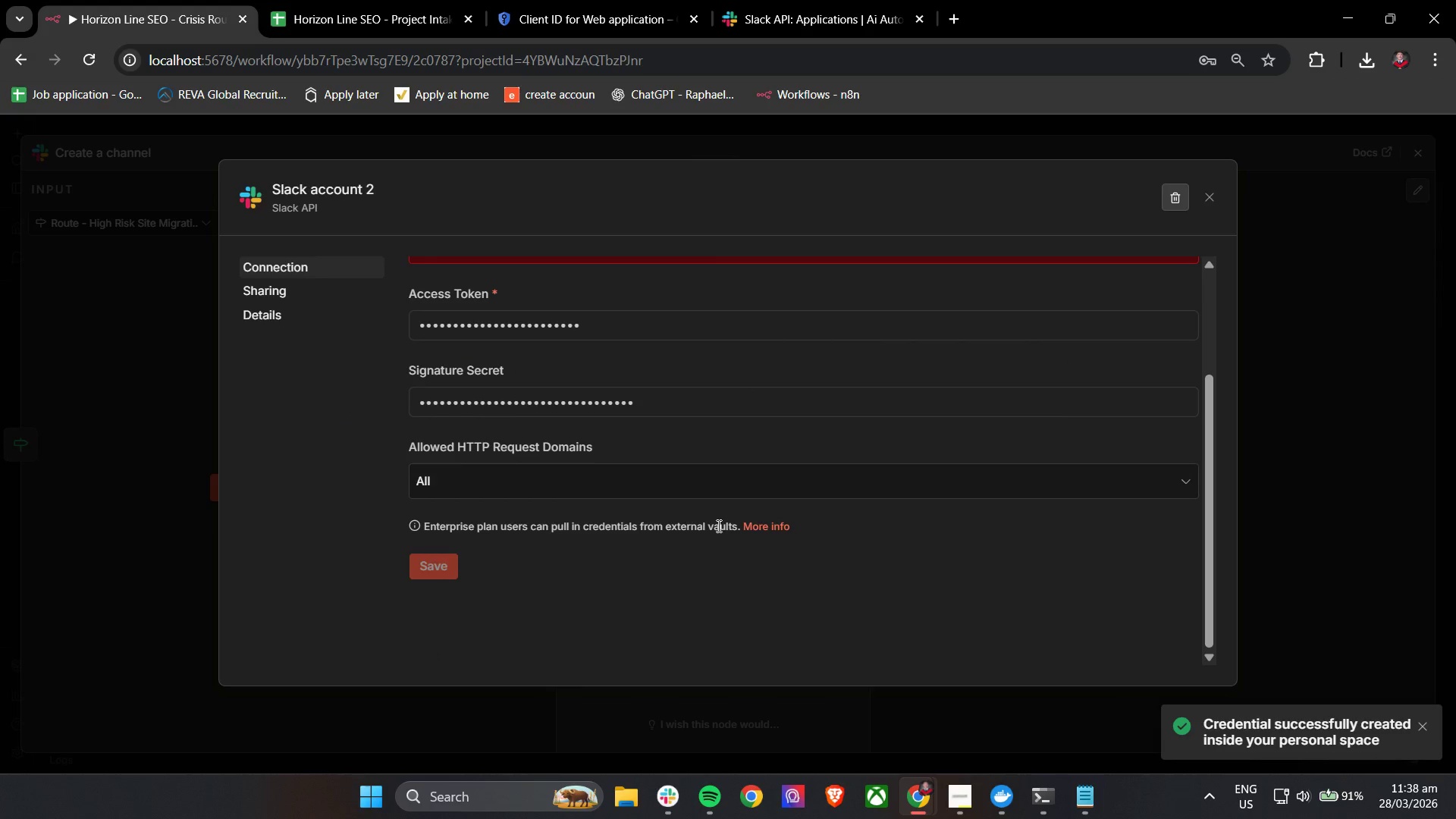 
left_click([808, 0])
 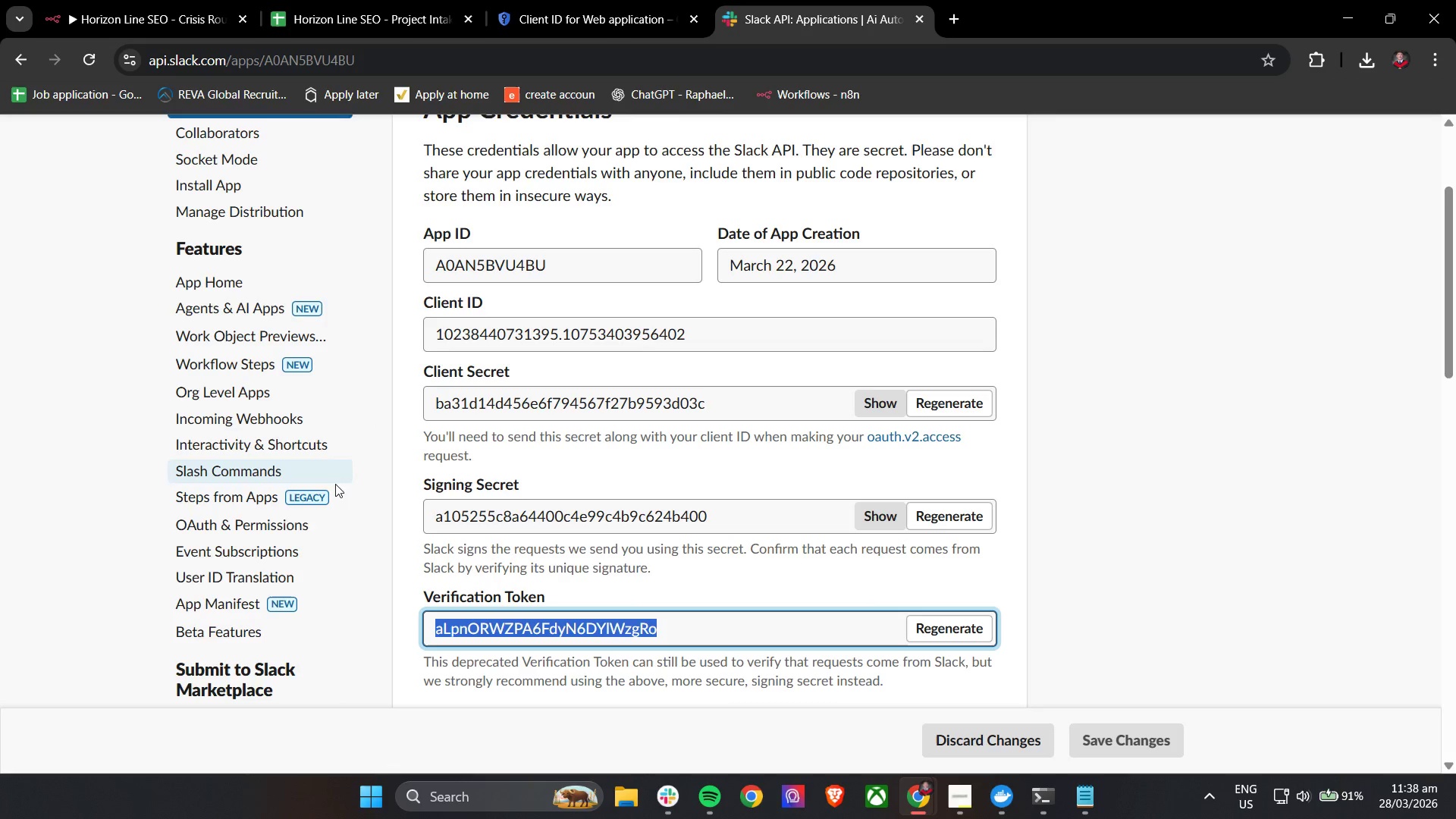 
scroll: coordinate [287, 533], scroll_direction: up, amount: 3.0
 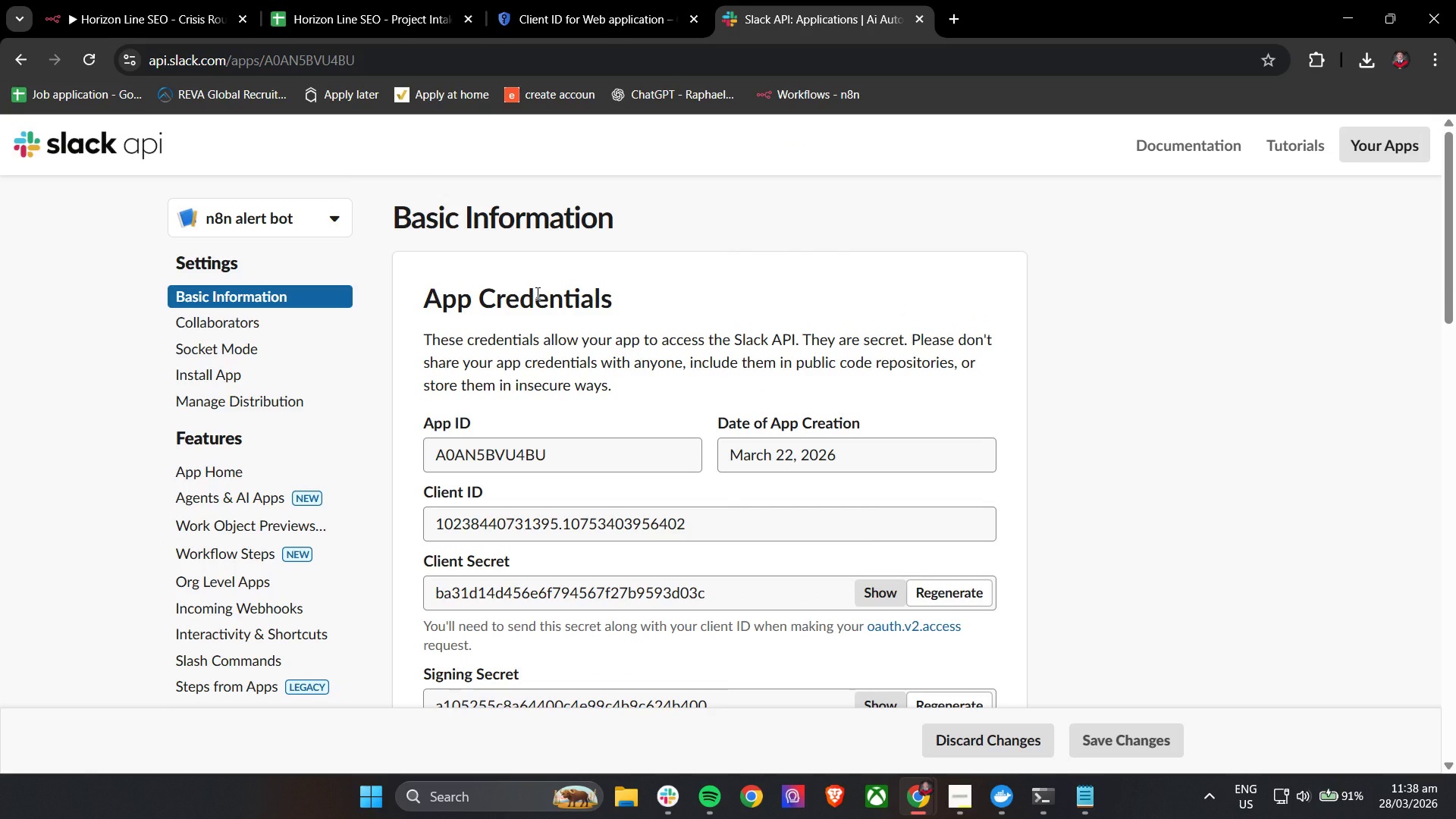 
scroll: coordinate [712, 360], scroll_direction: down, amount: 4.0
 